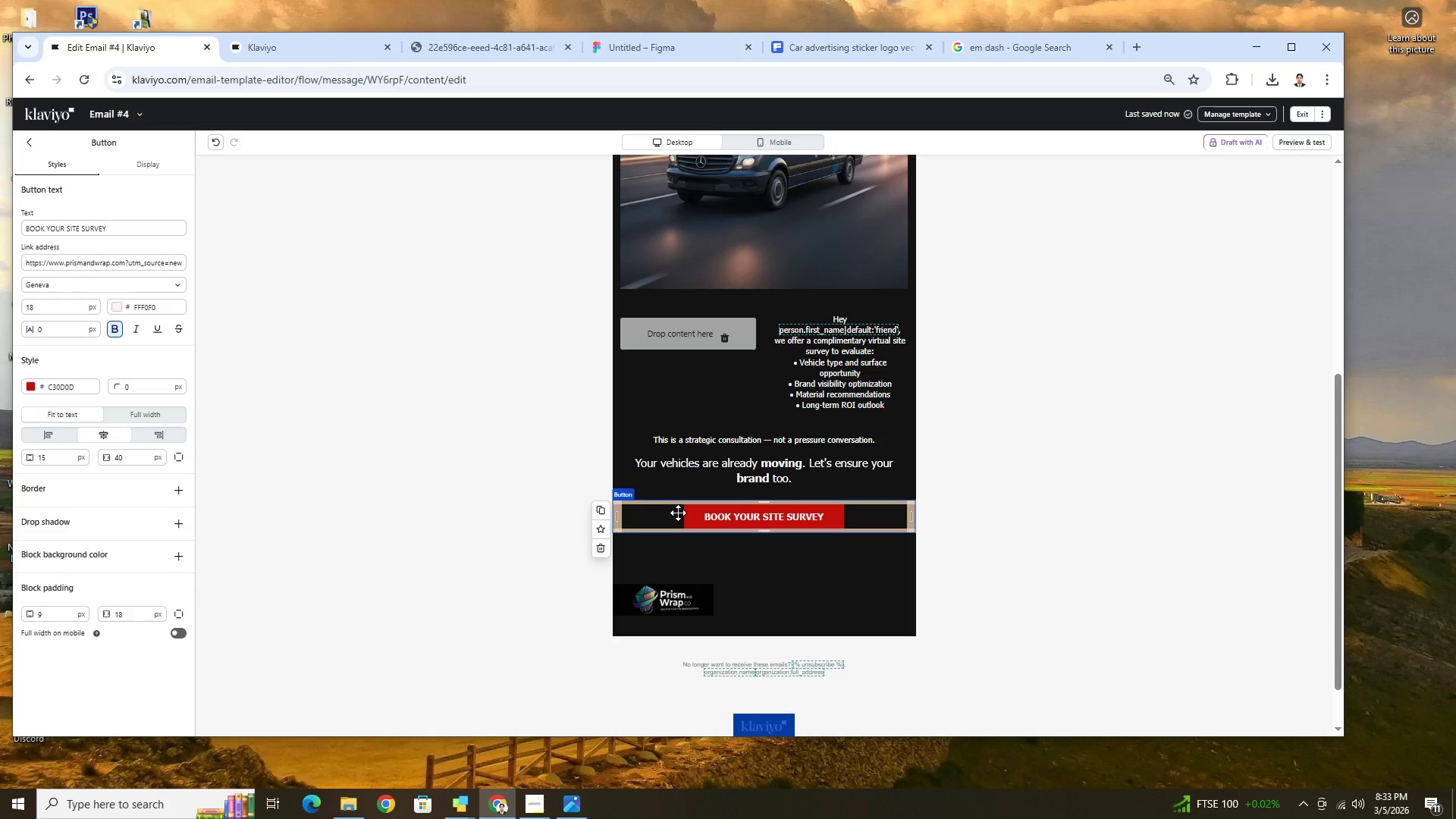 
wait(5.89)
 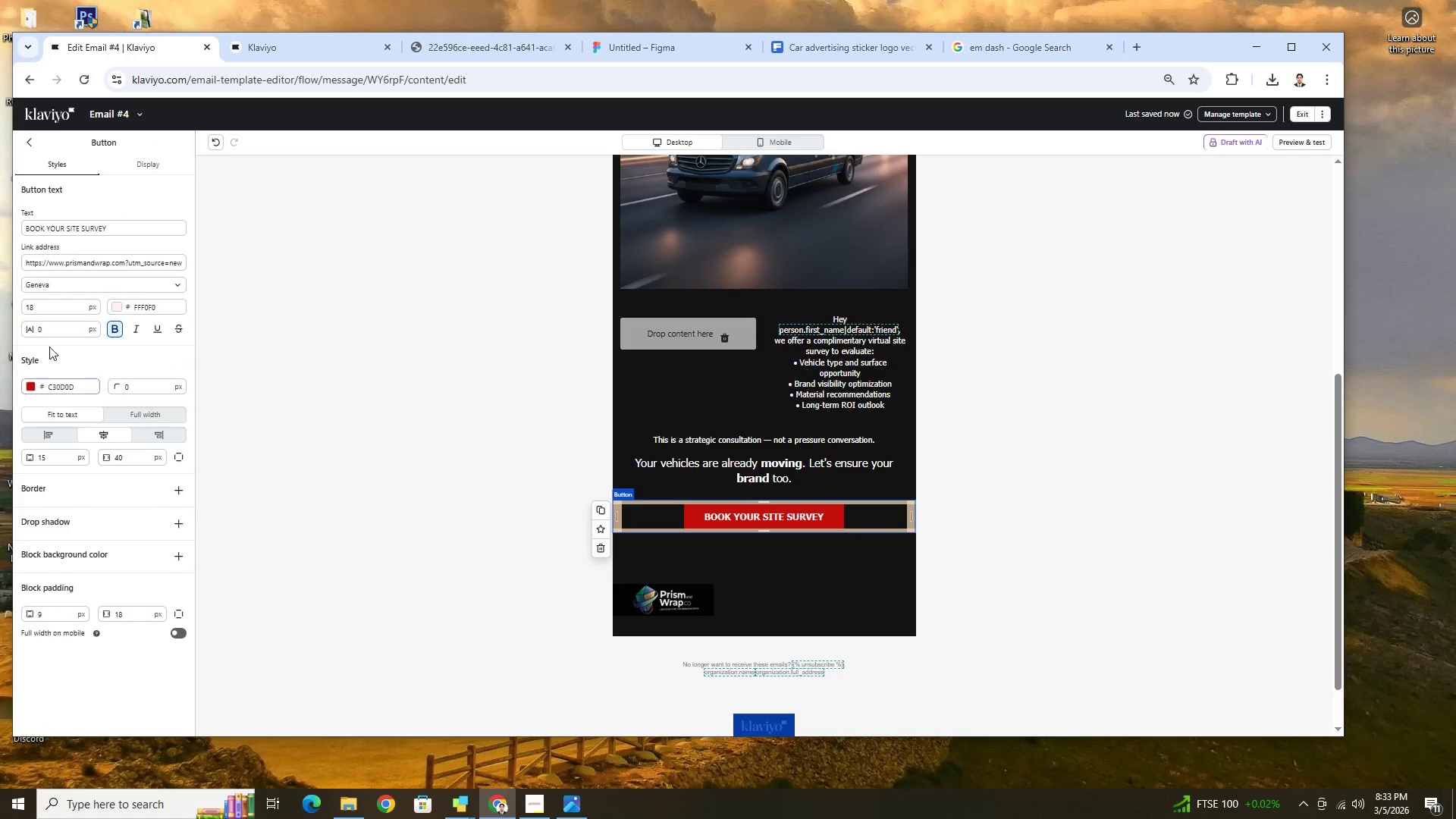 
type( TODAY)
 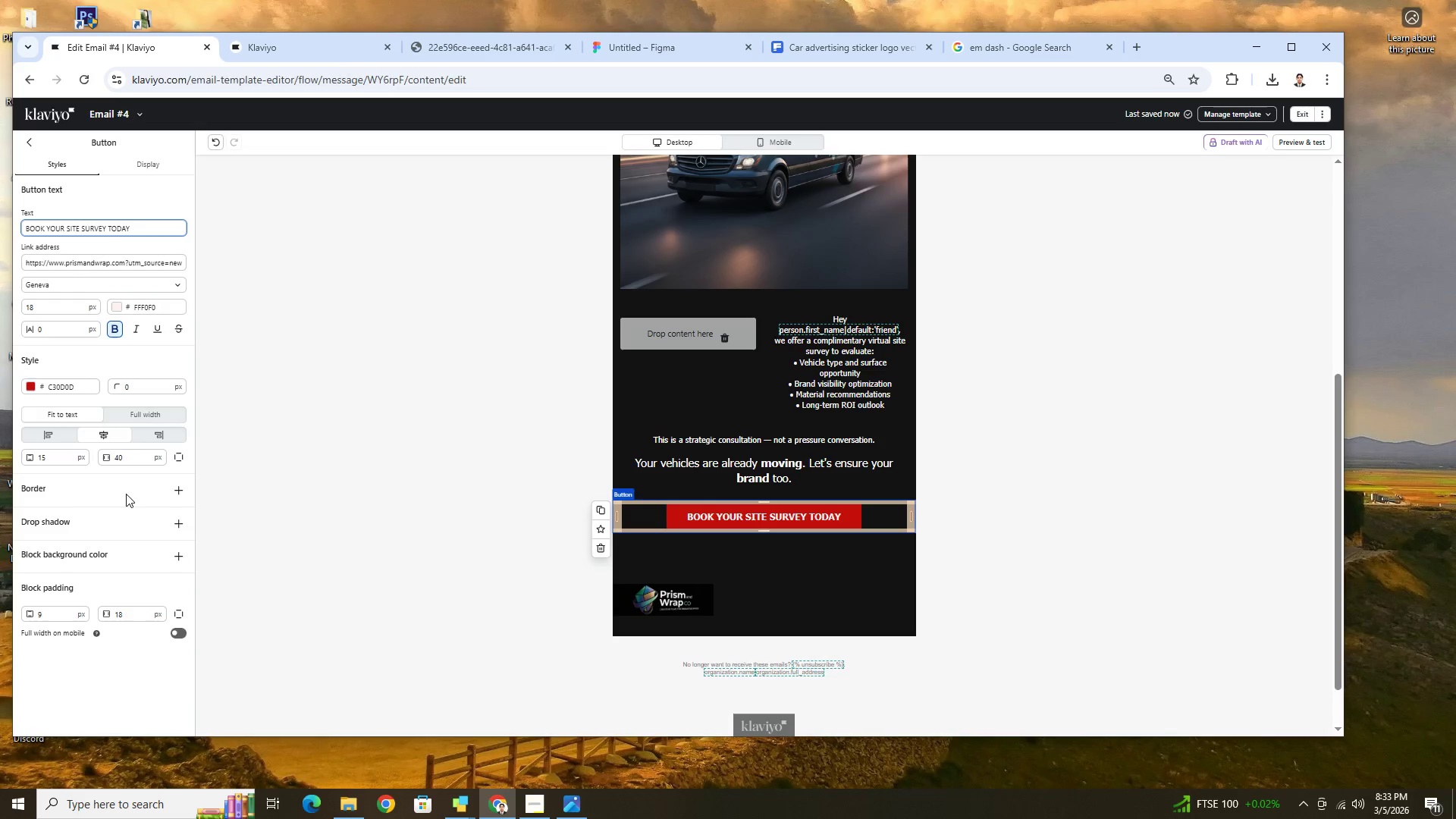 
left_click([120, 414])
 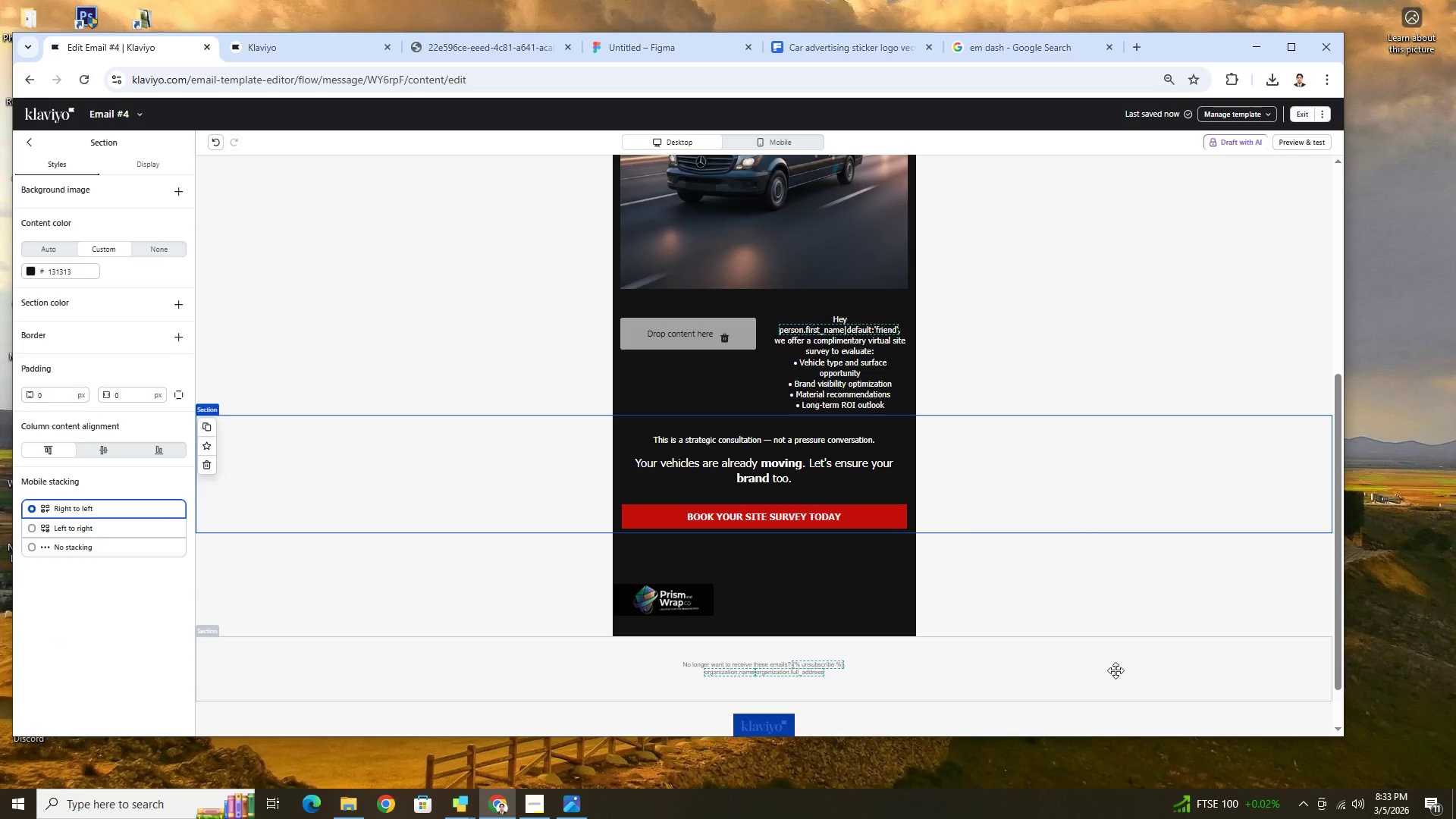 
scroll: coordinate [1132, 577], scroll_direction: up, amount: 1.0
 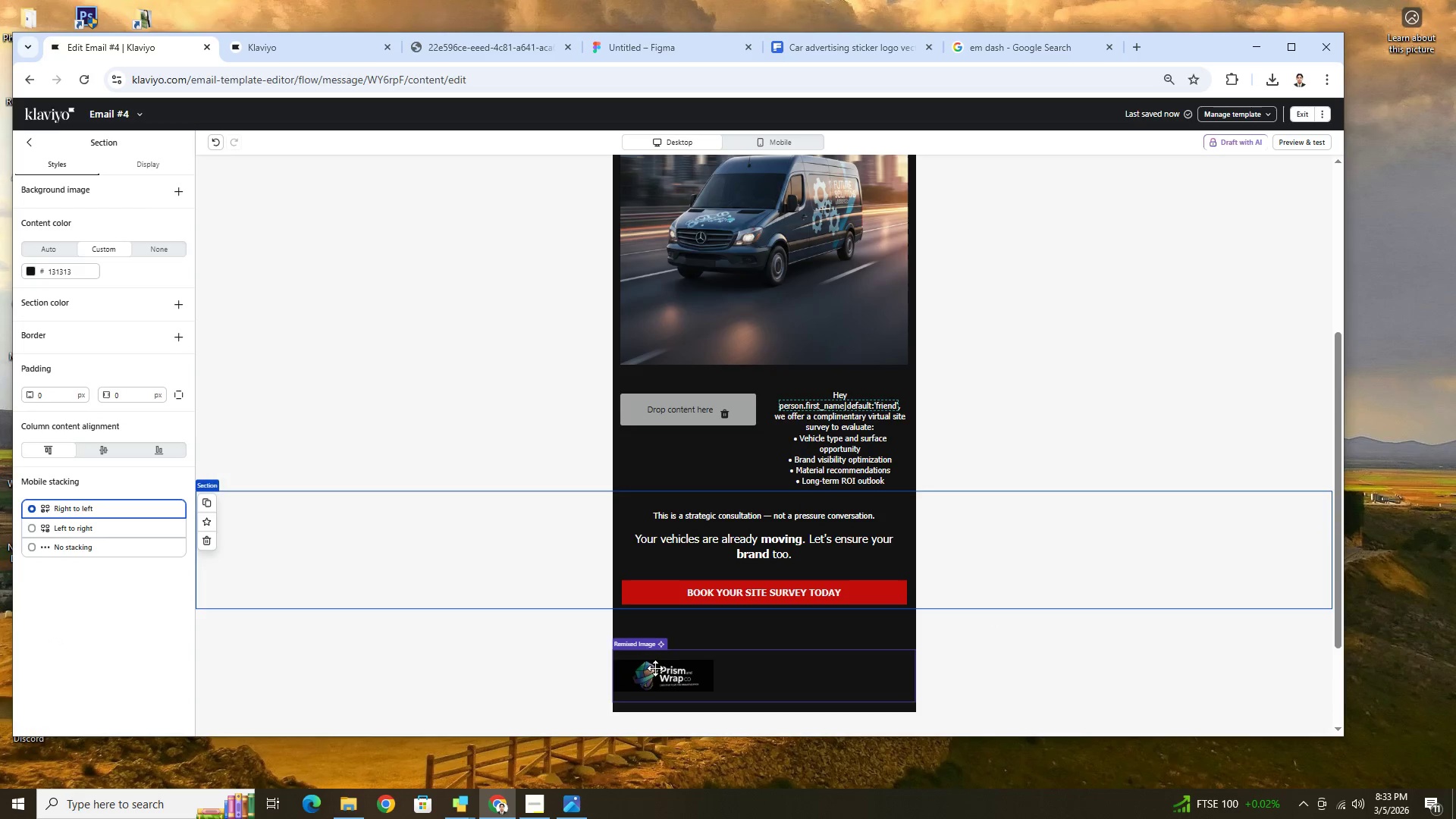 
left_click([710, 662])
 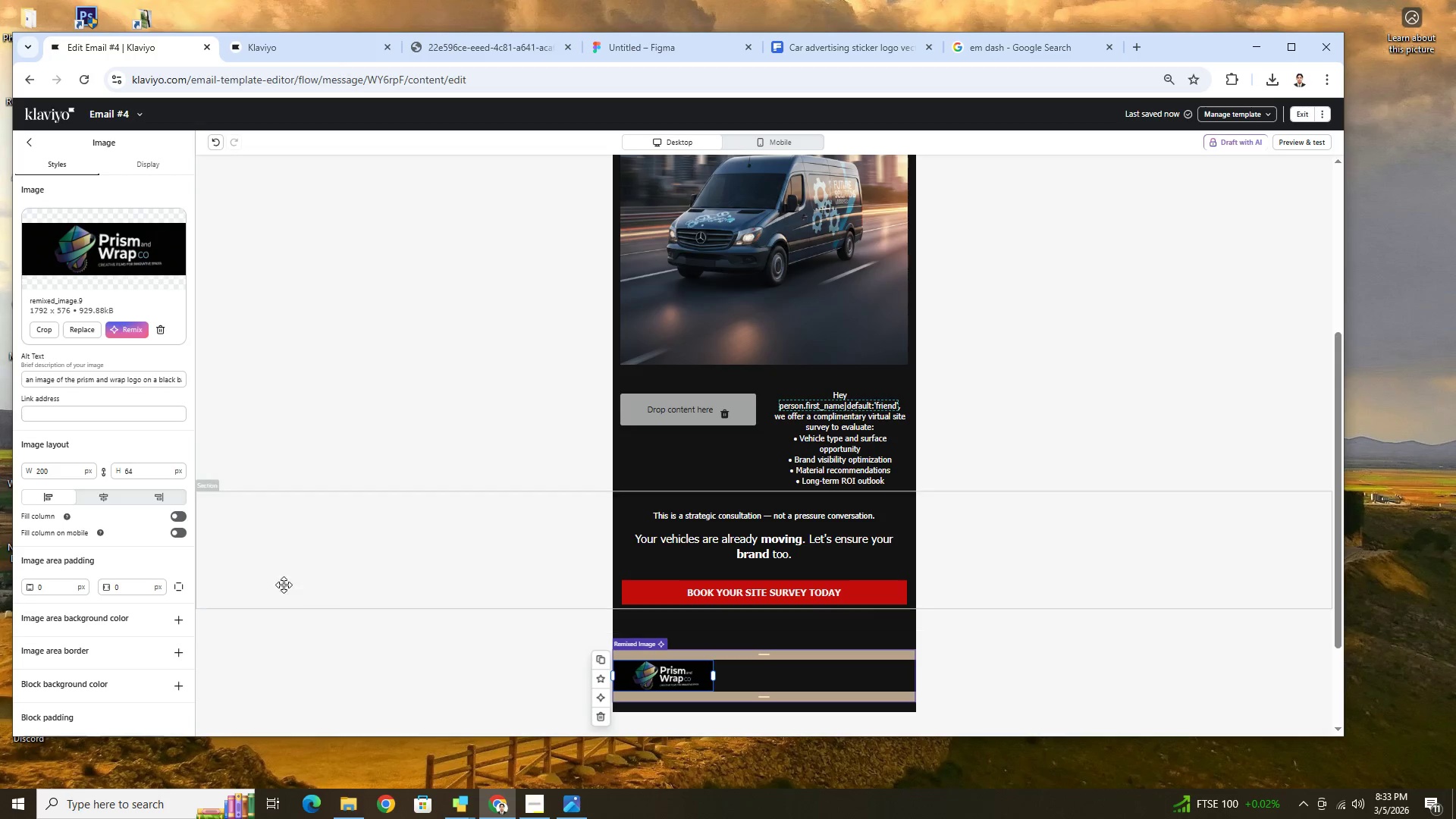 
left_click([107, 491])
 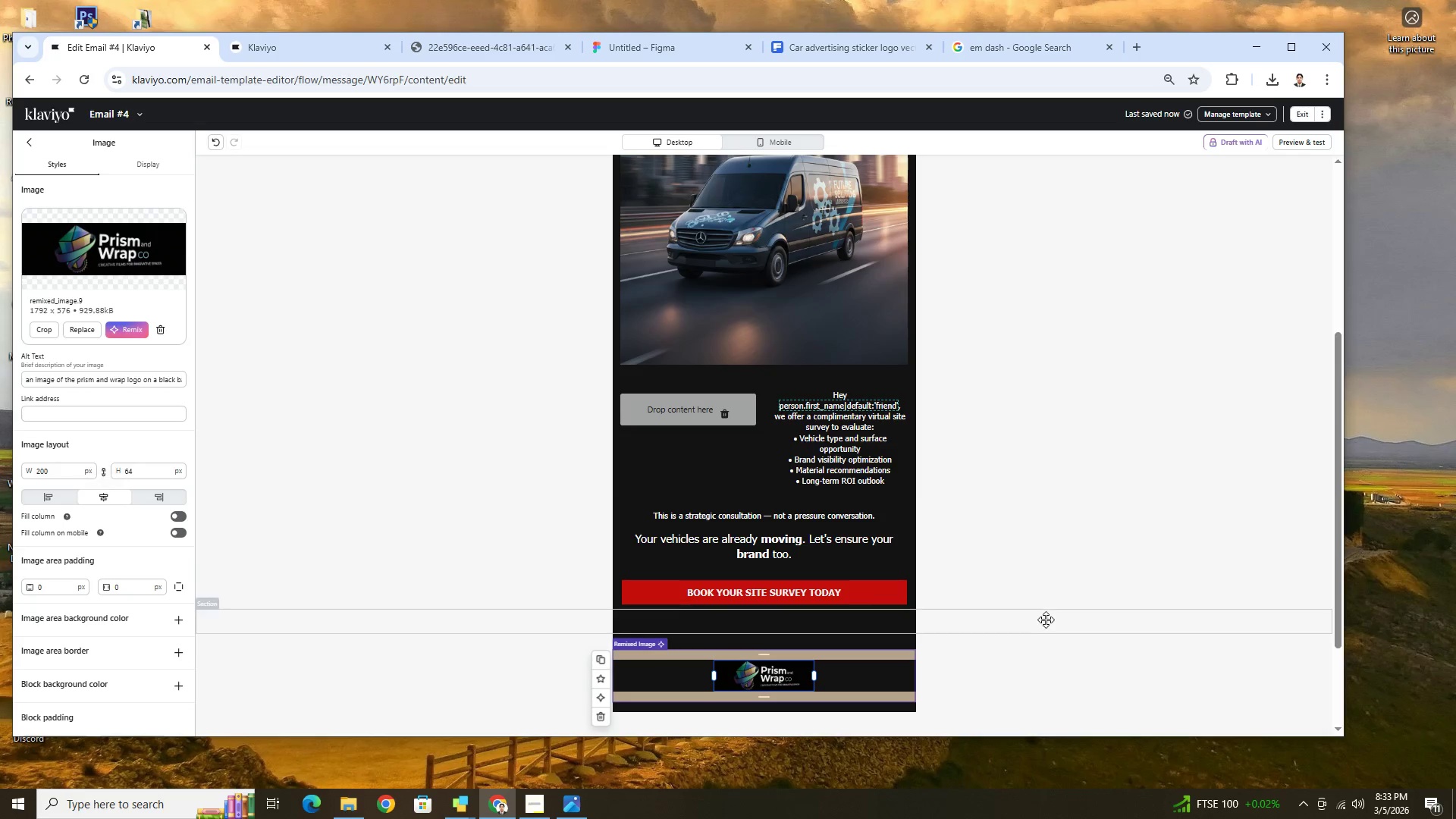 
left_click([1047, 619])
 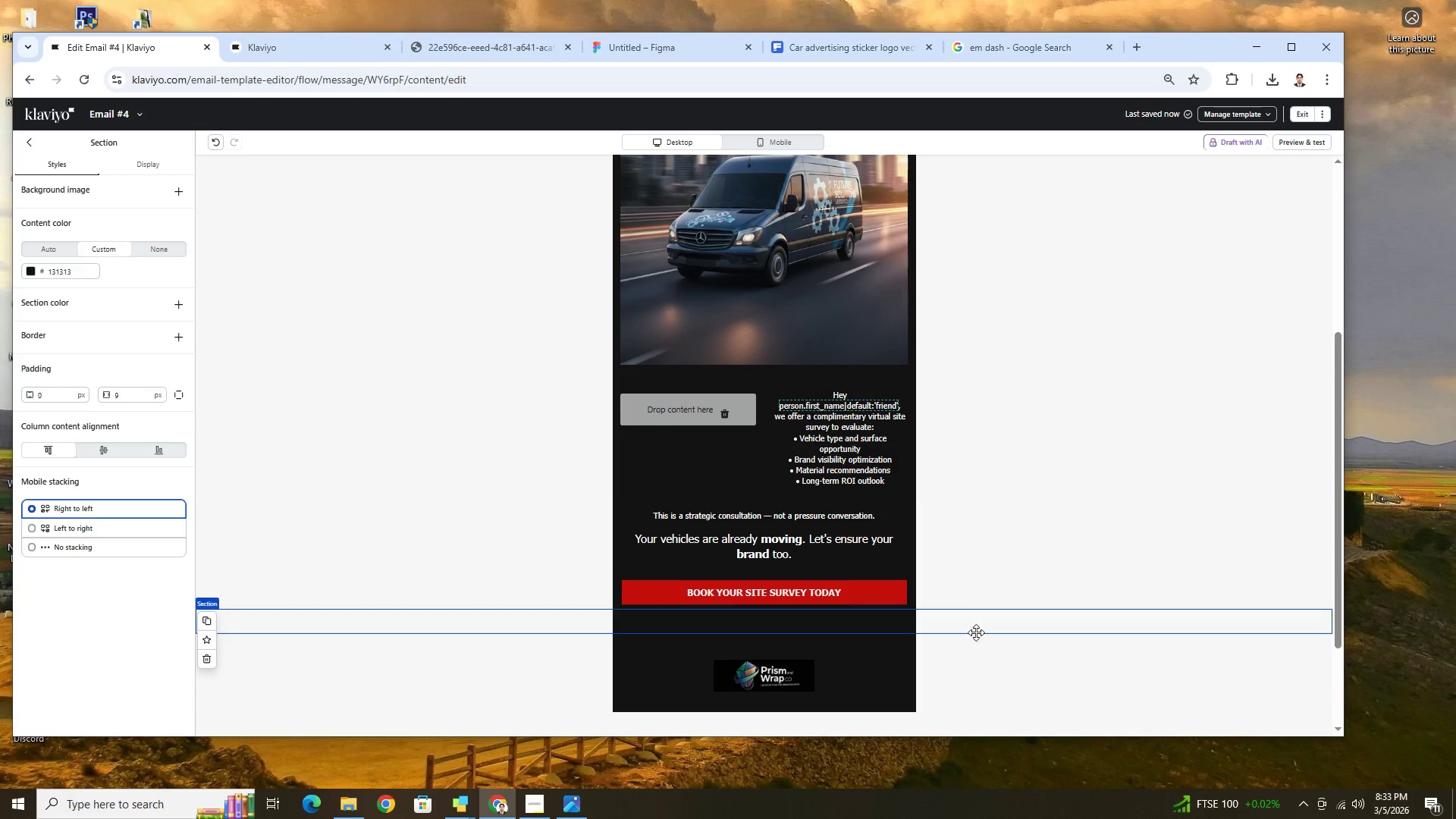 
scroll: coordinate [1030, 692], scroll_direction: down, amount: 2.0
 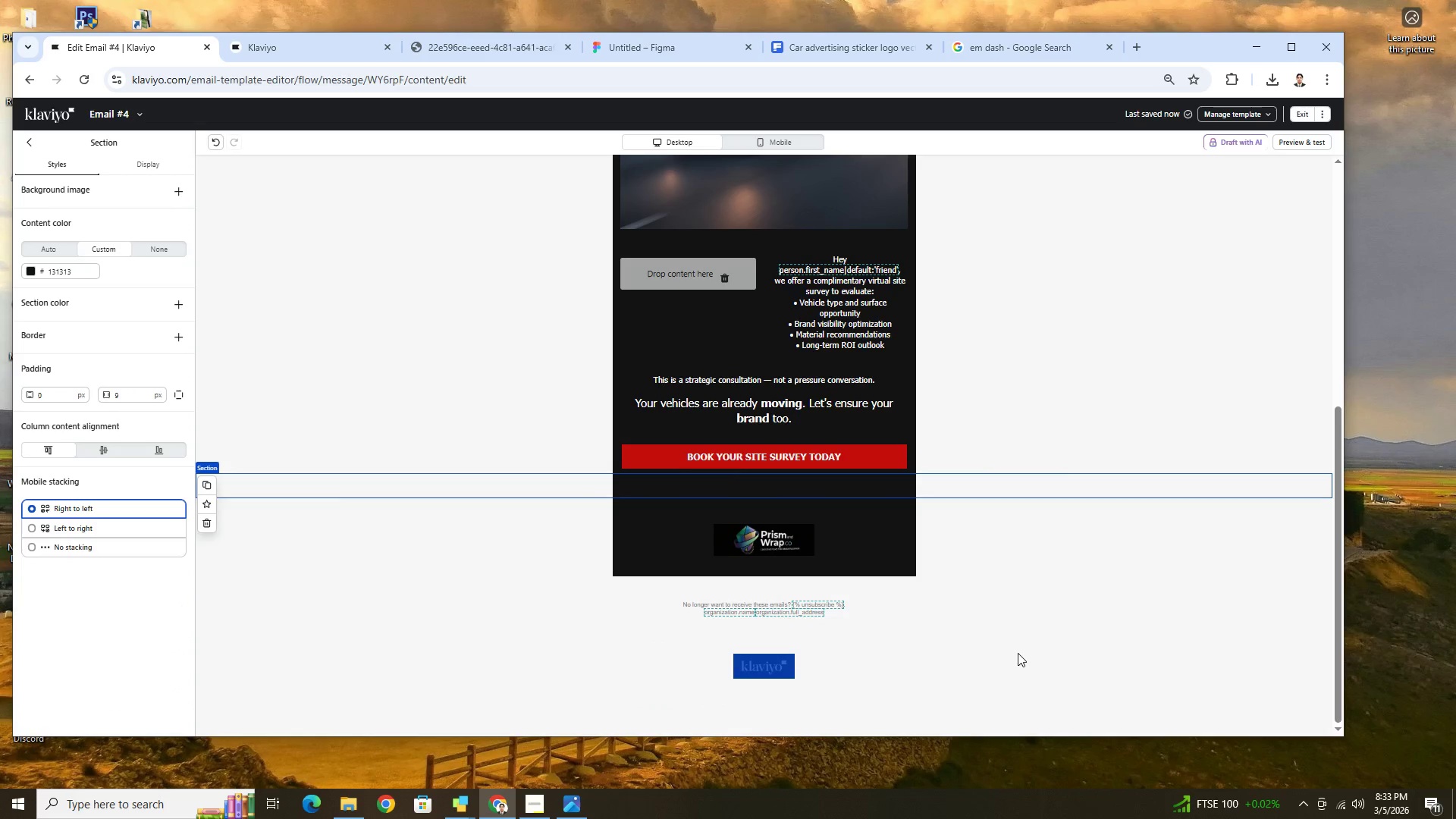 
scroll: coordinate [1018, 653], scroll_direction: up, amount: 1.0
 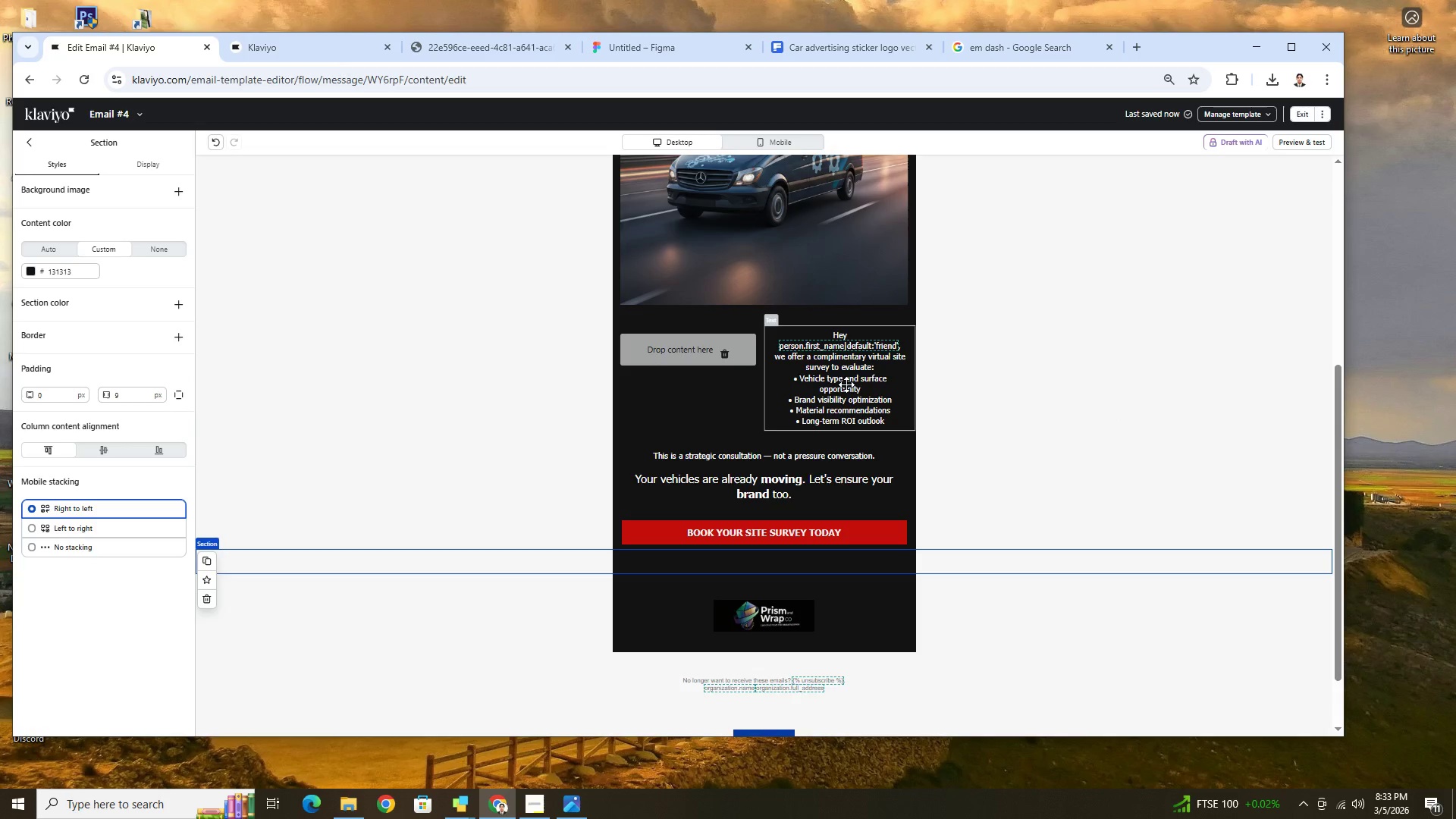 
double_click([893, 374])
 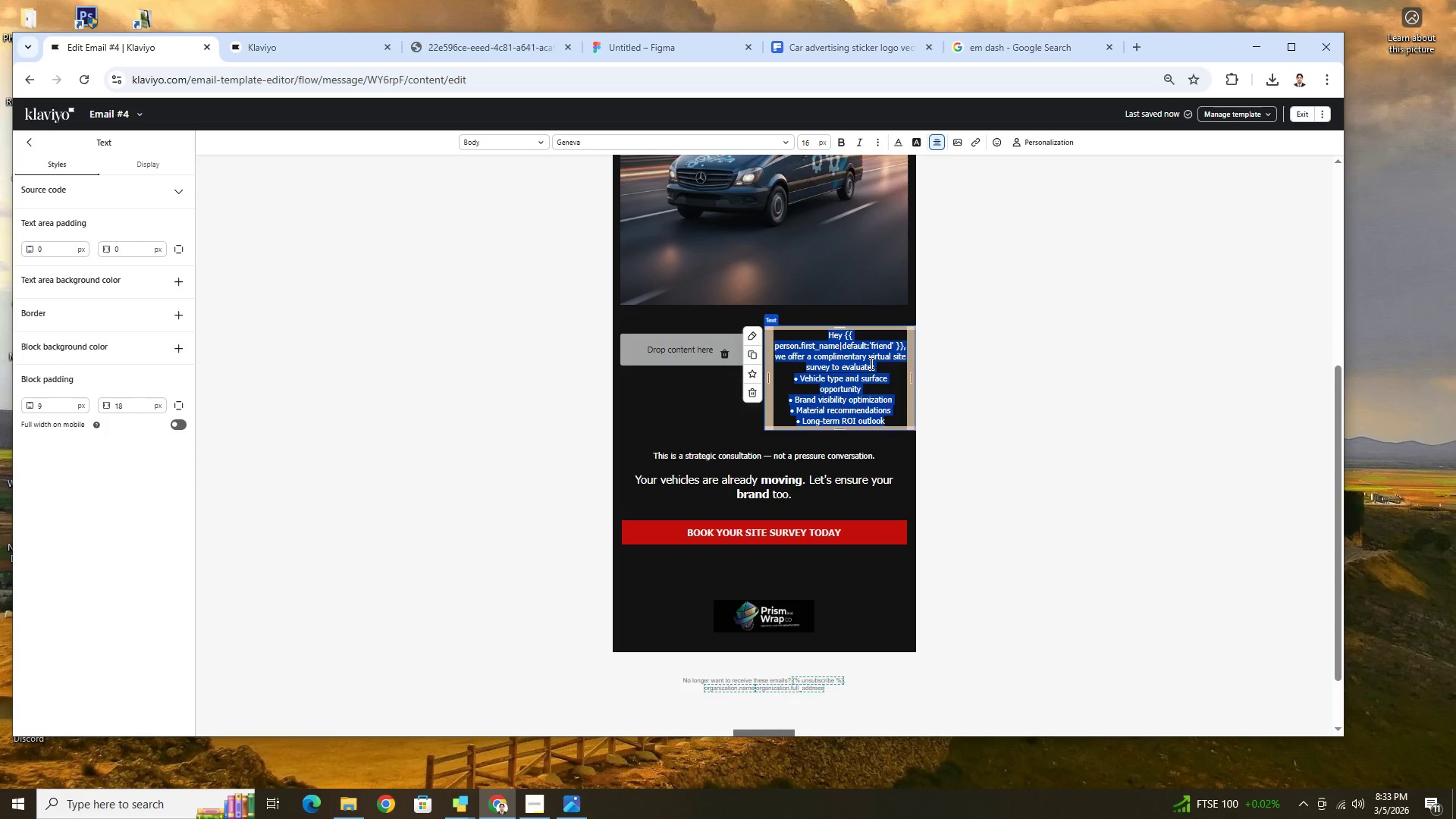 
left_click([862, 356])
 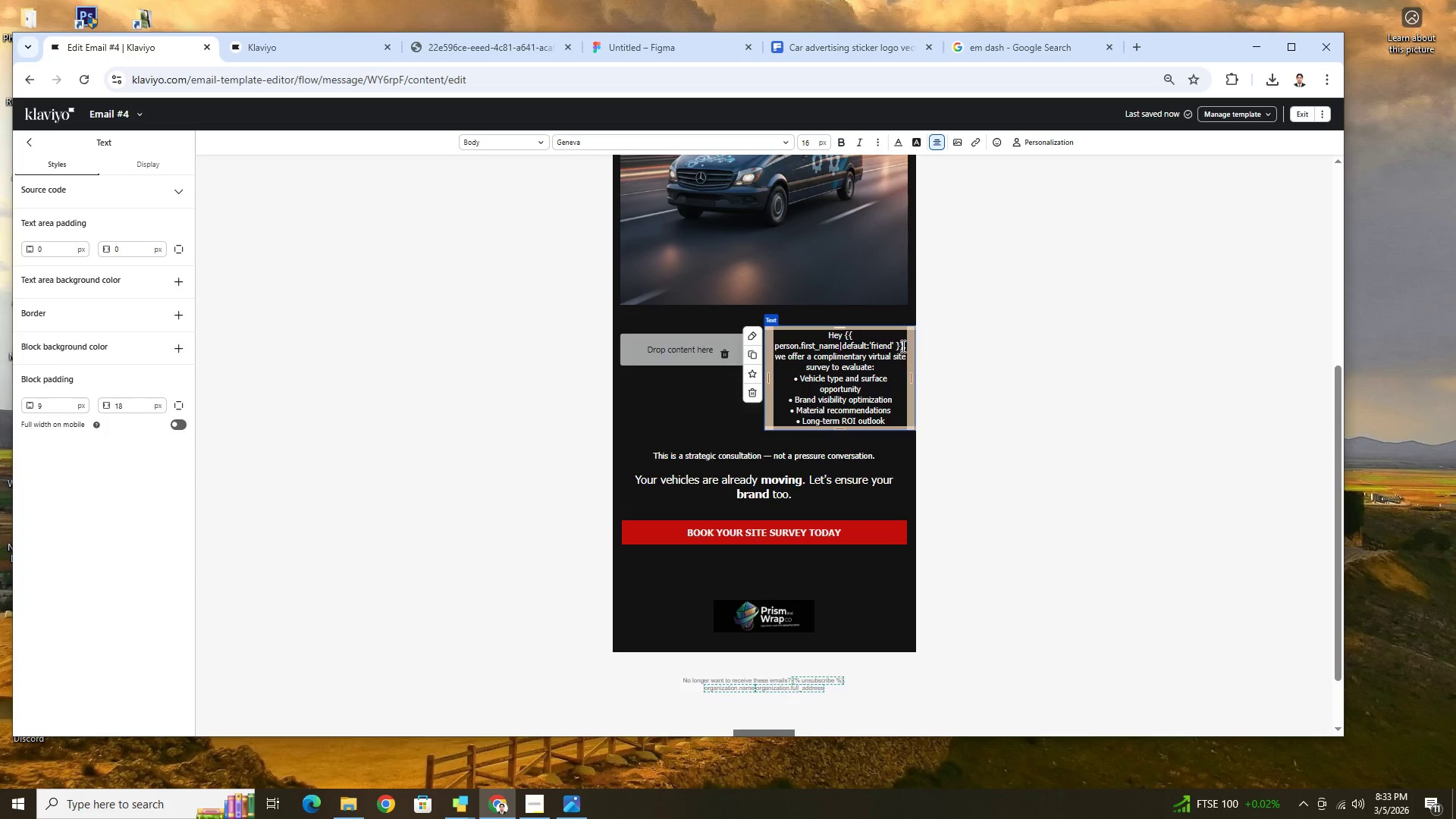 
left_click_drag(start_coordinate=[905, 346], to_coordinate=[788, 328])
 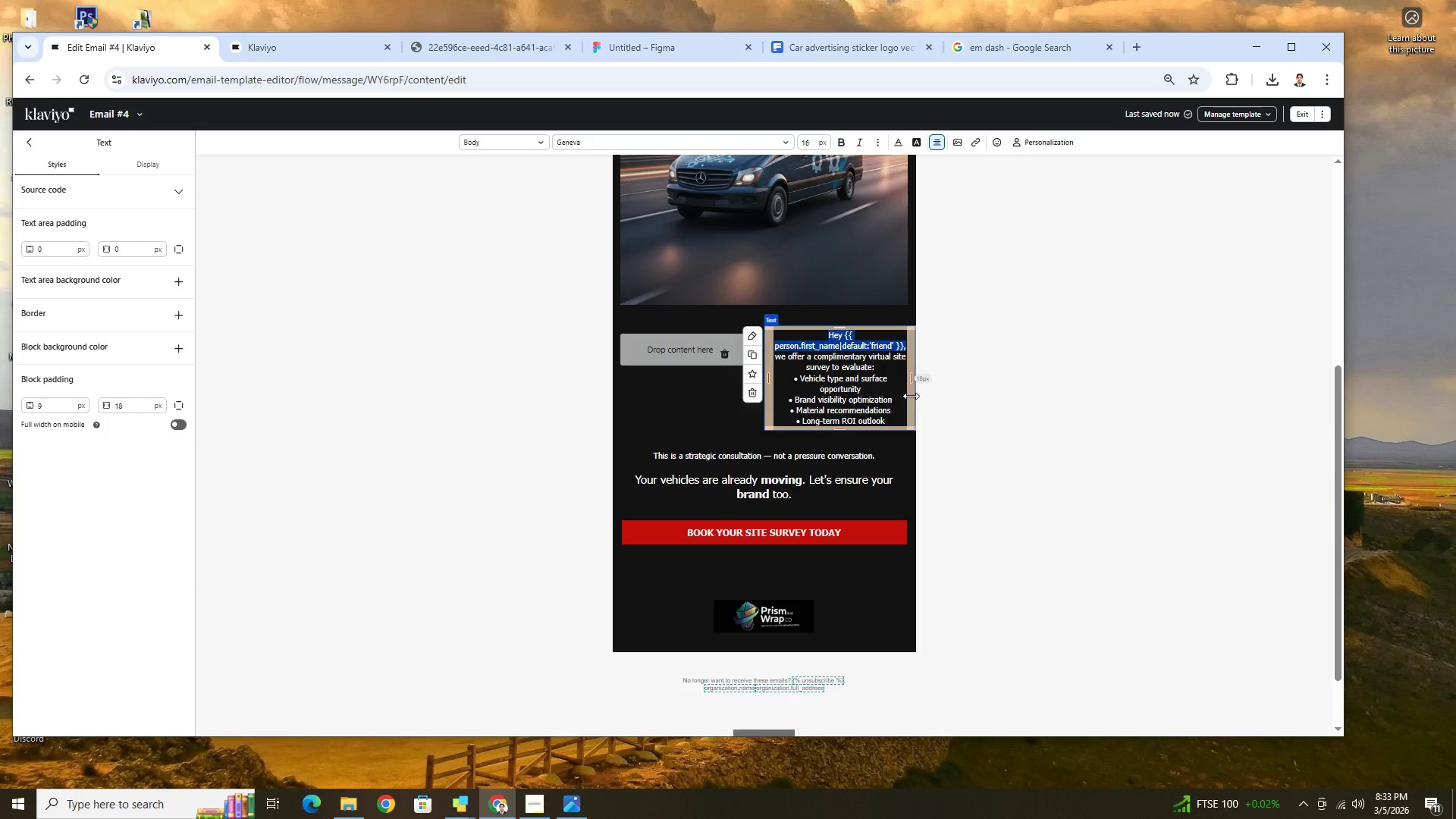 
key(Backspace)
 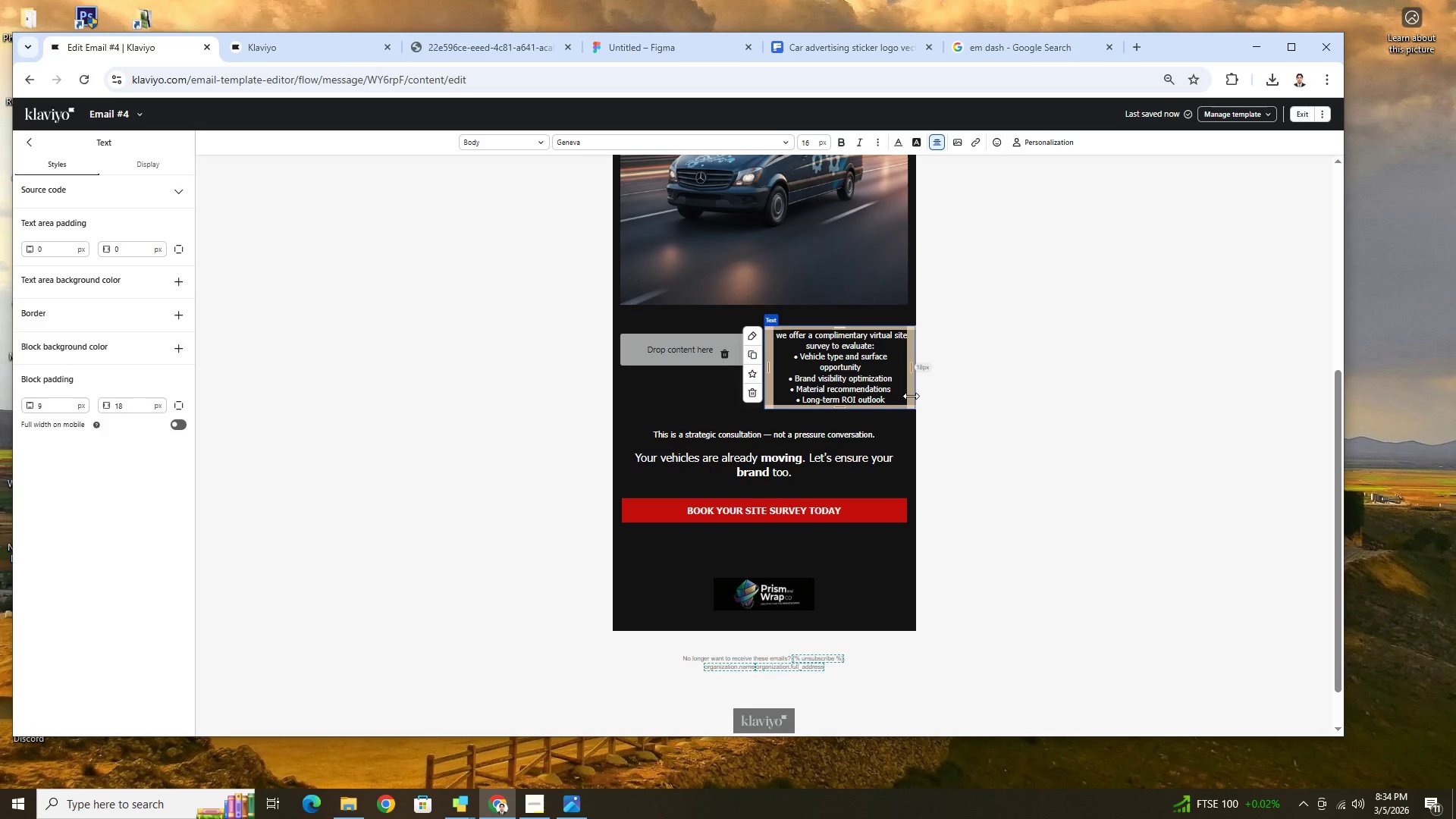 
key(ArrowRight)
 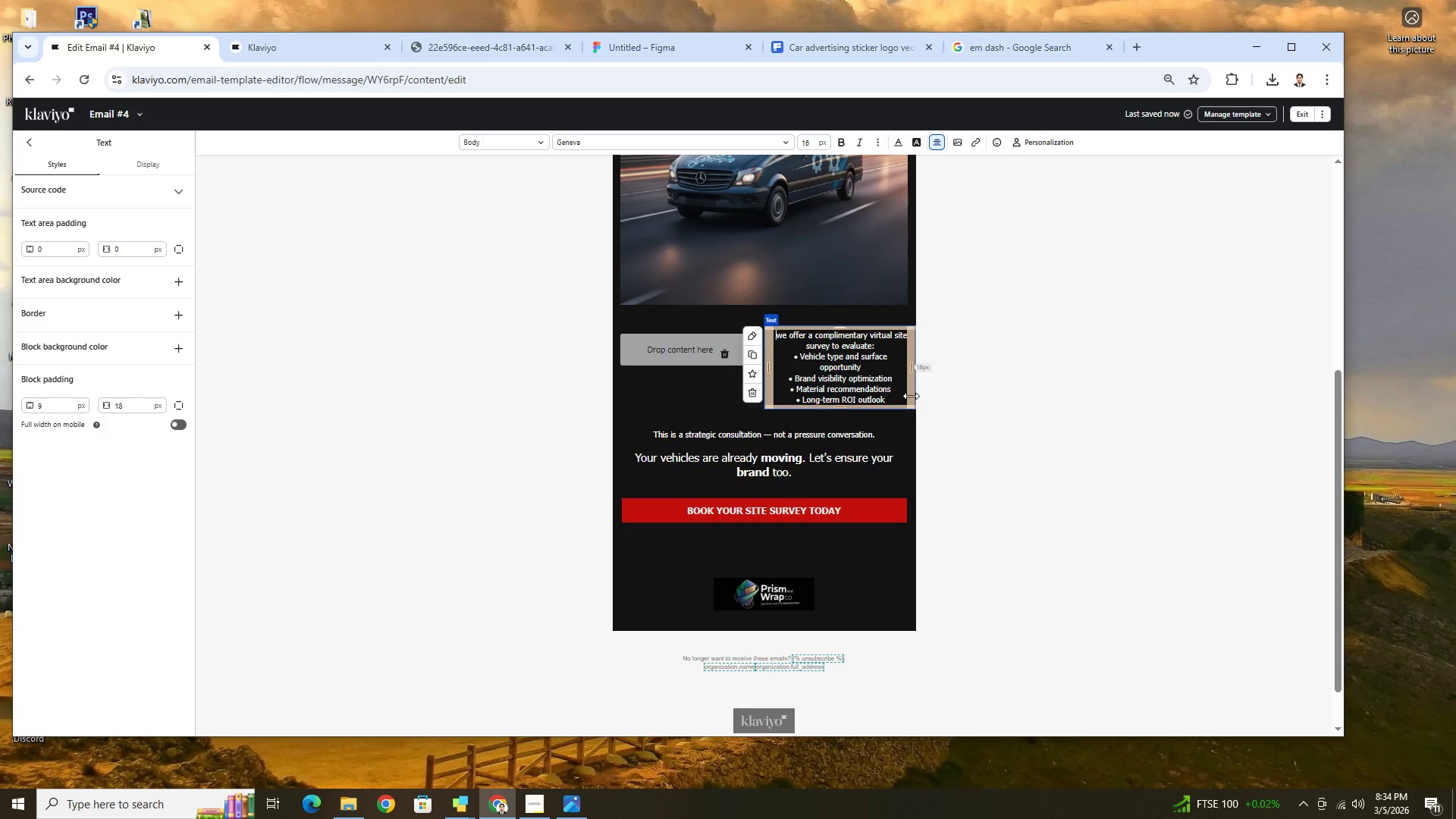 
key(Backspace)
 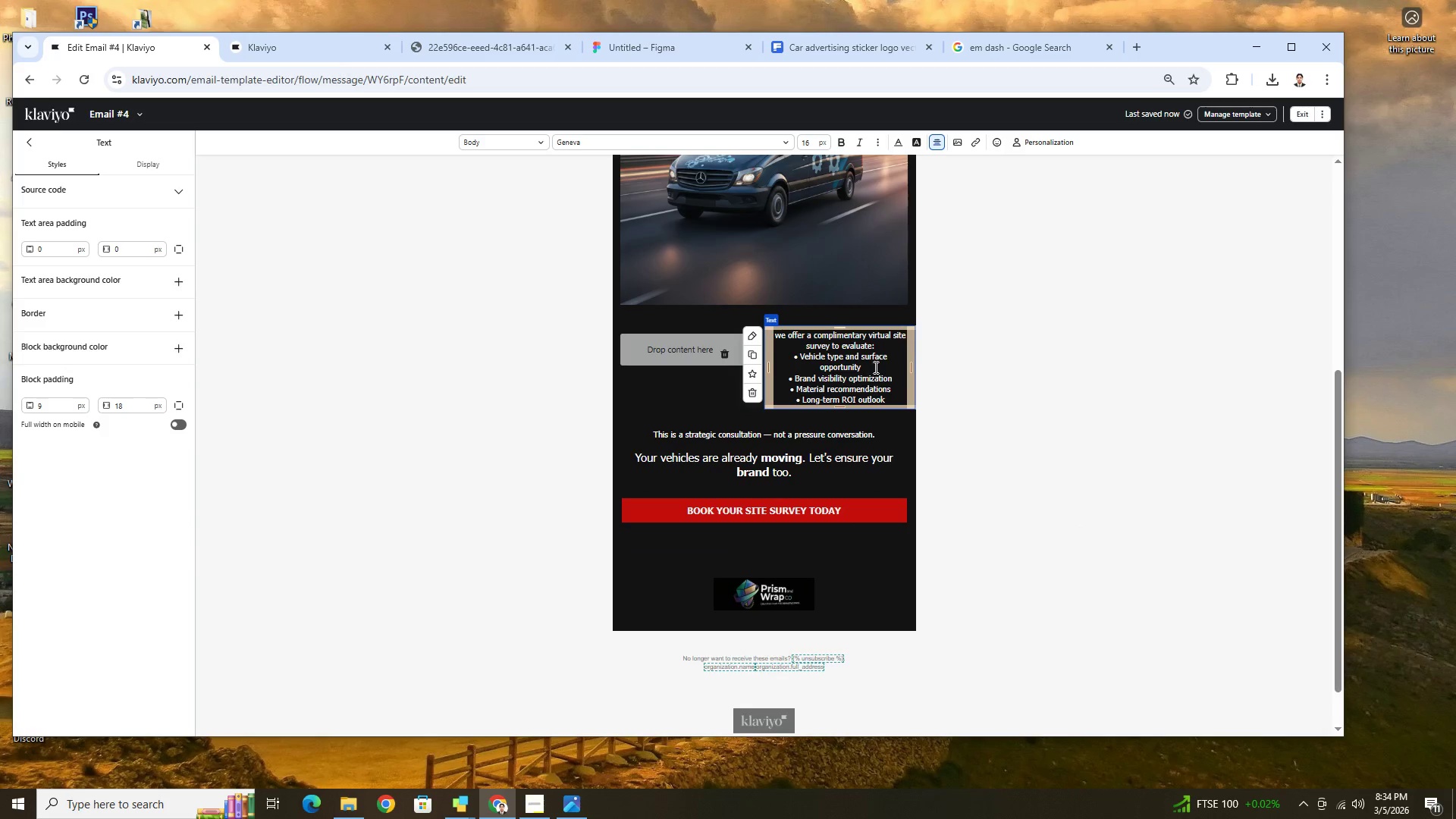 
left_click([887, 347])
 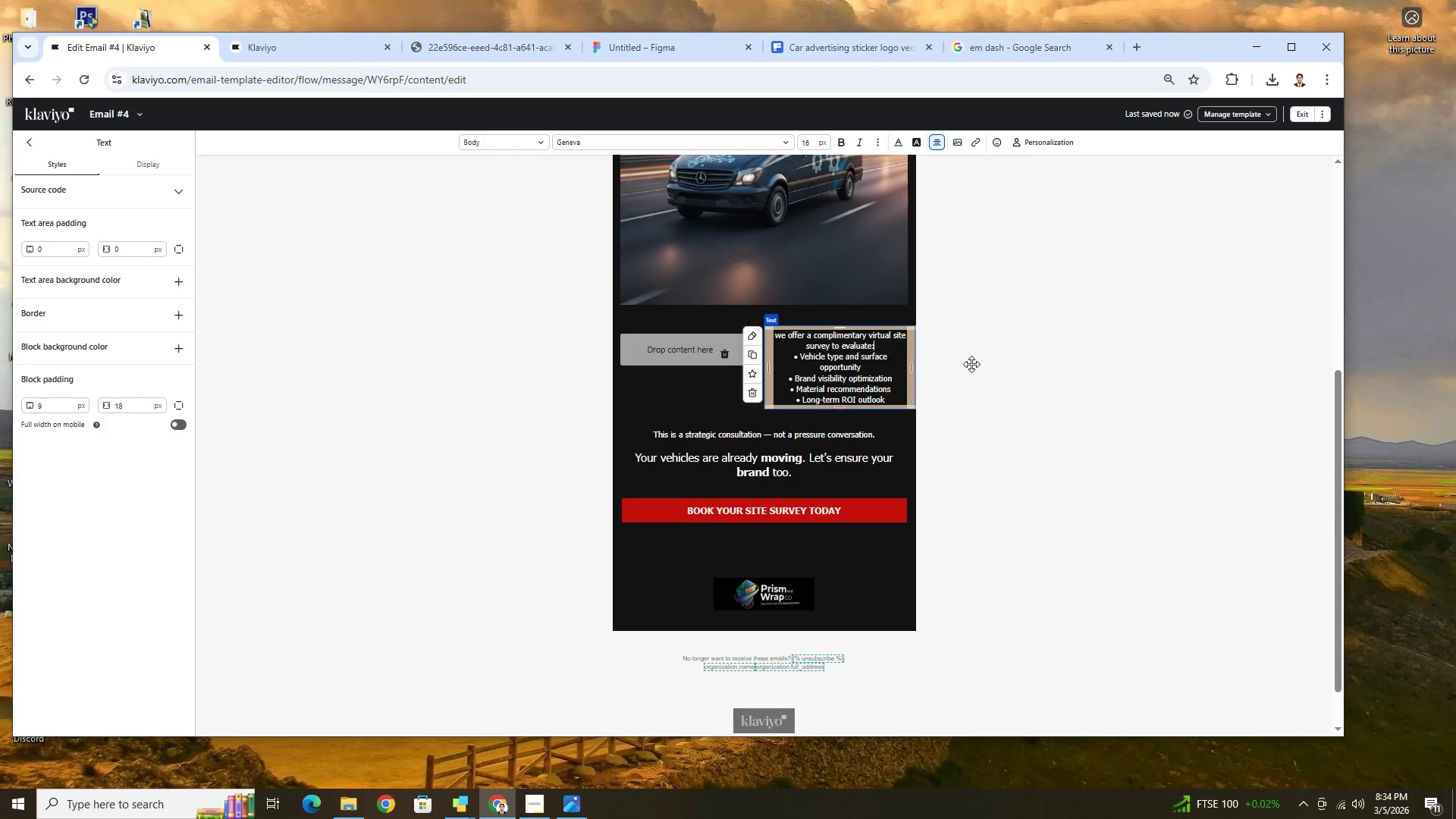 
key(Enter)
 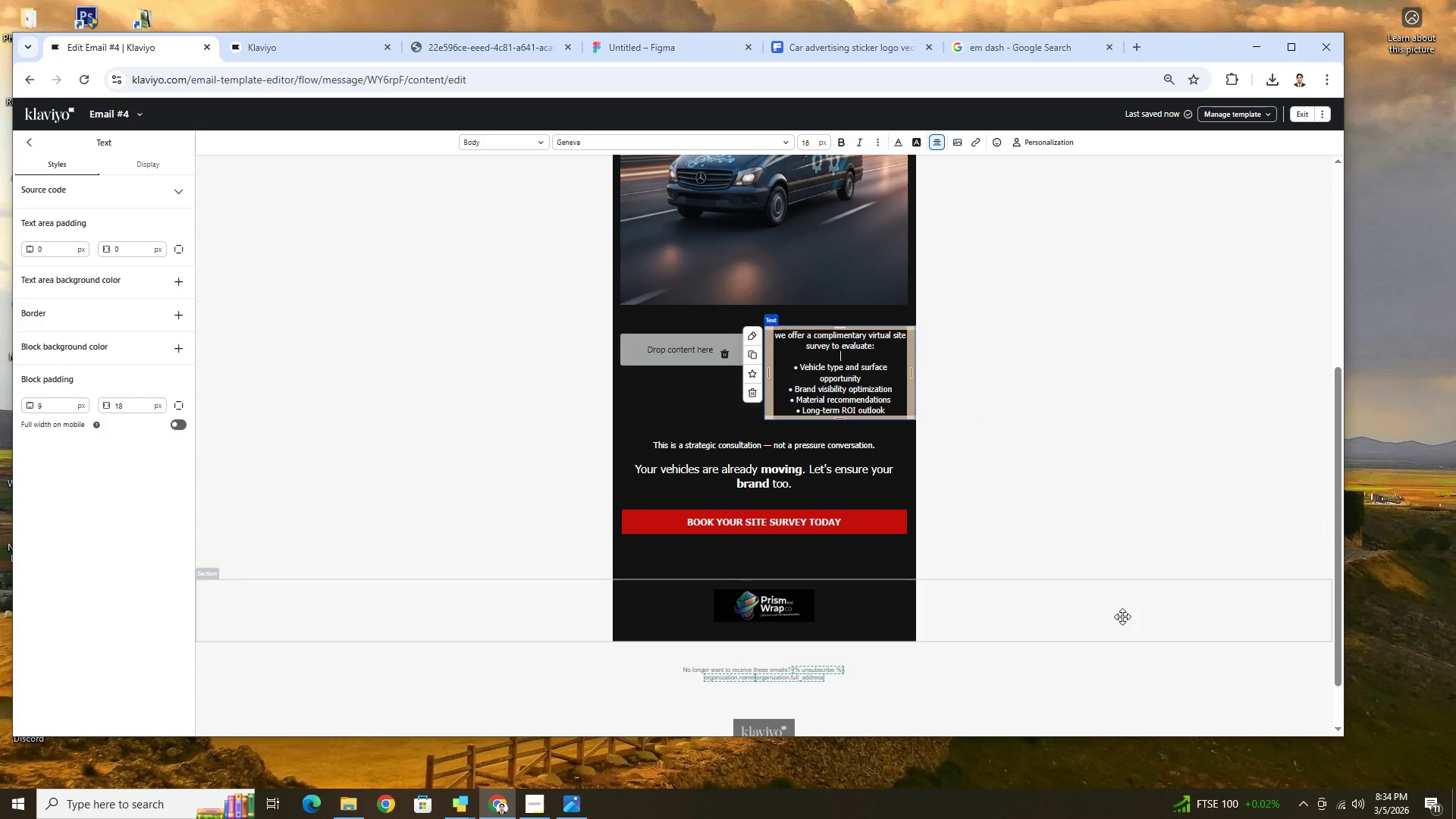 
left_click([1123, 617])
 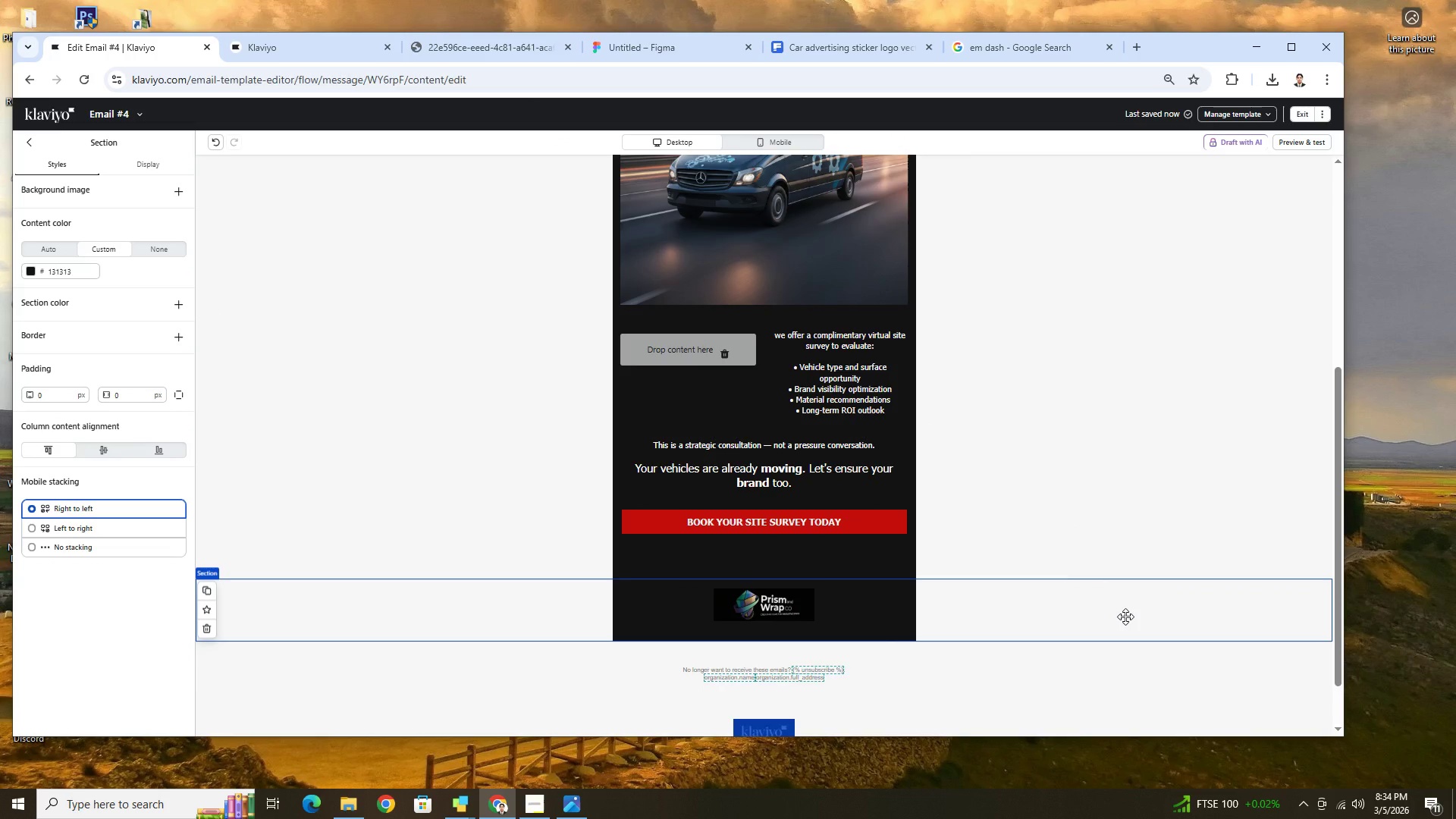 
wait(6.02)
 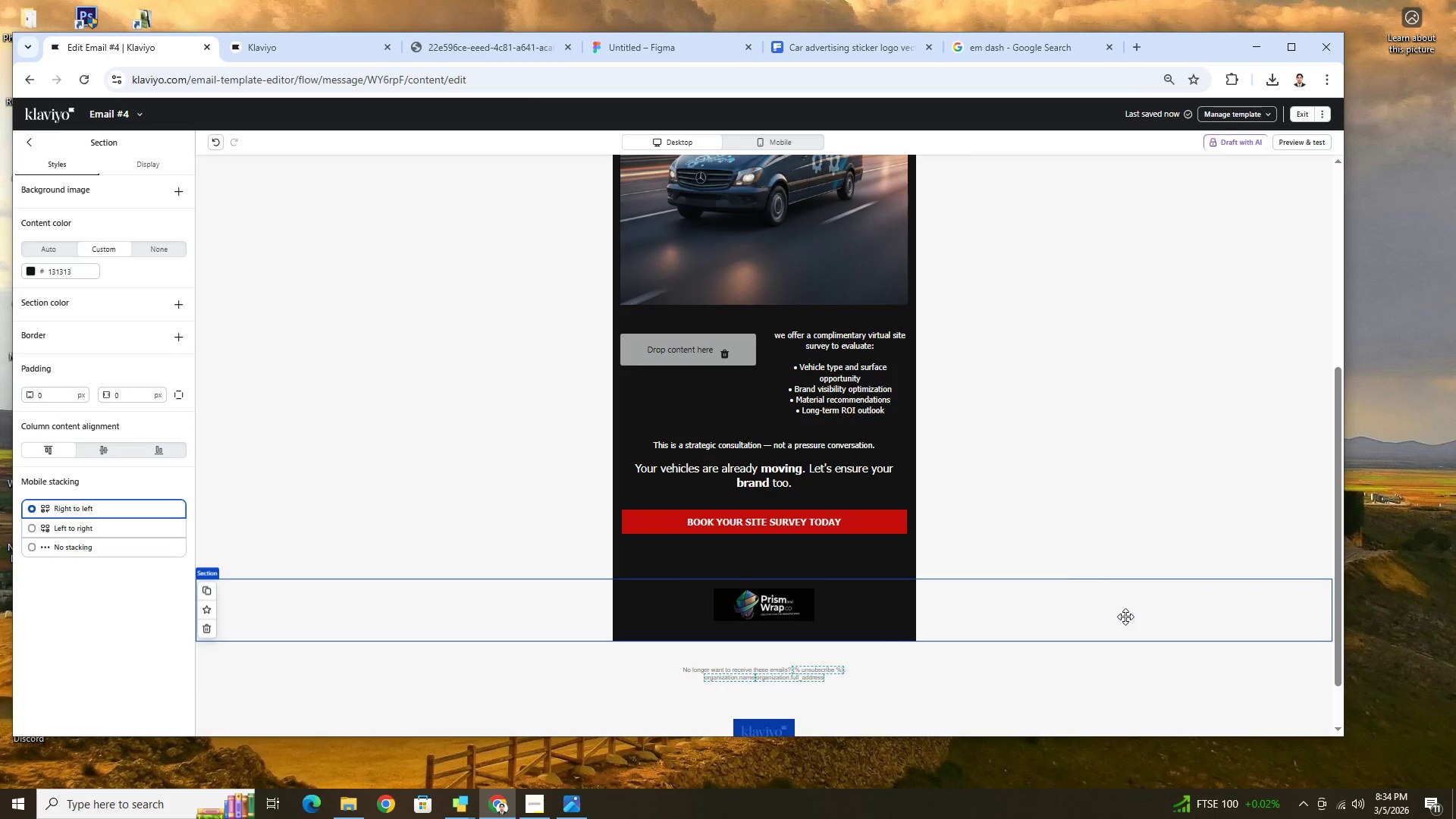 
scroll: coordinate [1125, 617], scroll_direction: up, amount: 3.0
 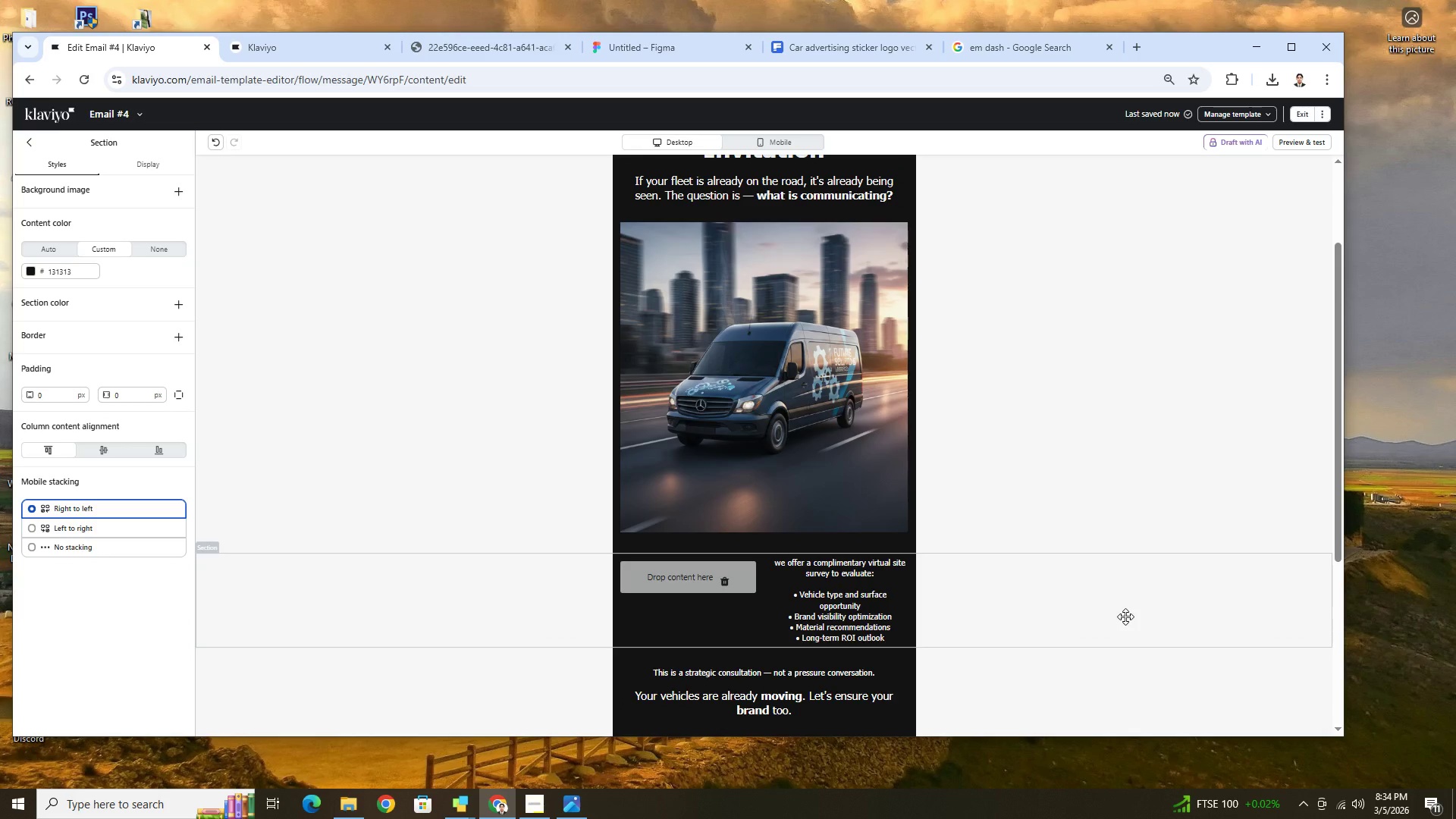 
scroll: coordinate [1125, 617], scroll_direction: down, amount: 1.0
 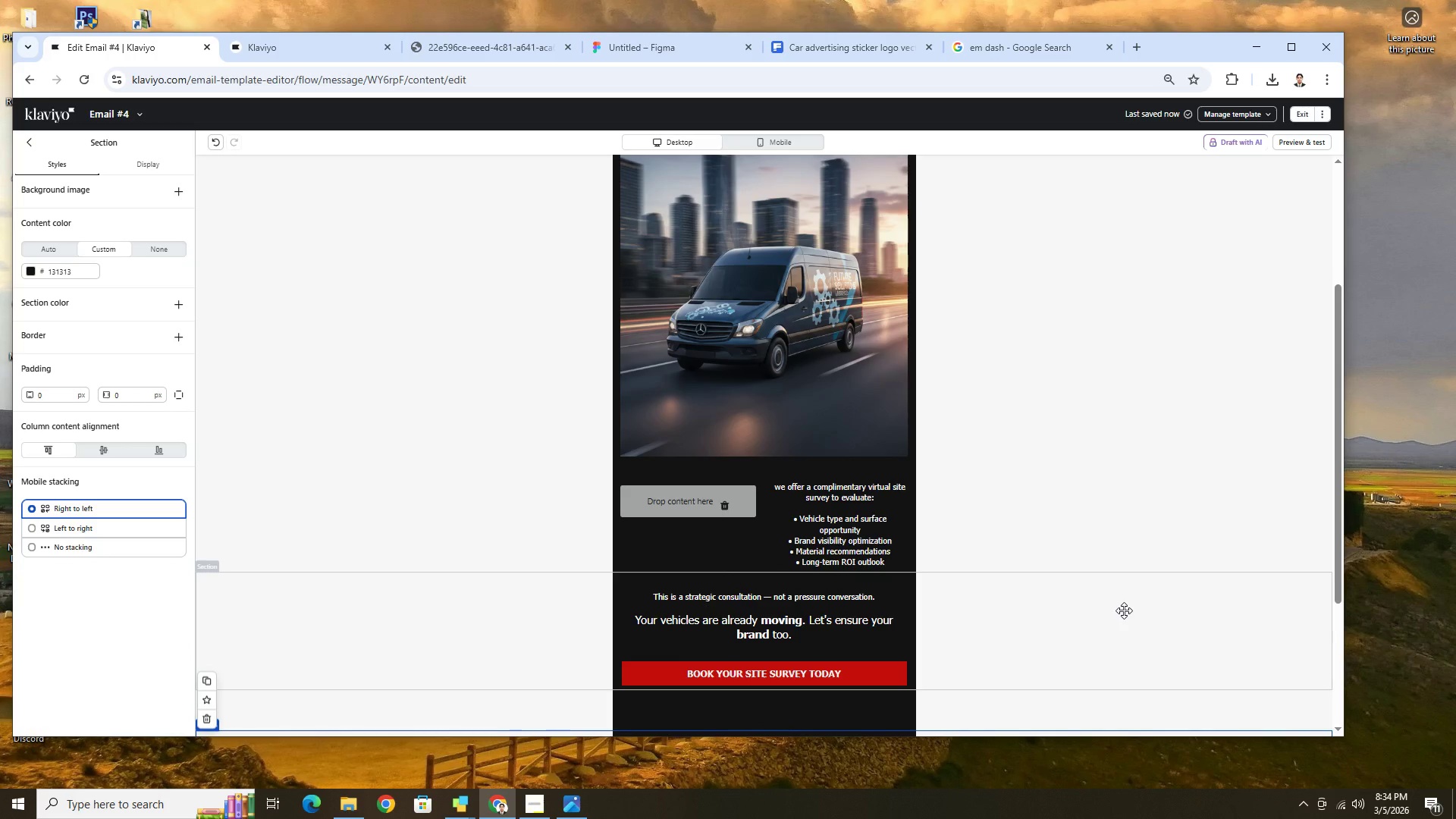 
wait(10.22)
 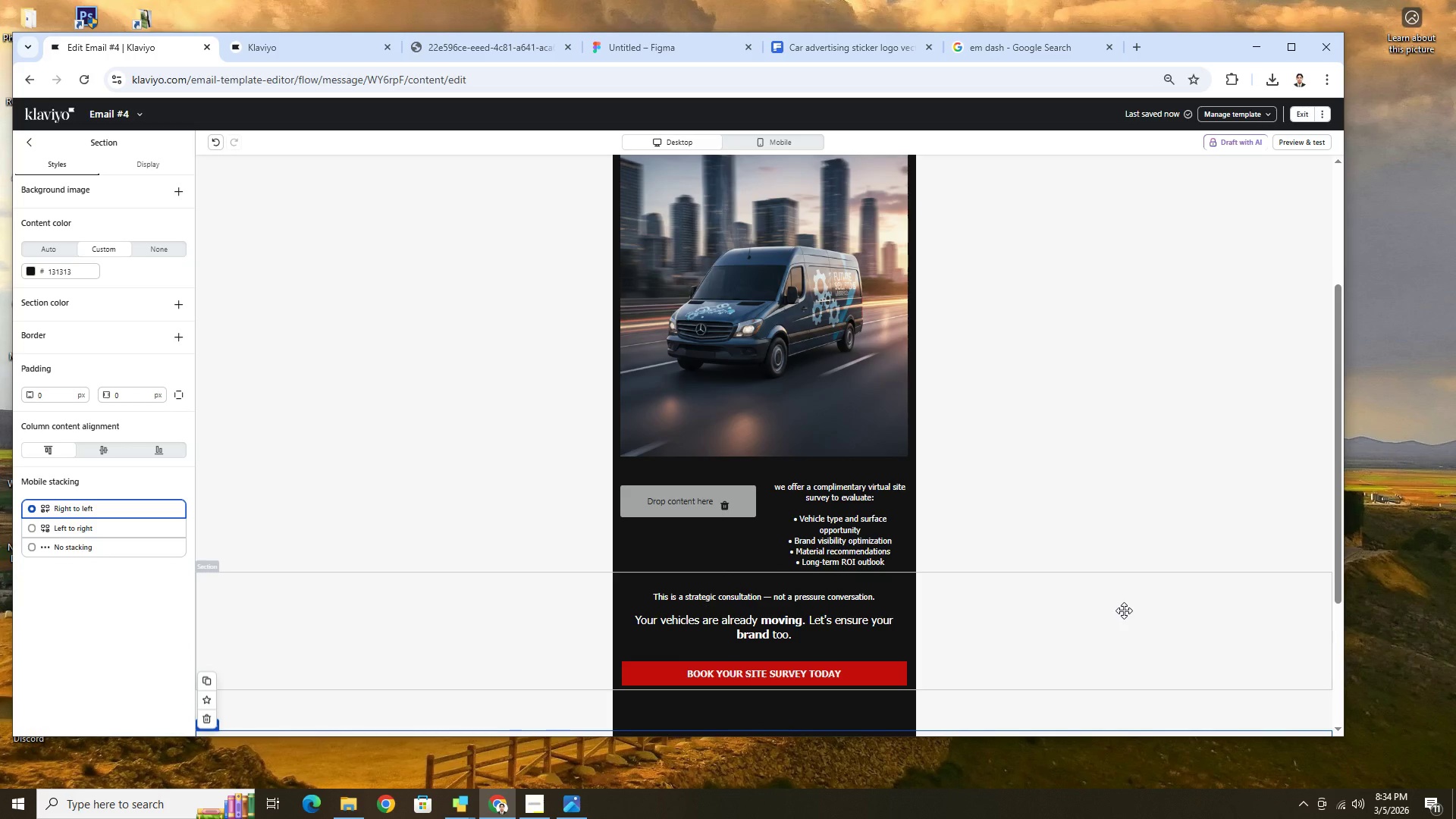 
scroll: coordinate [1124, 610], scroll_direction: up, amount: 3.0
 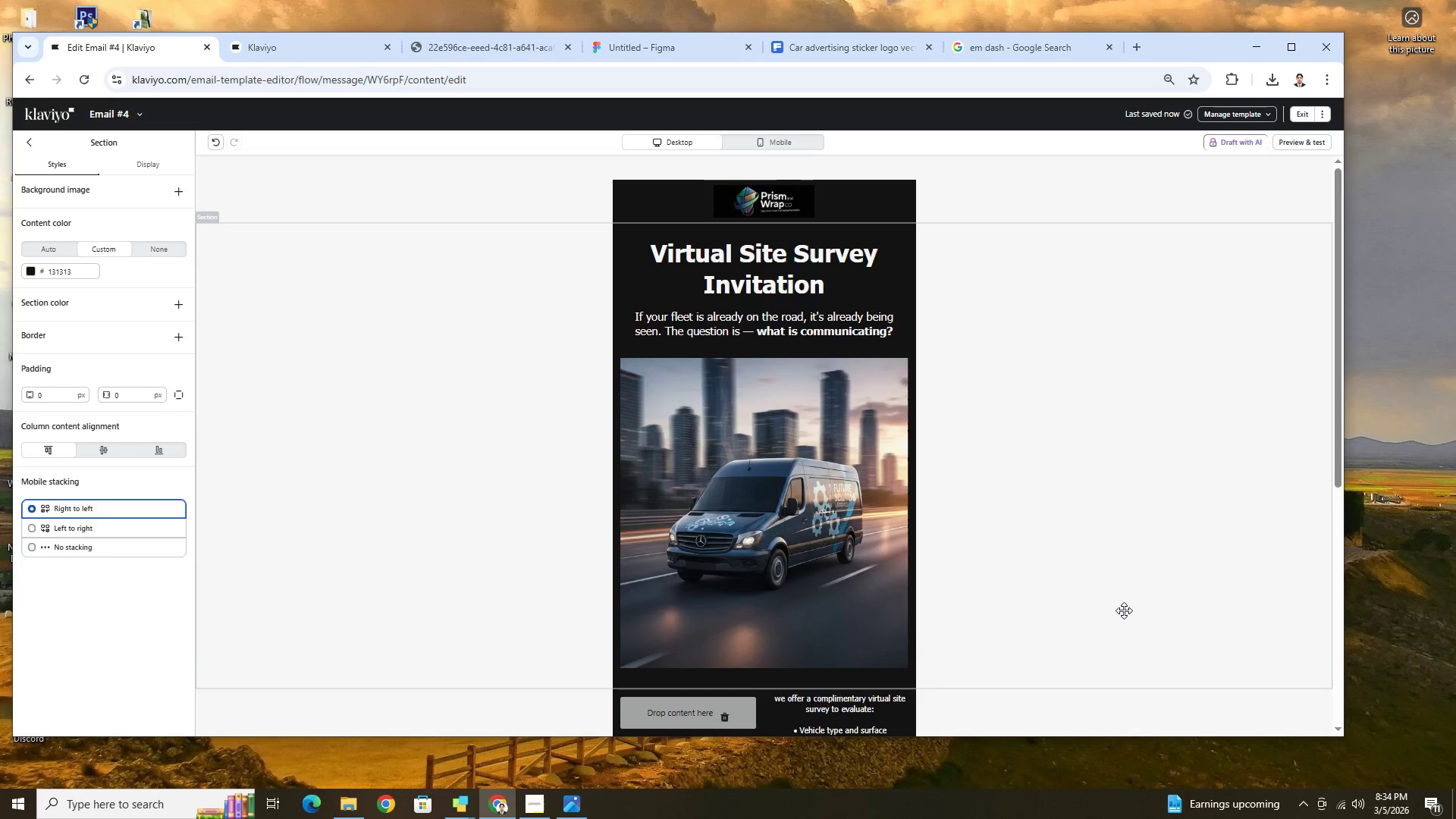 
scroll: coordinate [1124, 610], scroll_direction: down, amount: 3.0
 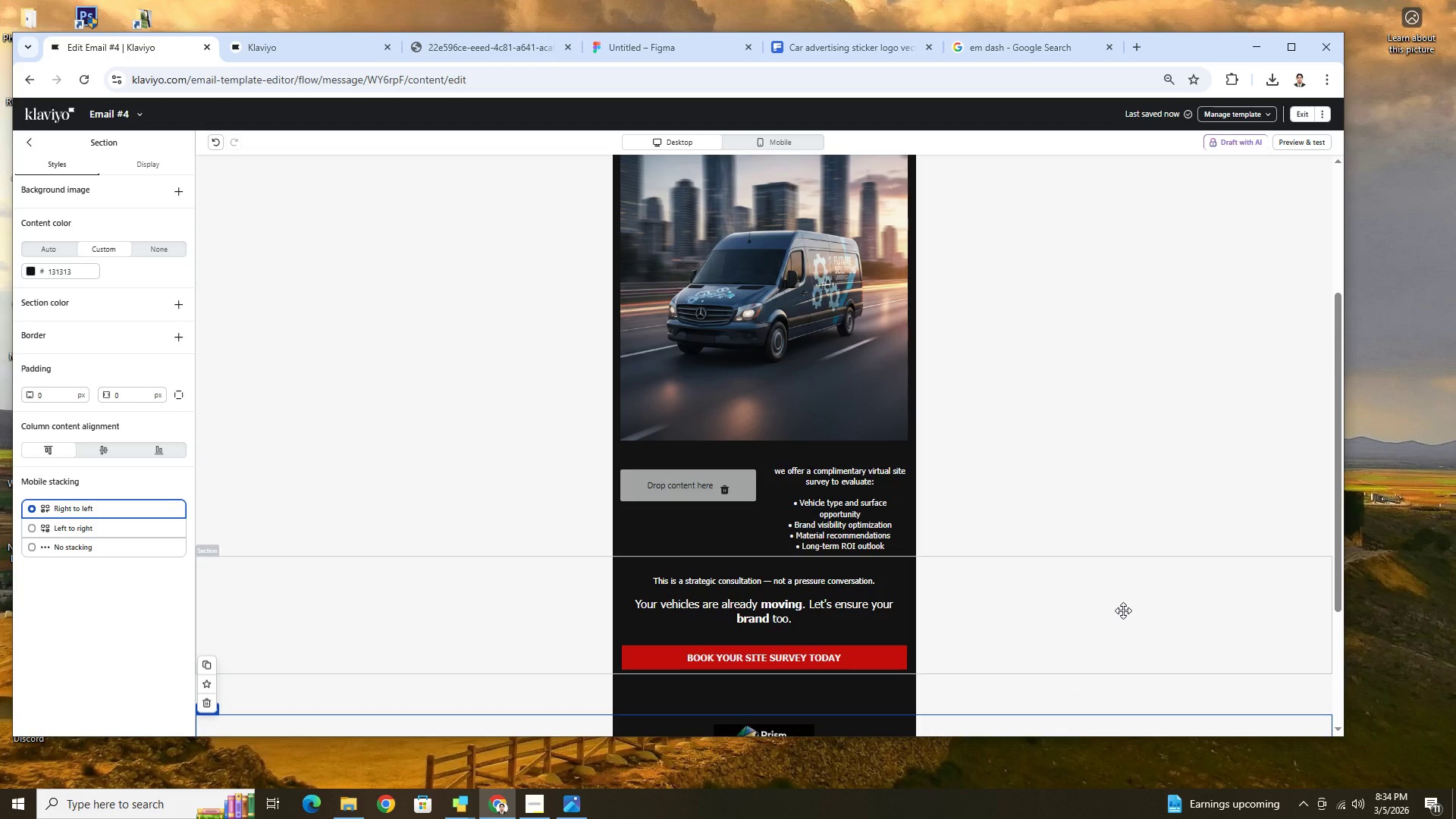 
wait(5.67)
 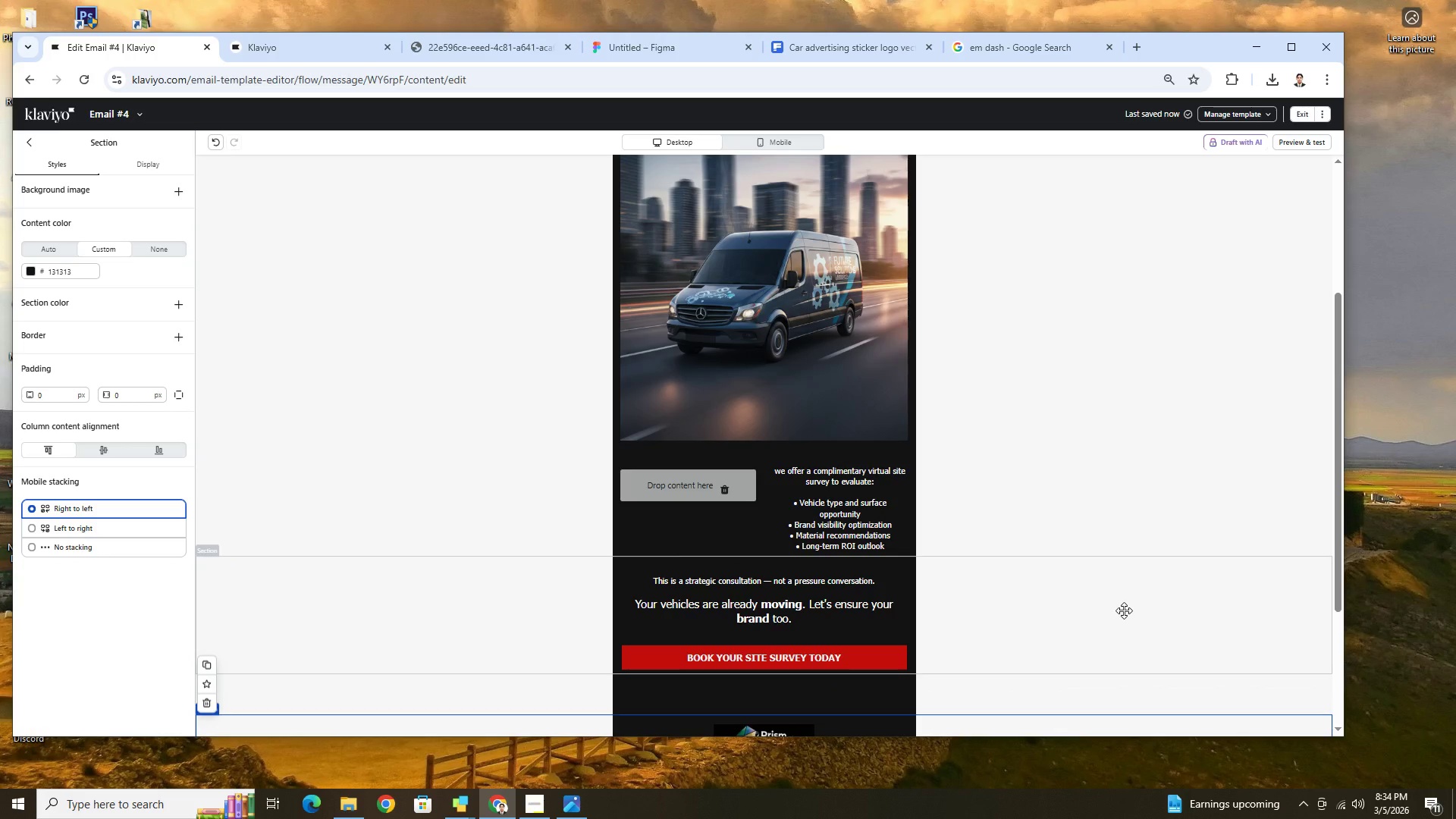 
scroll: coordinate [1123, 610], scroll_direction: down, amount: 3.0
 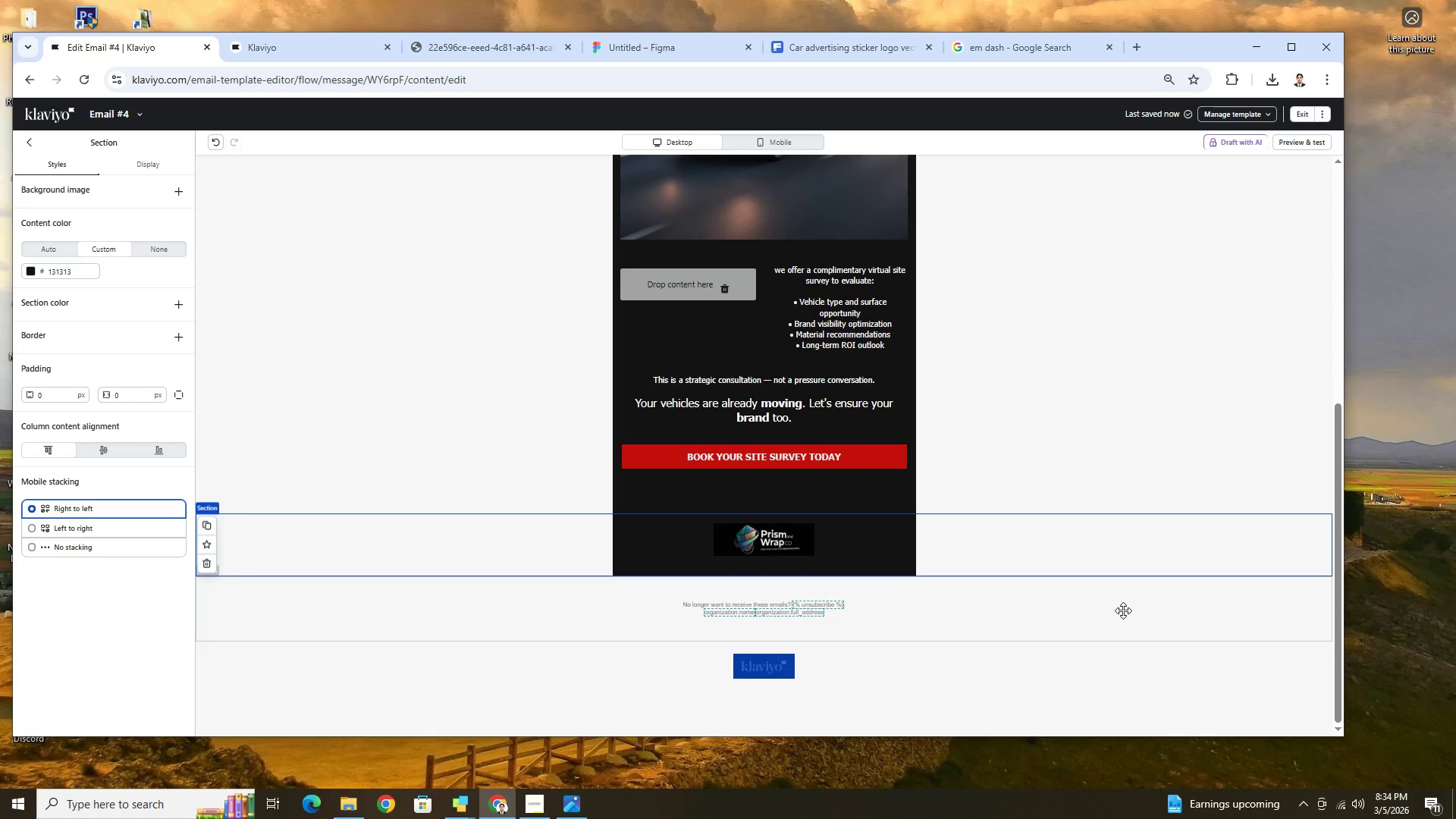 
scroll: coordinate [1001, 521], scroll_direction: up, amount: 8.0
 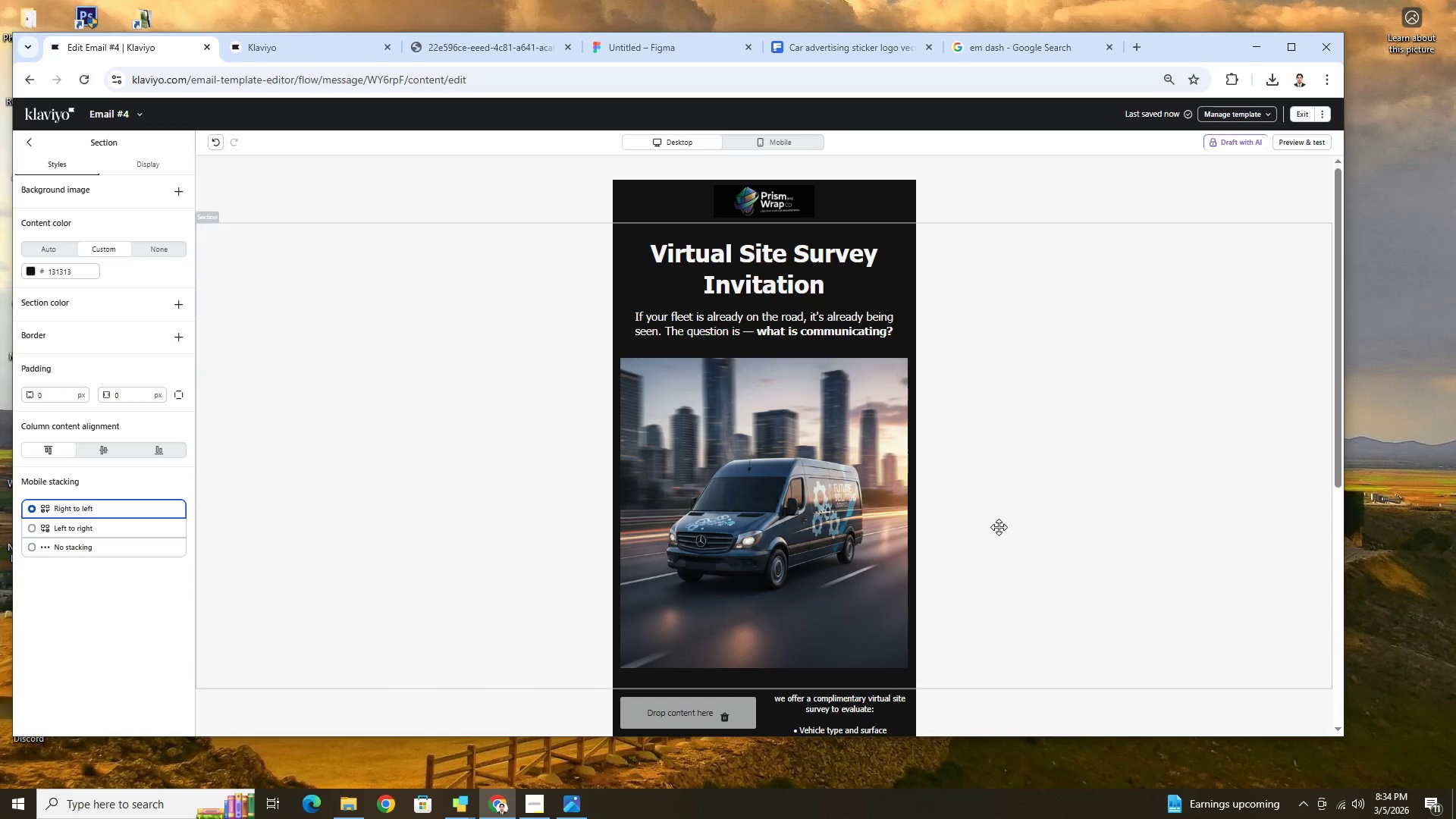 
left_click([811, 521])
 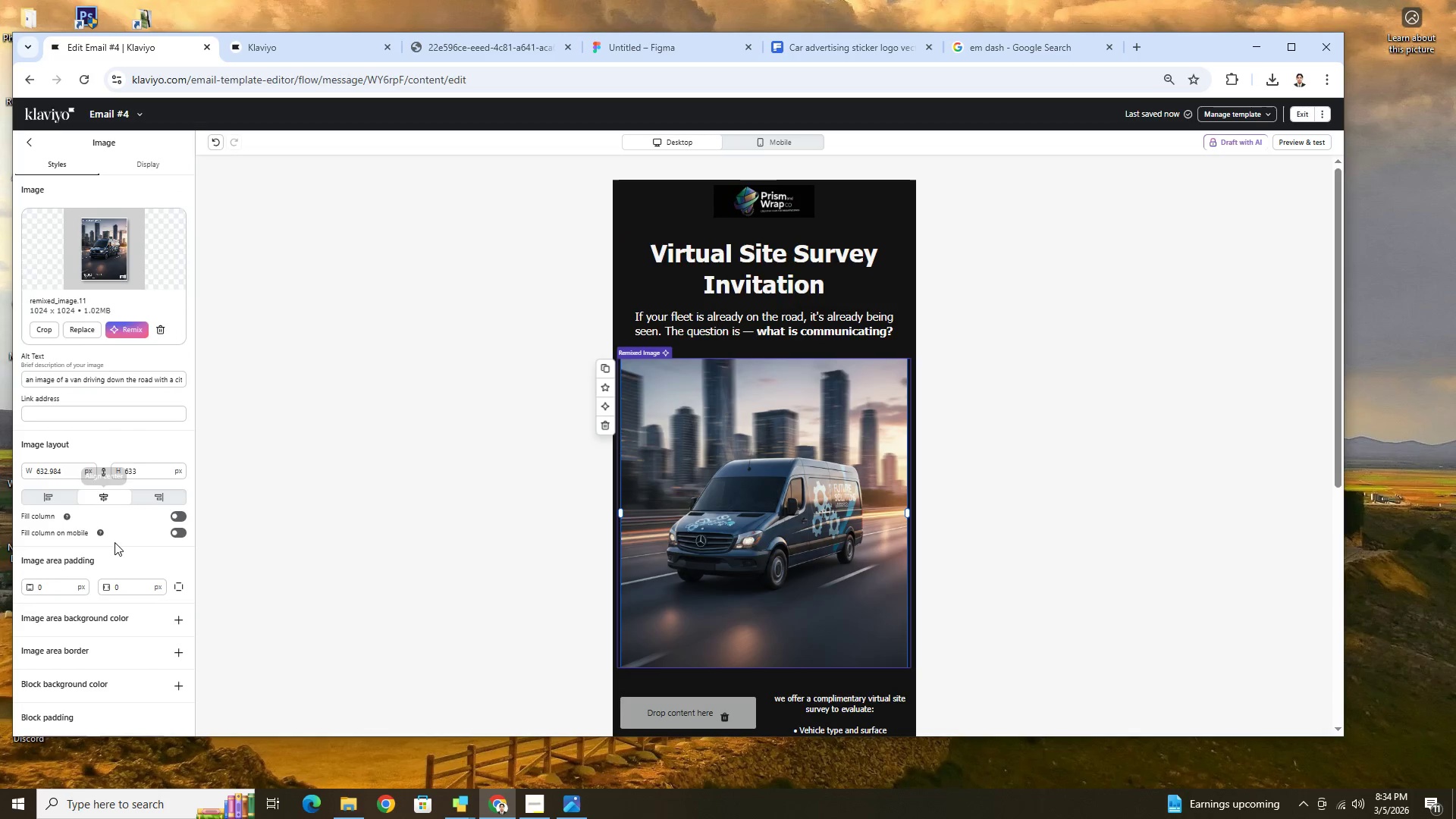 
scroll: coordinate [78, 588], scroll_direction: down, amount: 5.0
 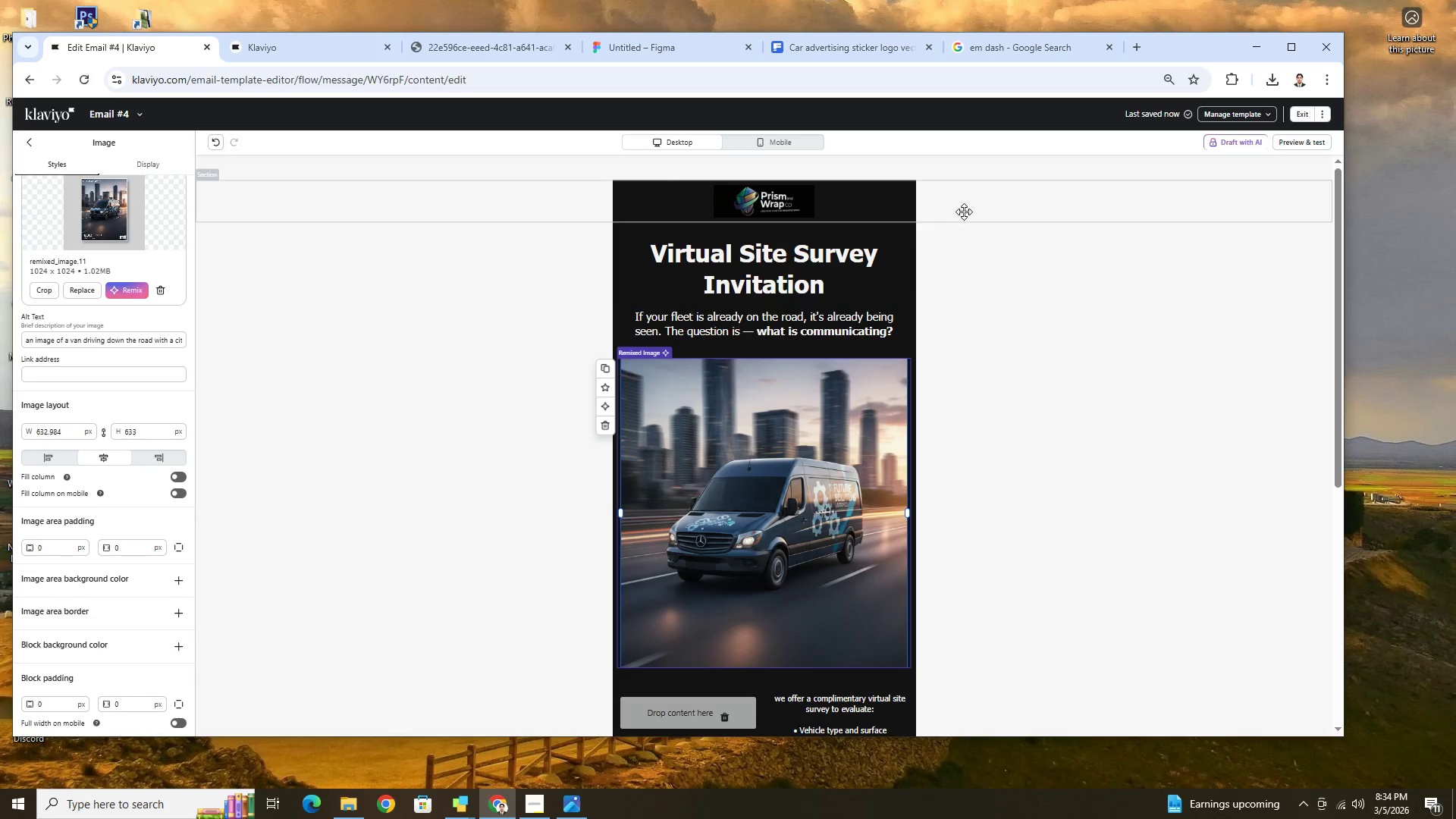 
left_click([763, 147])
 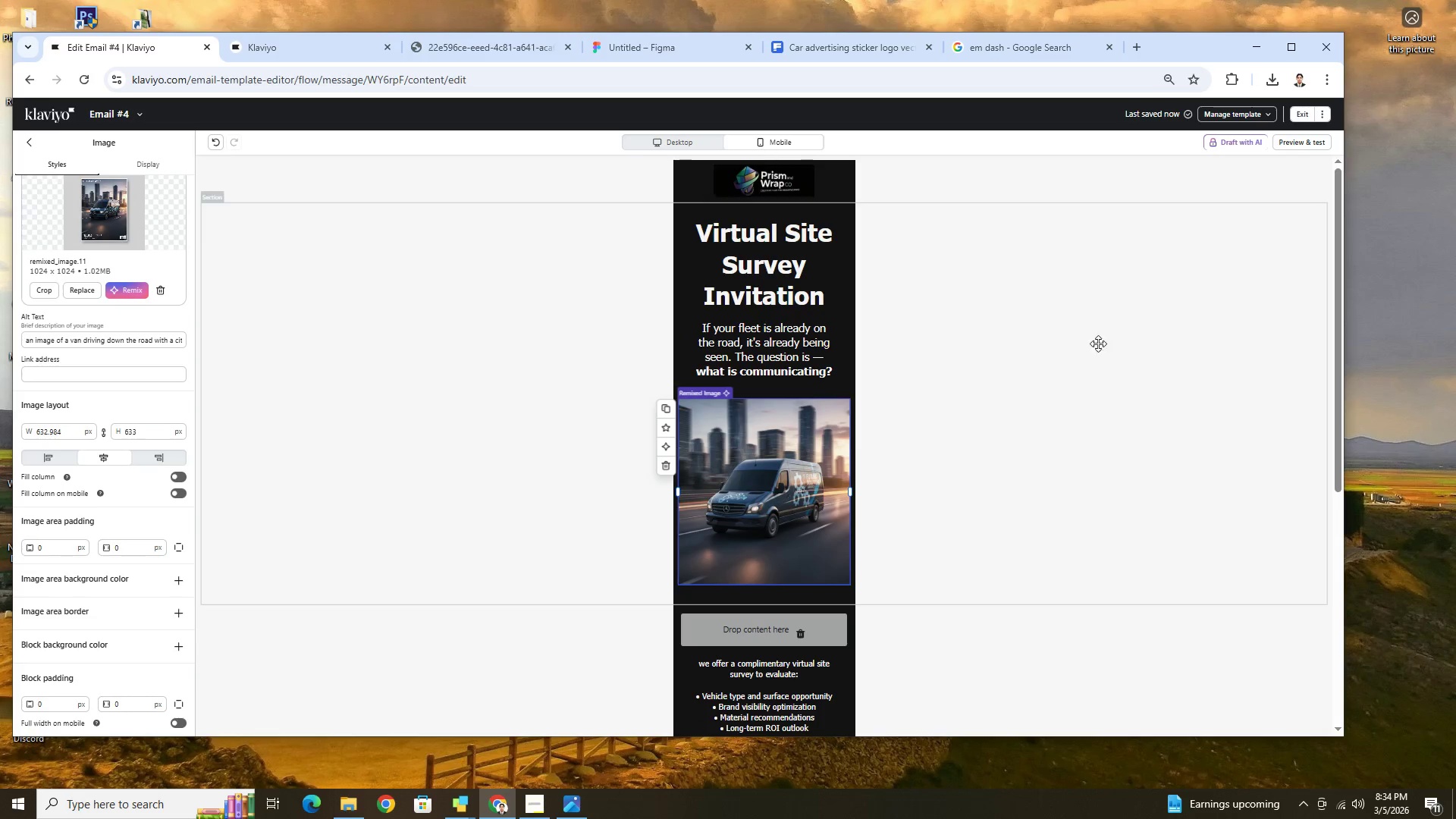 
left_click([1250, 498])
 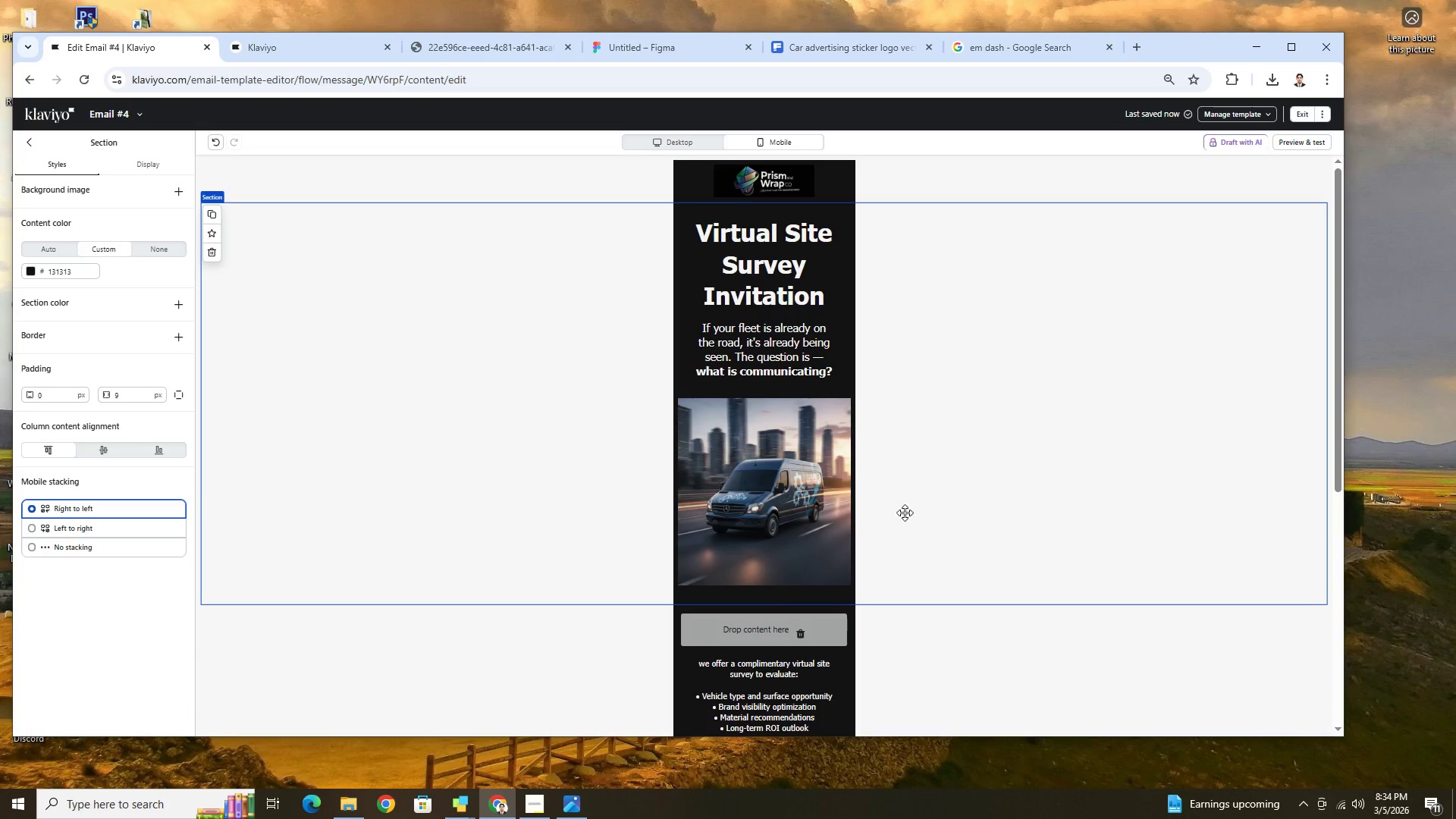 
left_click([797, 504])
 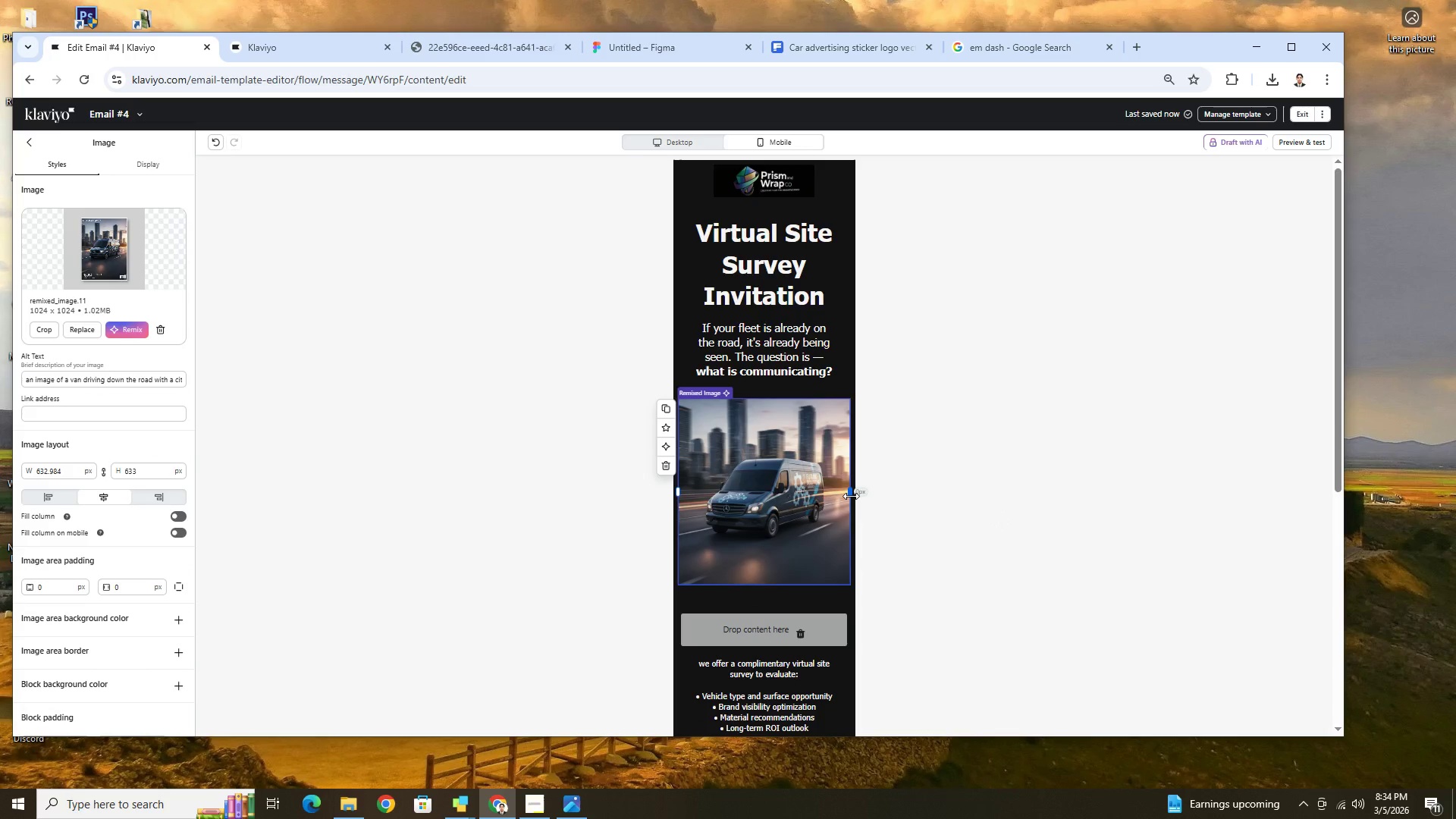 
left_click_drag(start_coordinate=[851, 495], to_coordinate=[865, 494])
 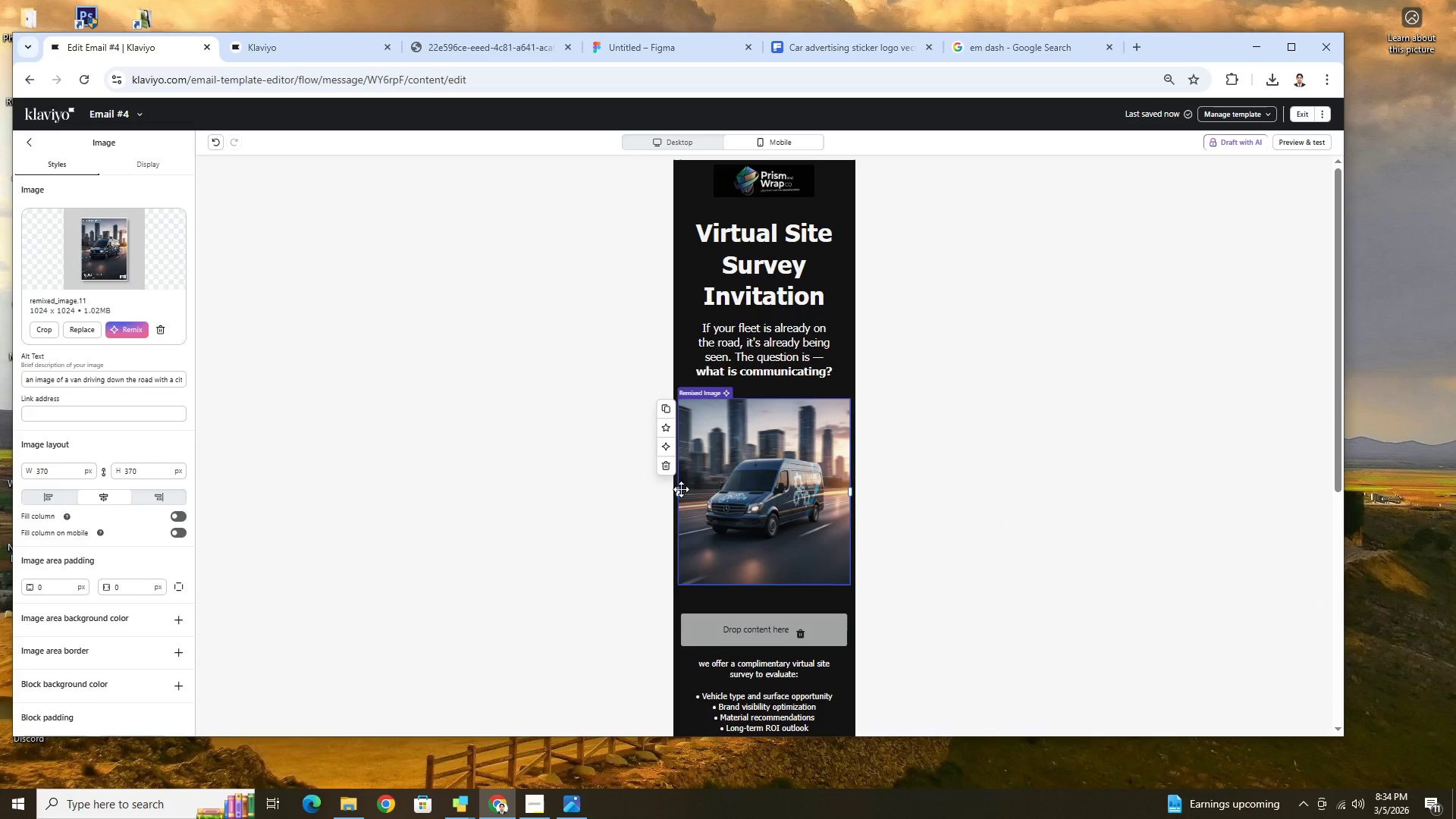 
left_click_drag(start_coordinate=[679, 490], to_coordinate=[673, 489])
 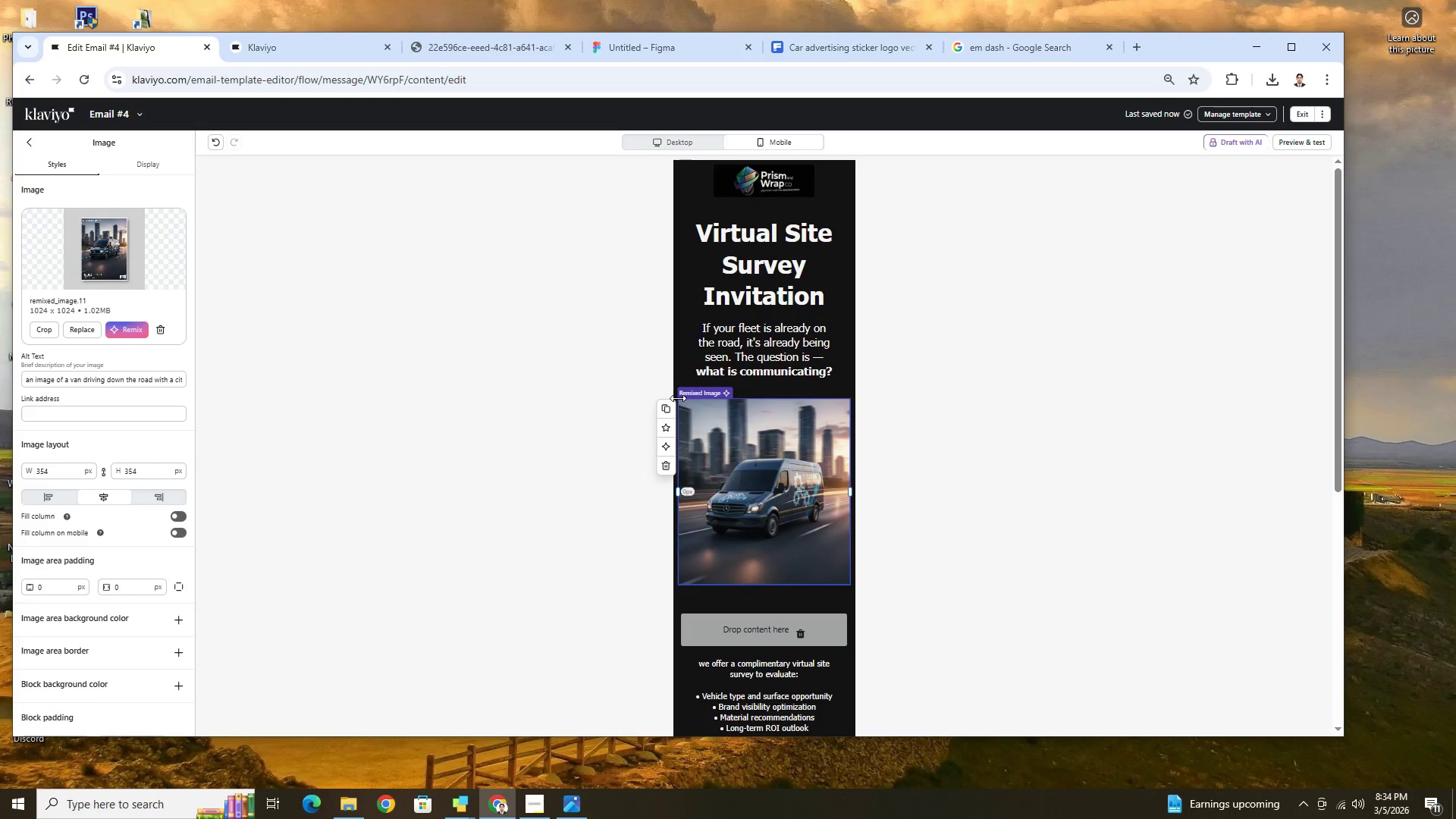 
left_click_drag(start_coordinate=[677, 398], to_coordinate=[633, 394])
 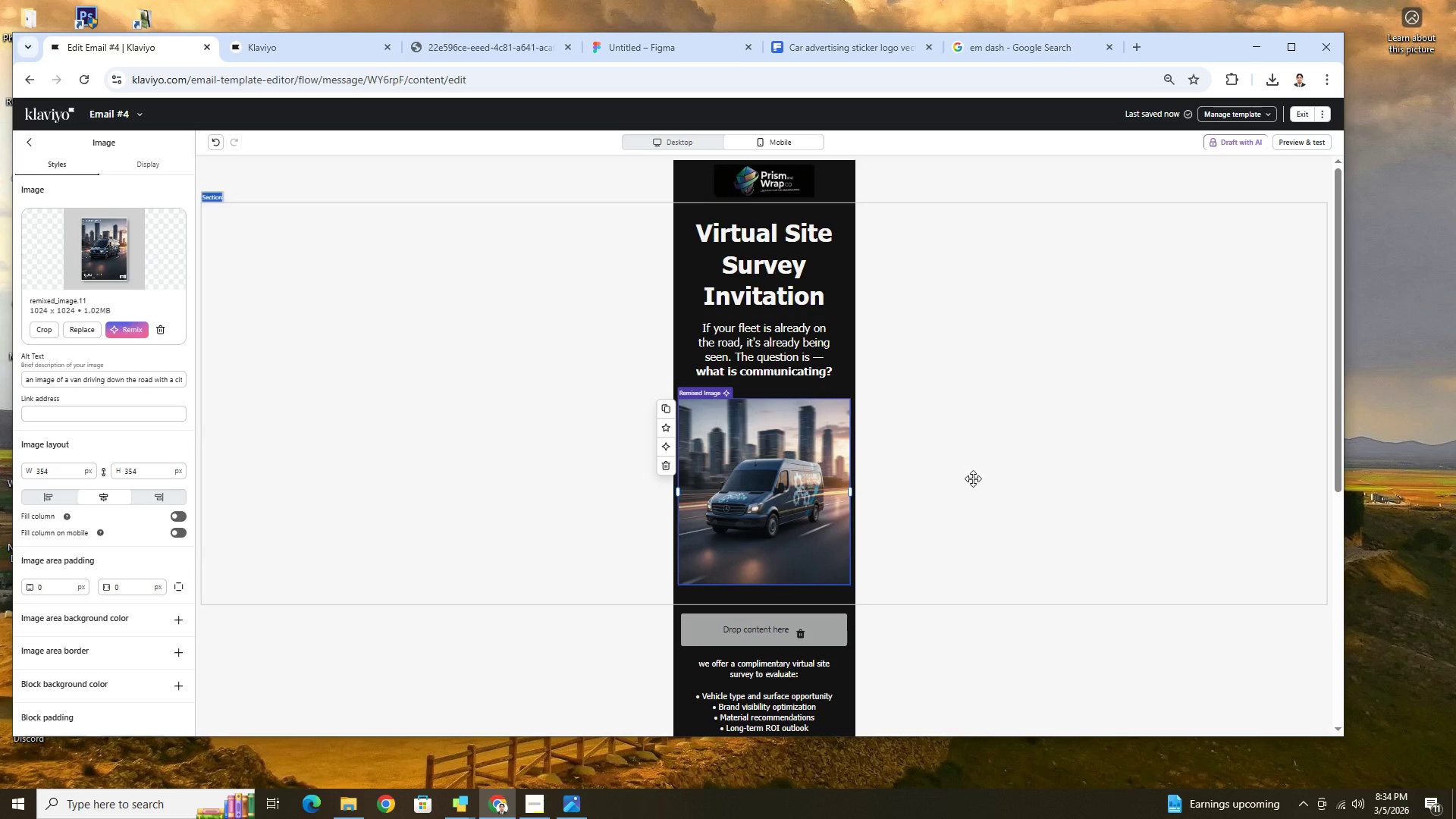 
left_click([1002, 482])
 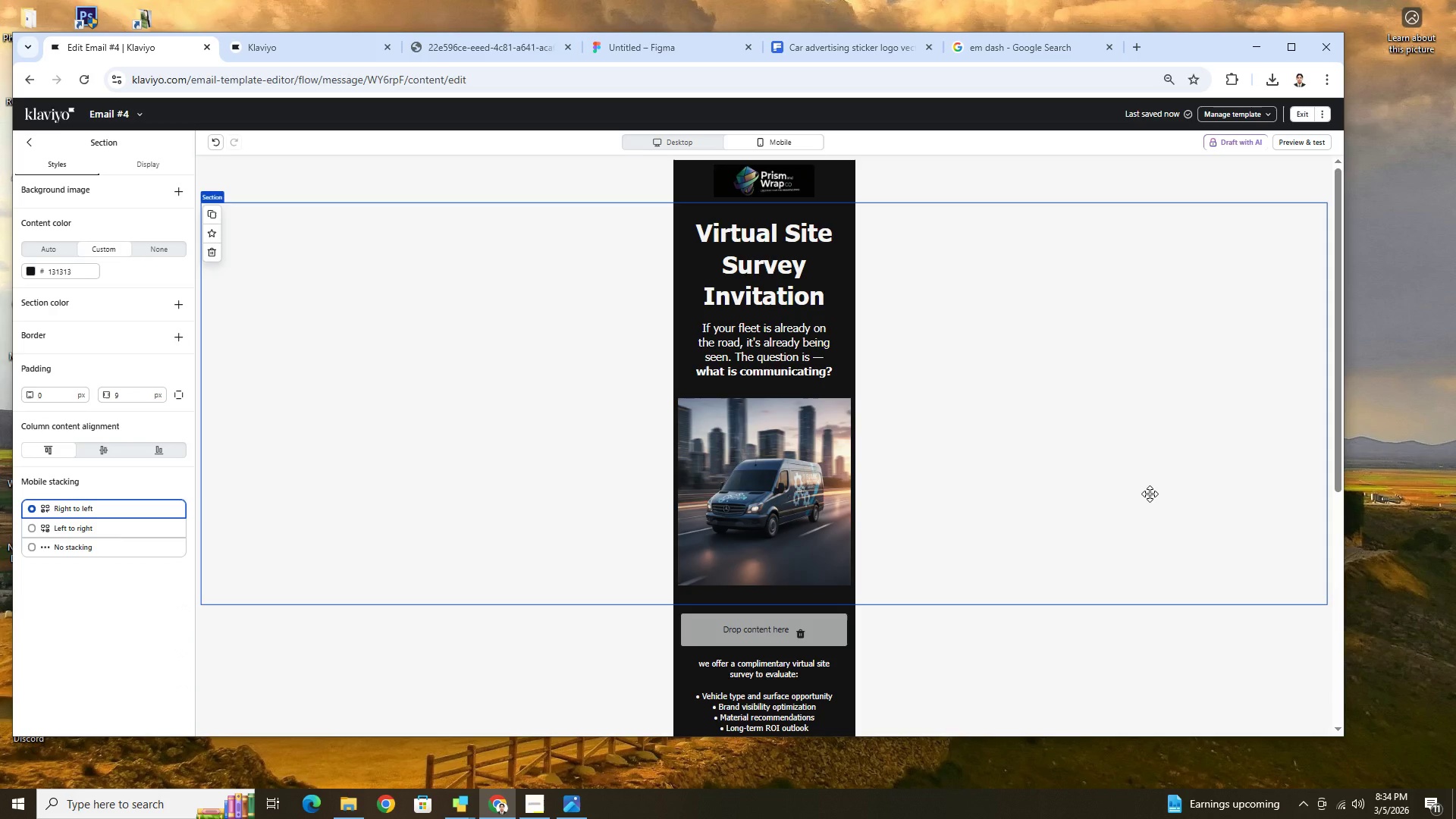 
scroll: coordinate [1150, 494], scroll_direction: down, amount: 4.0
 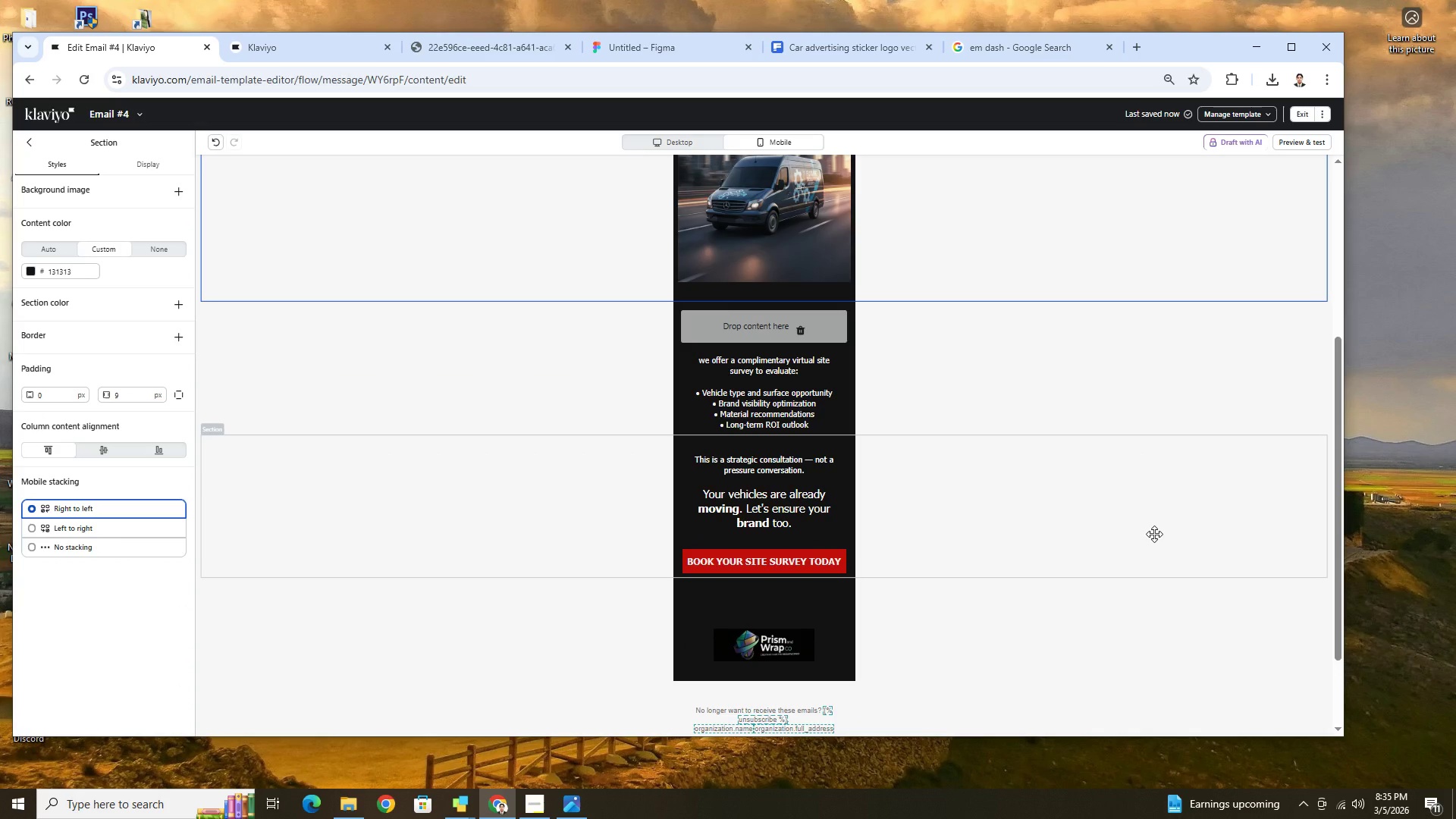 
scroll: coordinate [1154, 534], scroll_direction: up, amount: 3.0
 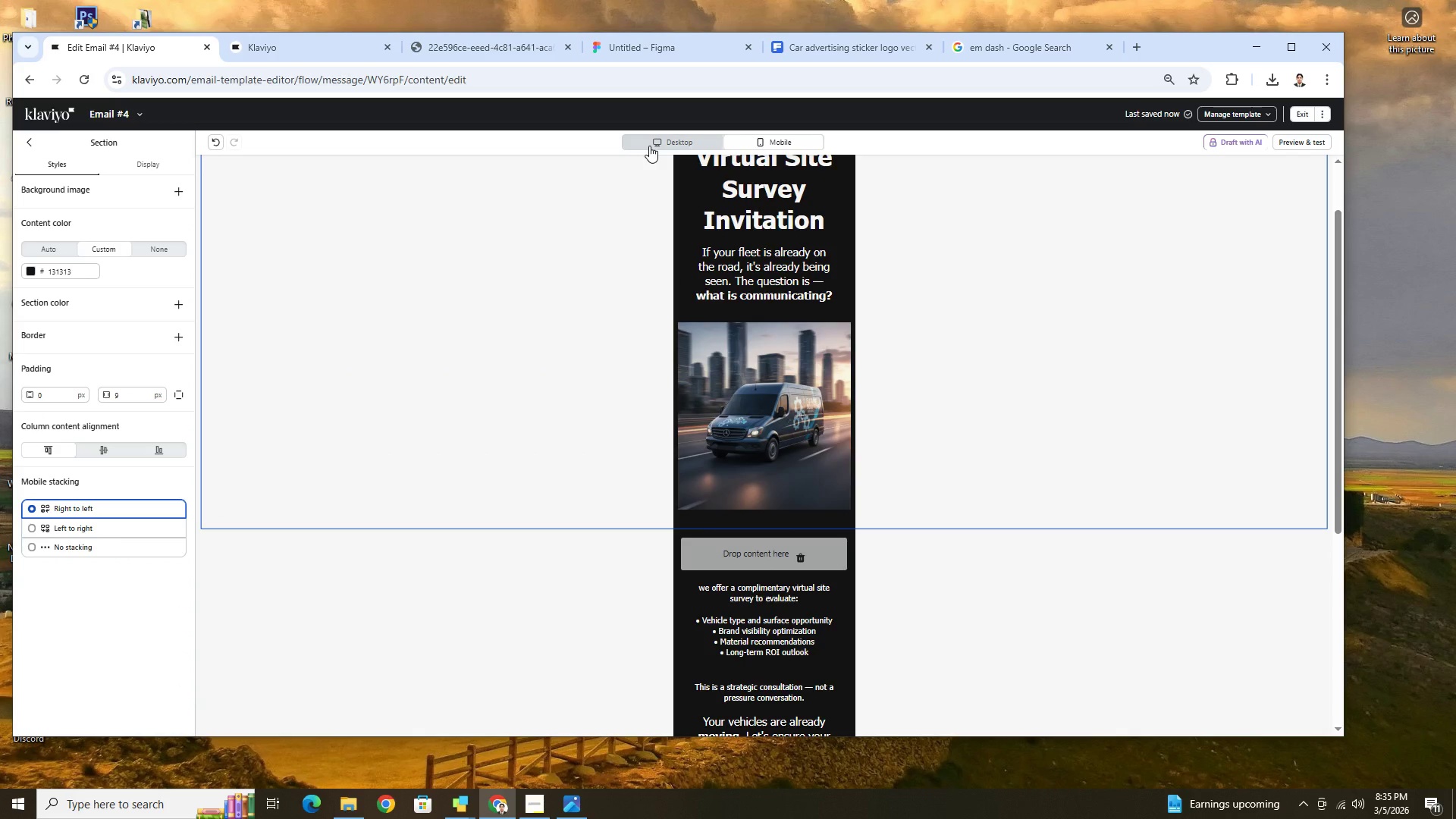 
left_click([649, 146])
 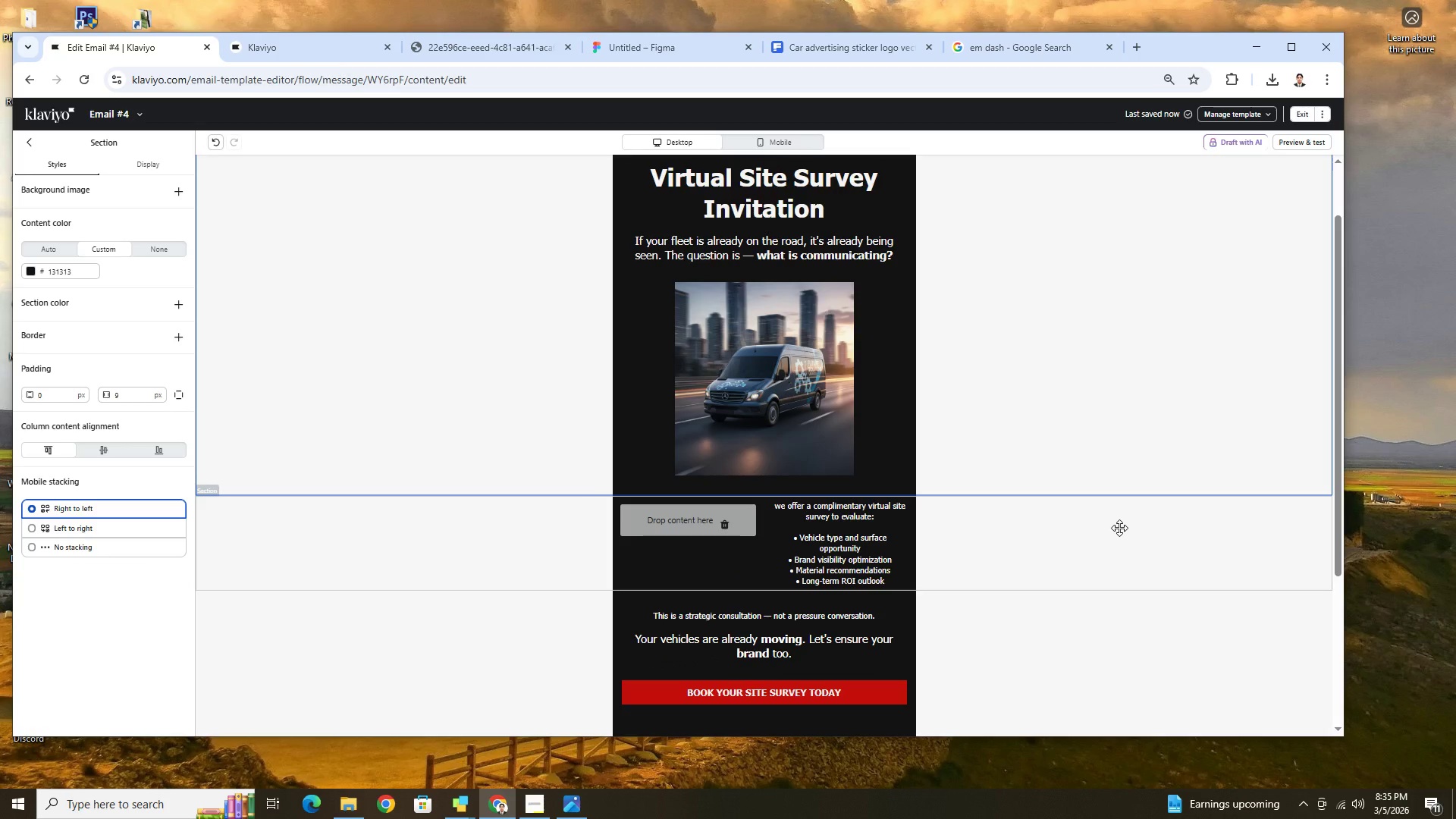 
wait(8.55)
 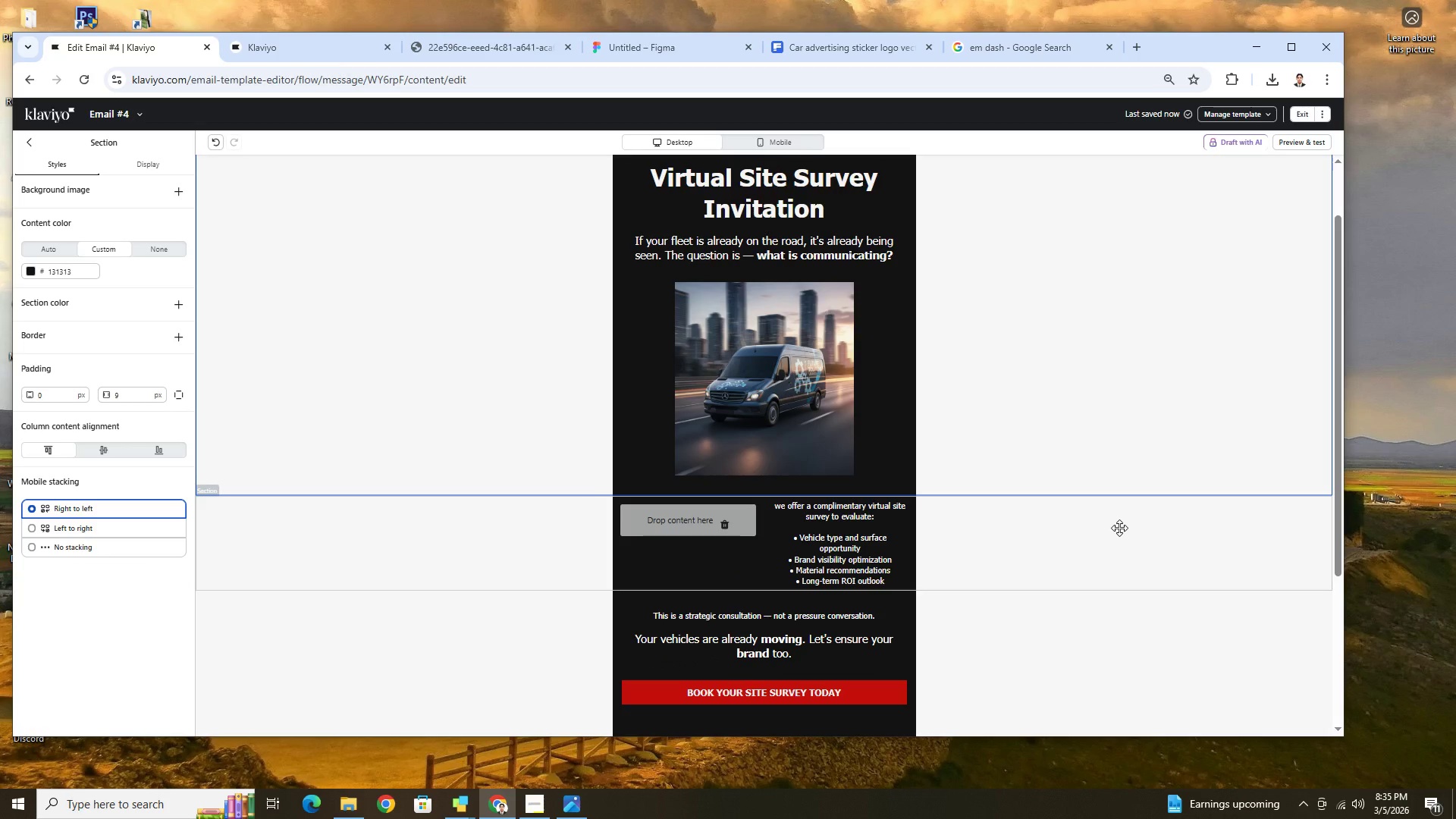 
scroll: coordinate [1132, 523], scroll_direction: up, amount: 6.0
 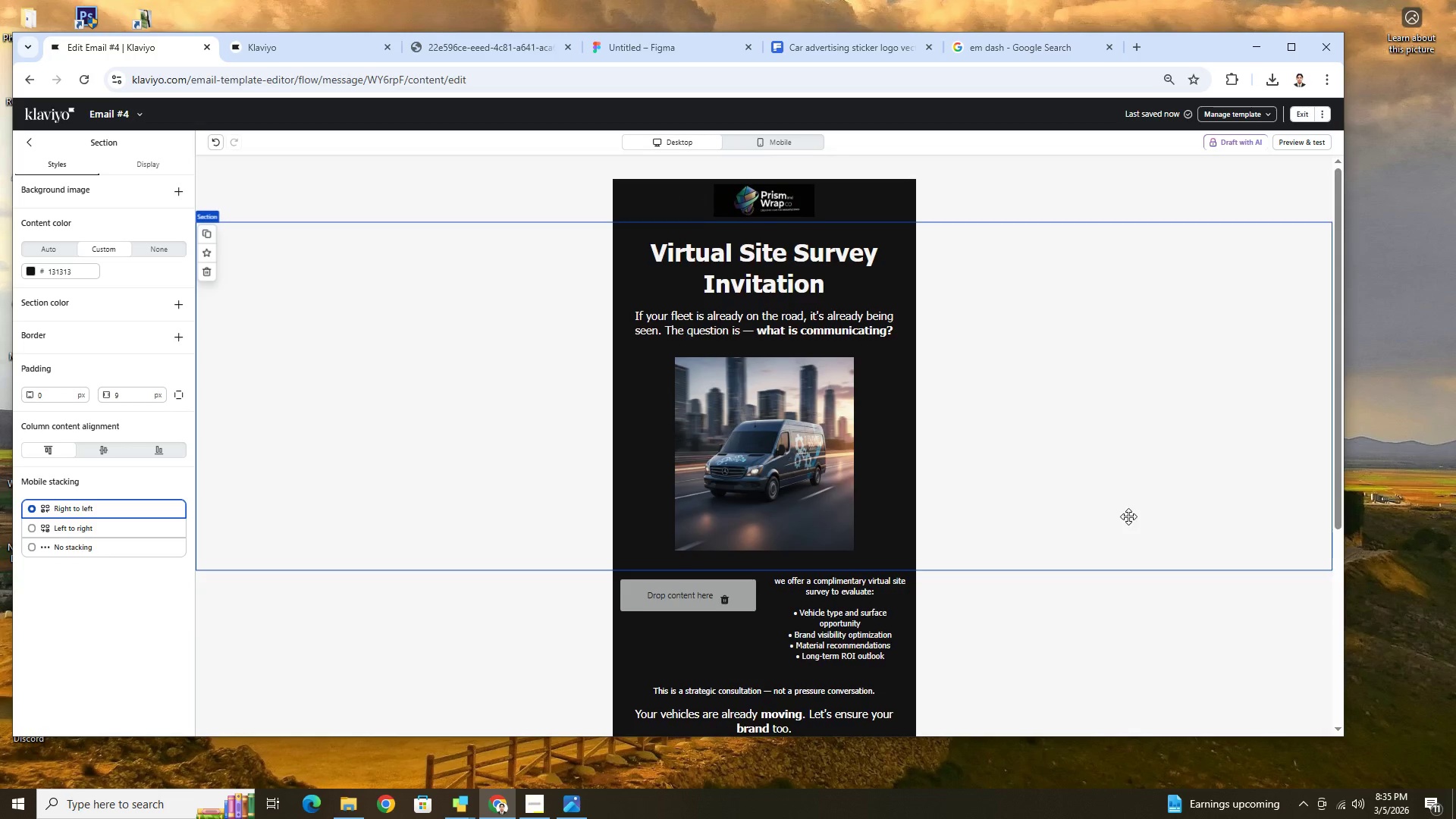 
scroll: coordinate [1128, 516], scroll_direction: down, amount: 1.0
 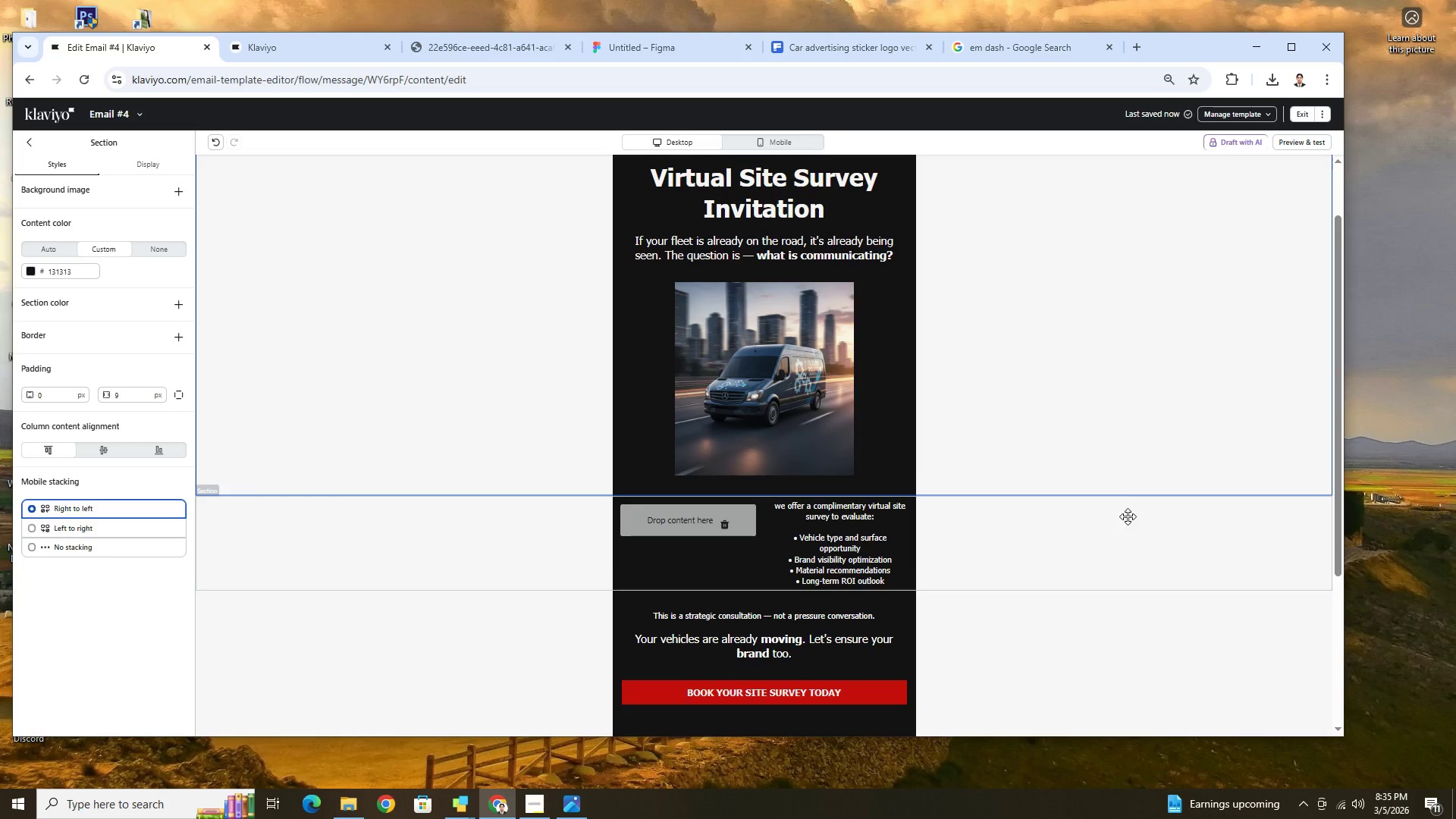 
scroll: coordinate [1128, 516], scroll_direction: up, amount: 2.0
 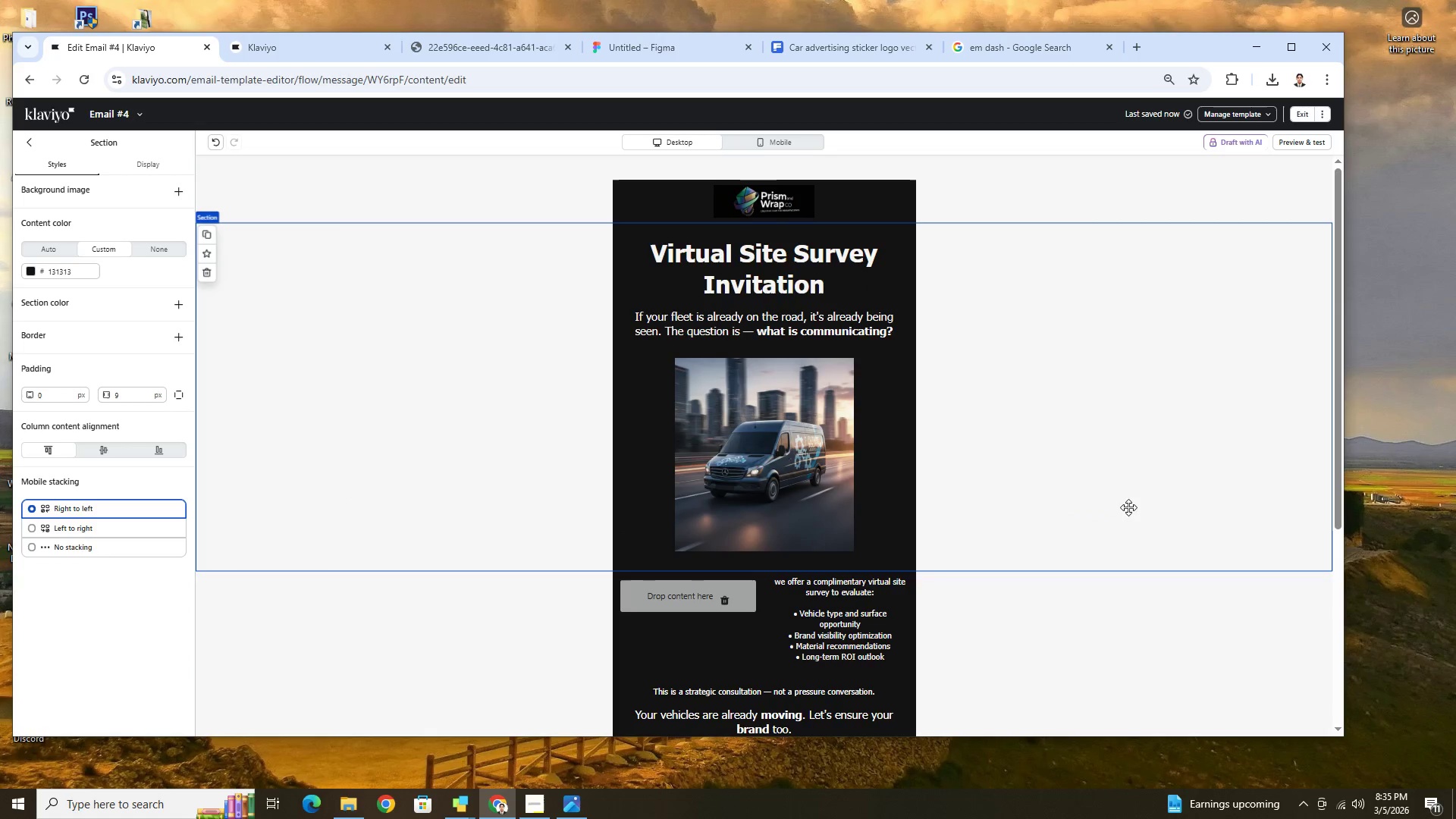 
mouse_move([811, 61])
 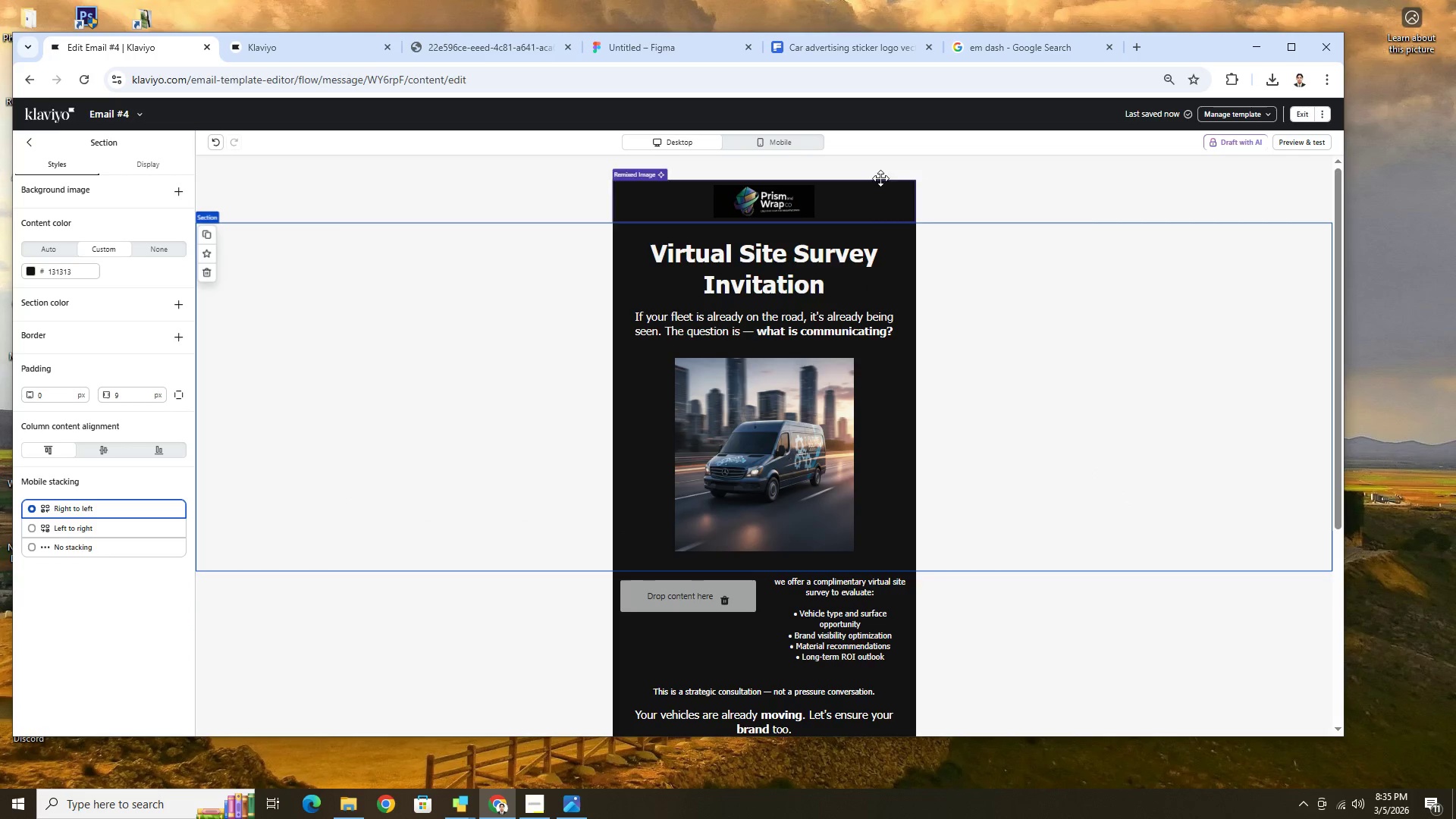 
left_click([774, 140])
 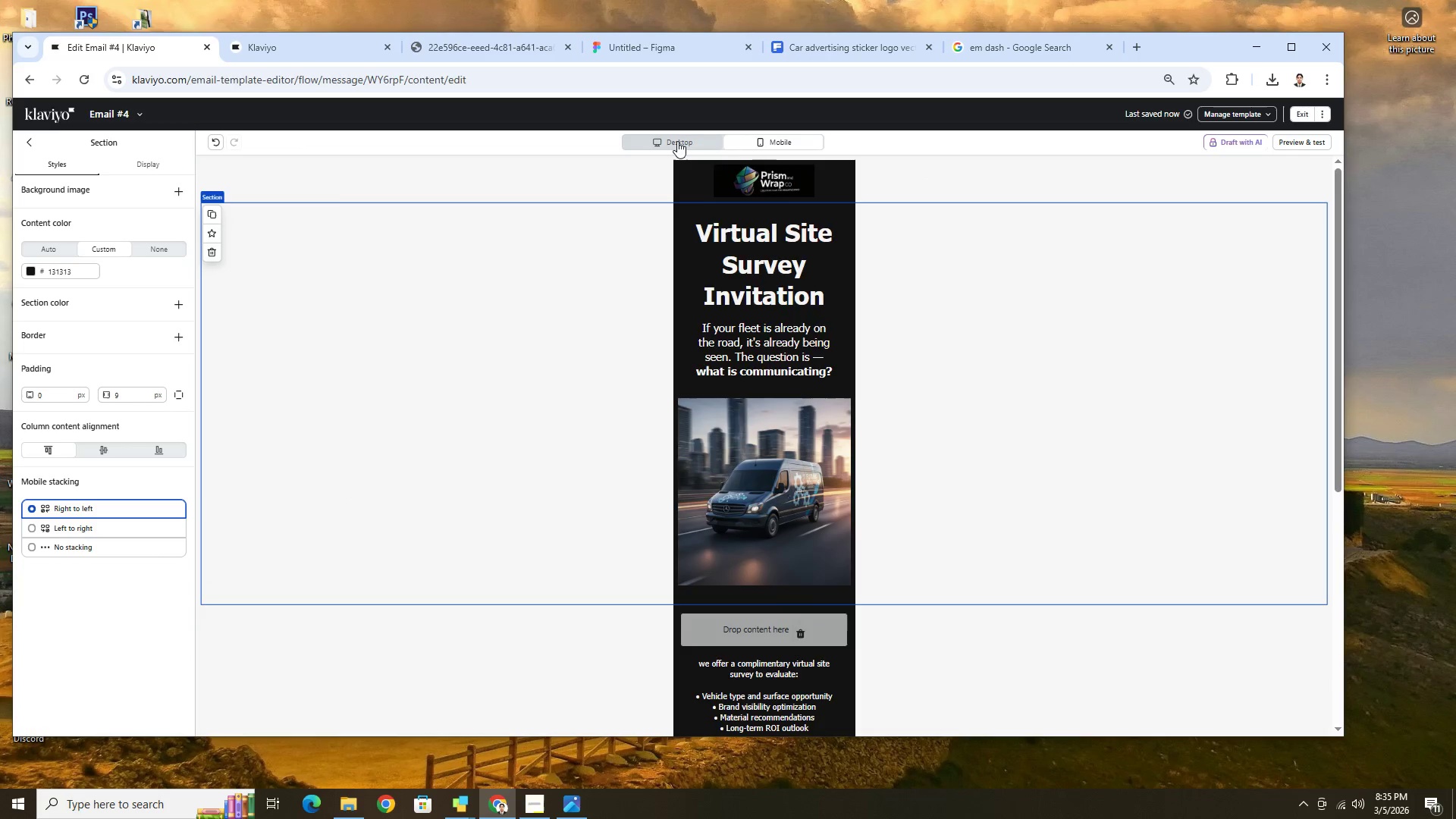 
left_click([677, 141])
 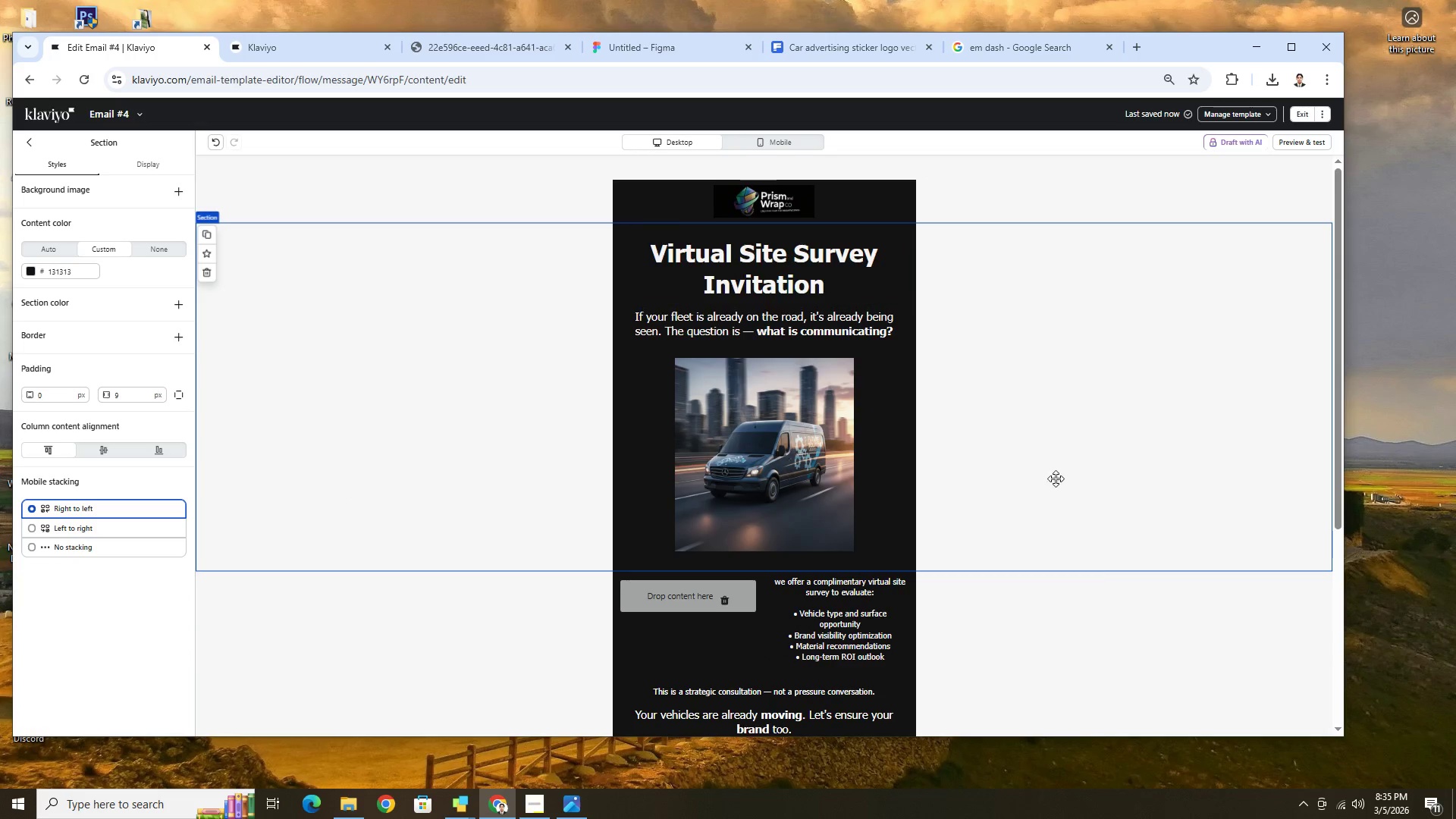 
scroll: coordinate [1097, 560], scroll_direction: down, amount: 4.0
 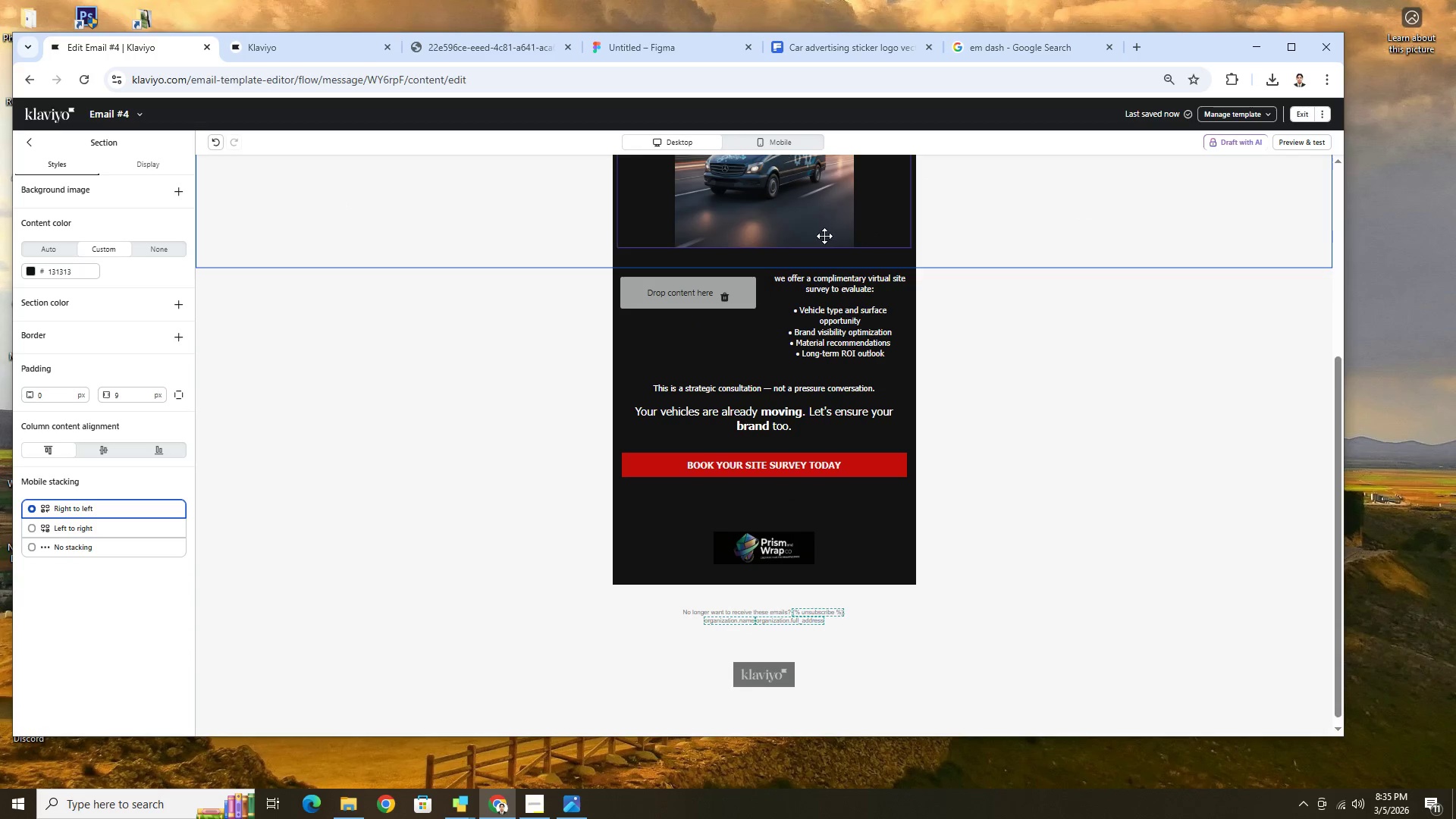 
left_click([824, 213])
 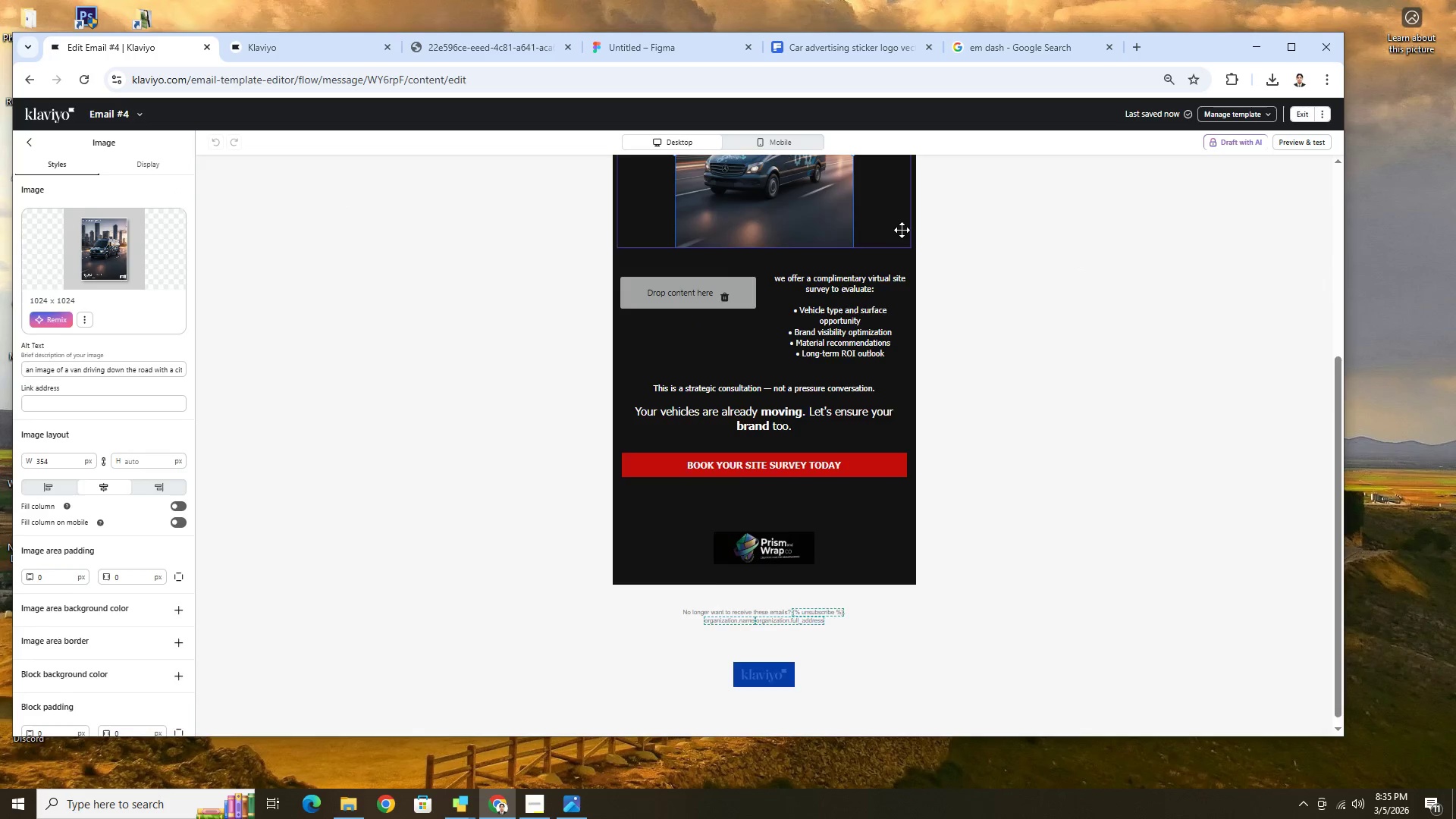 
scroll: coordinate [912, 234], scroll_direction: up, amount: 4.0
 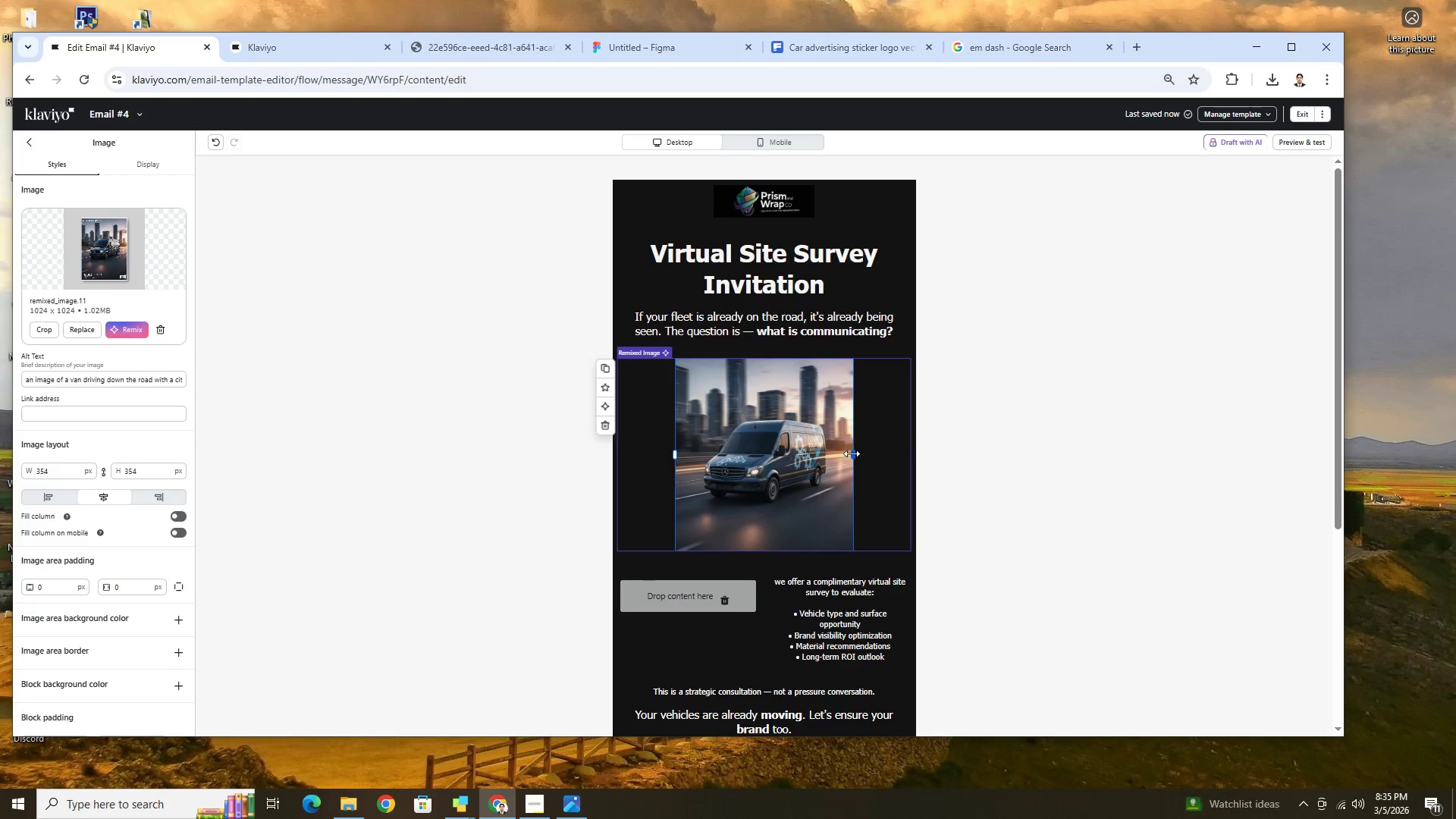 
left_click_drag(start_coordinate=[852, 453], to_coordinate=[1227, 512])
 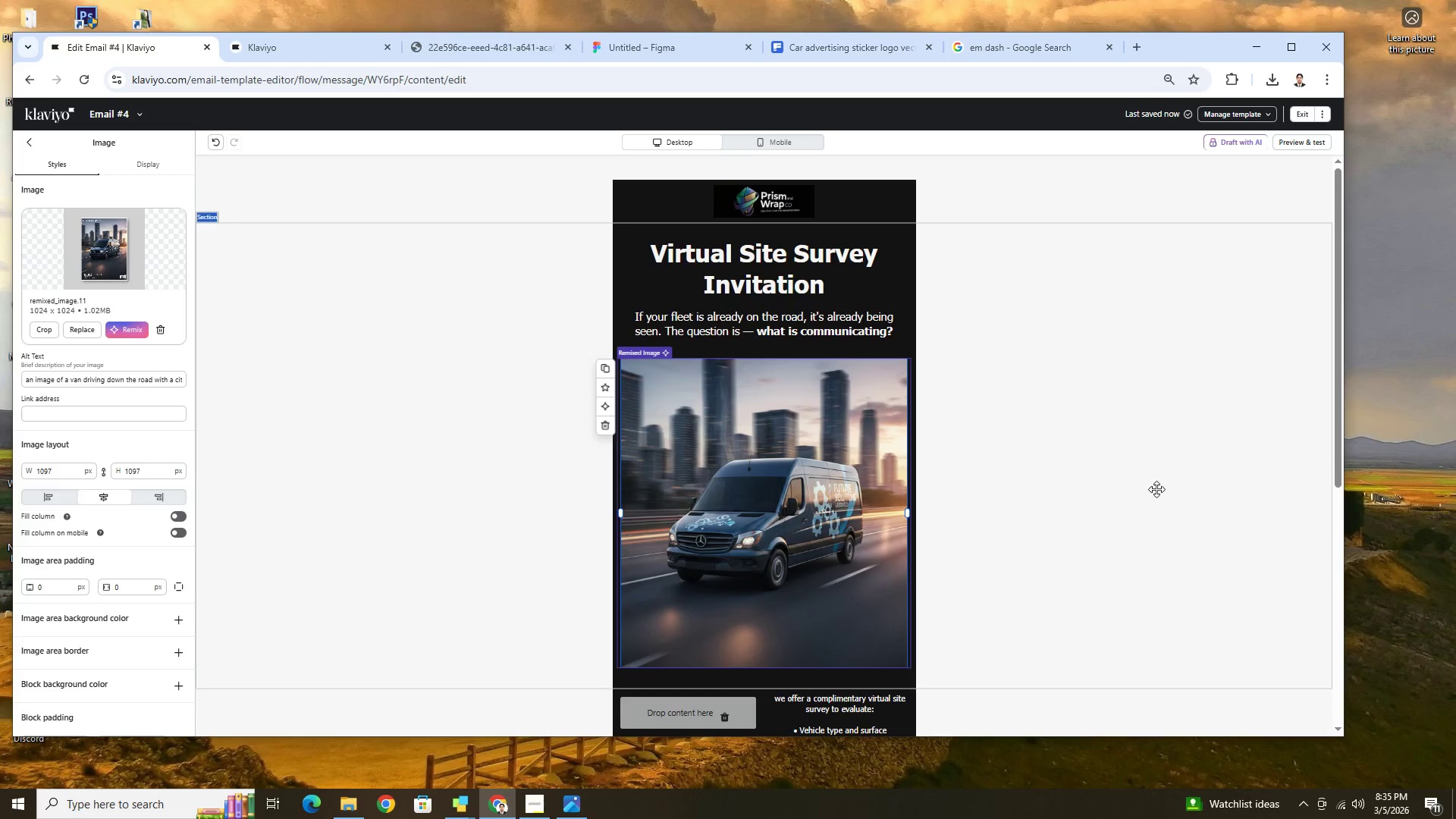 
left_click([1155, 488])
 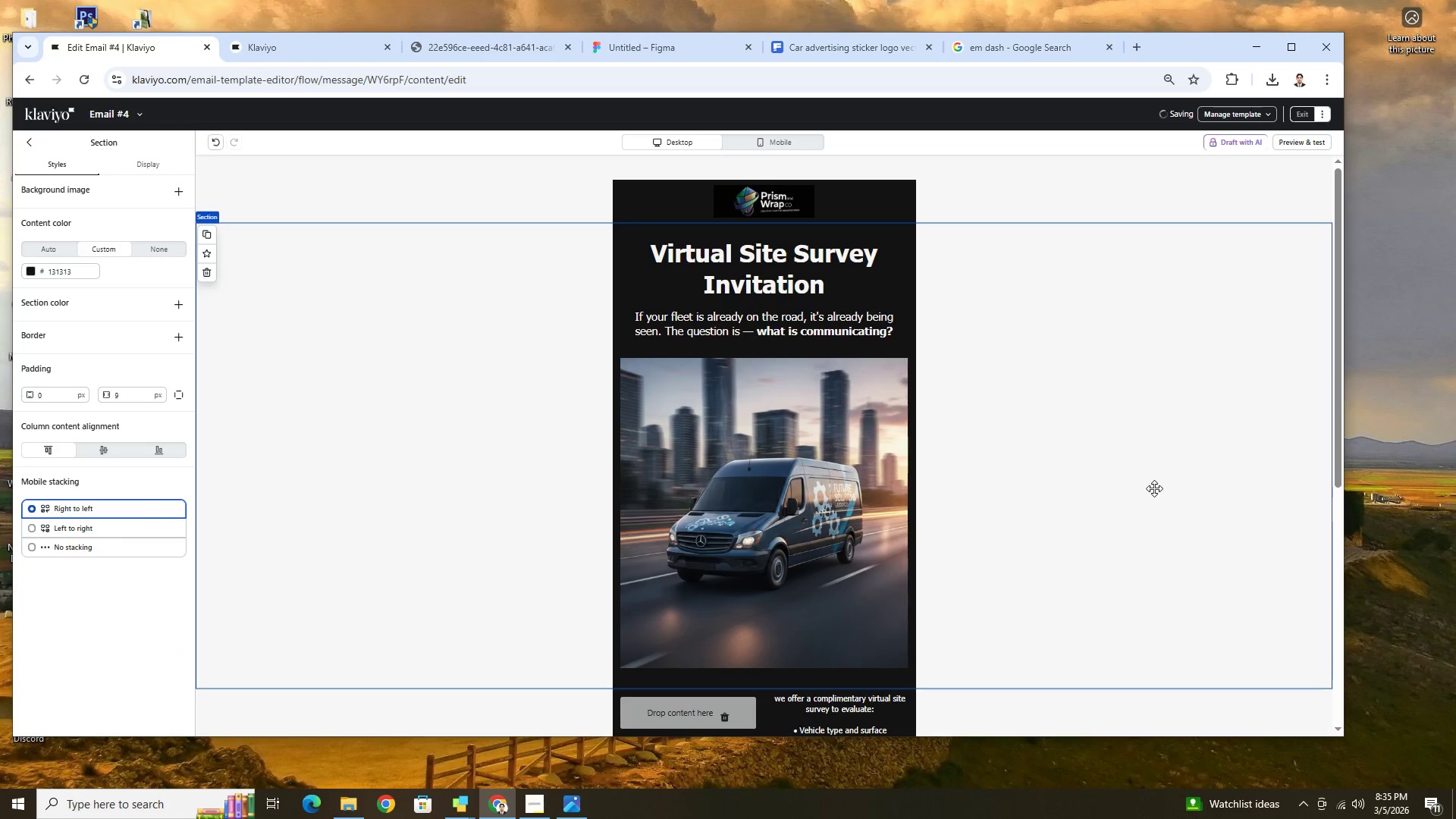 
scroll: coordinate [1153, 488], scroll_direction: down, amount: 4.0
 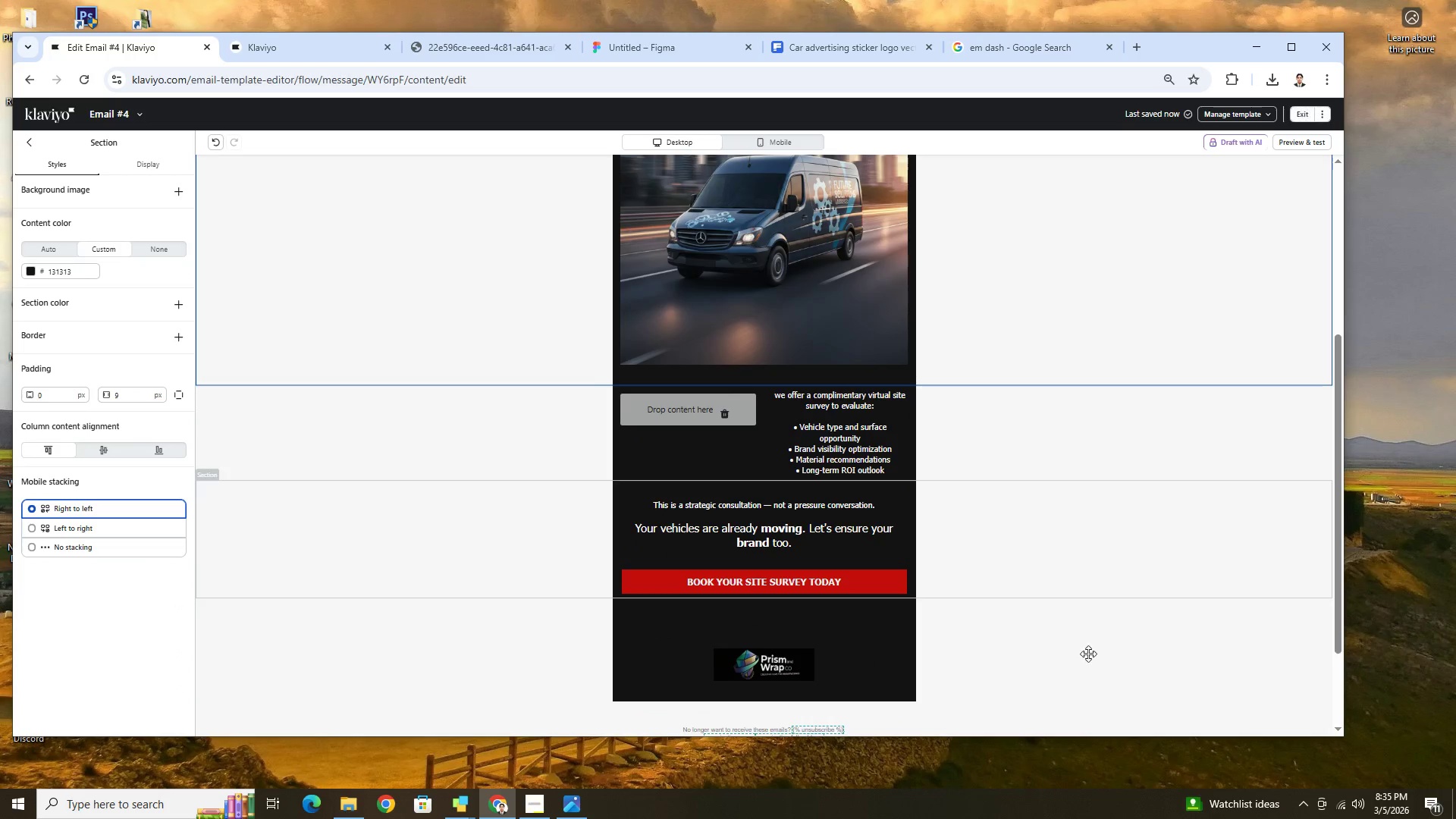 
left_click([1087, 658])
 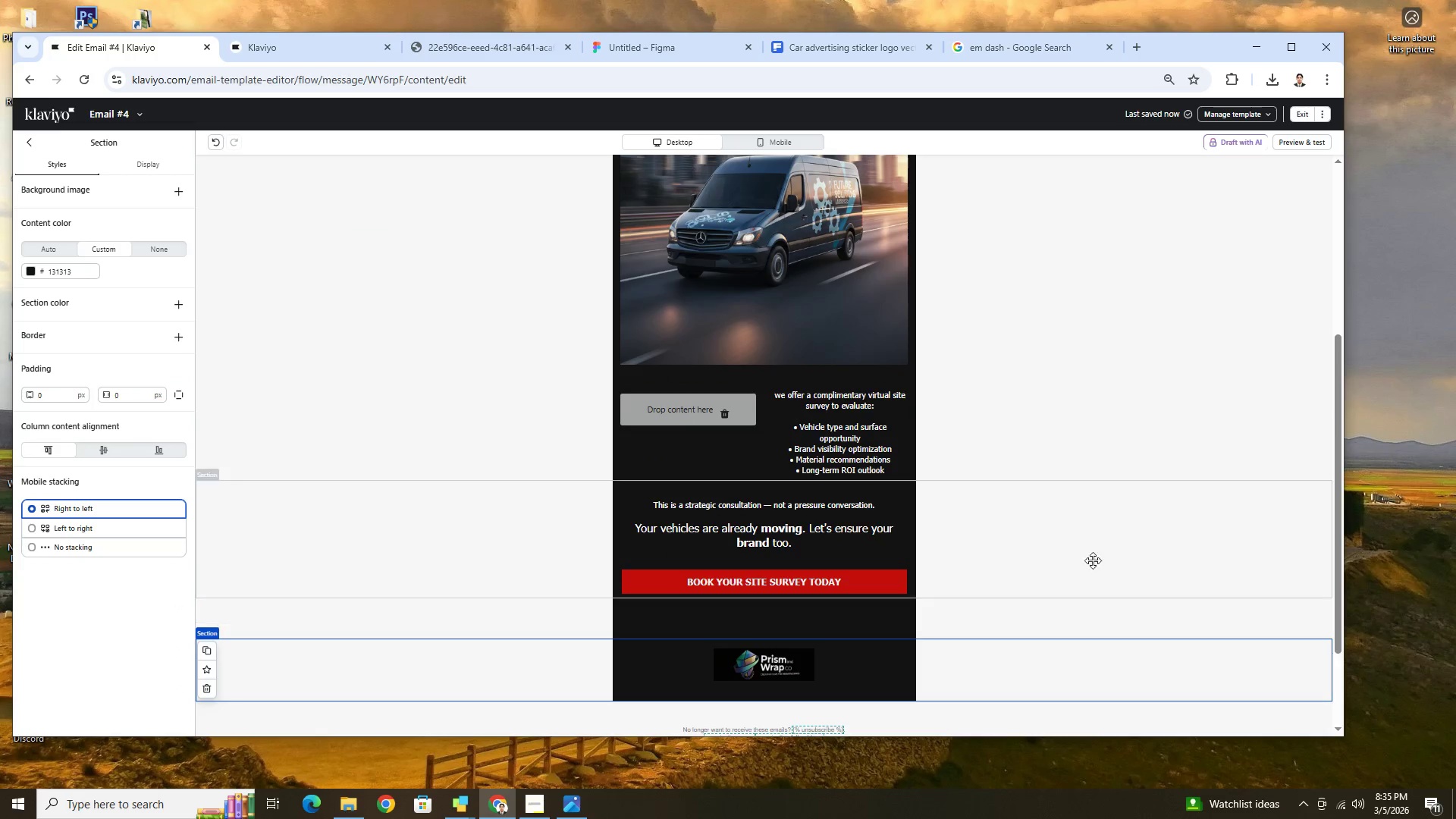 
scroll: coordinate [1091, 533], scroll_direction: up, amount: 2.0
 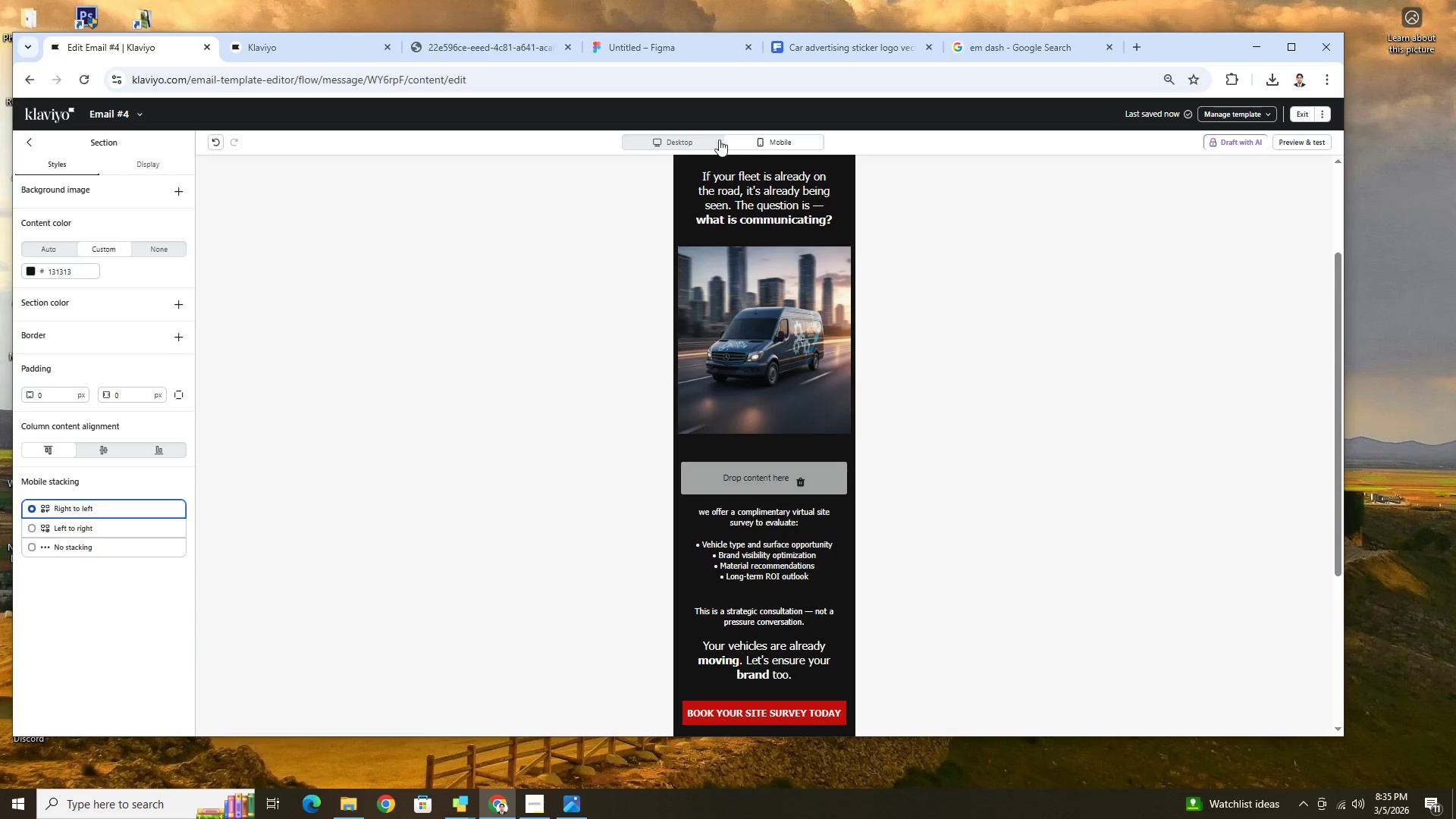 
left_click([692, 139])
 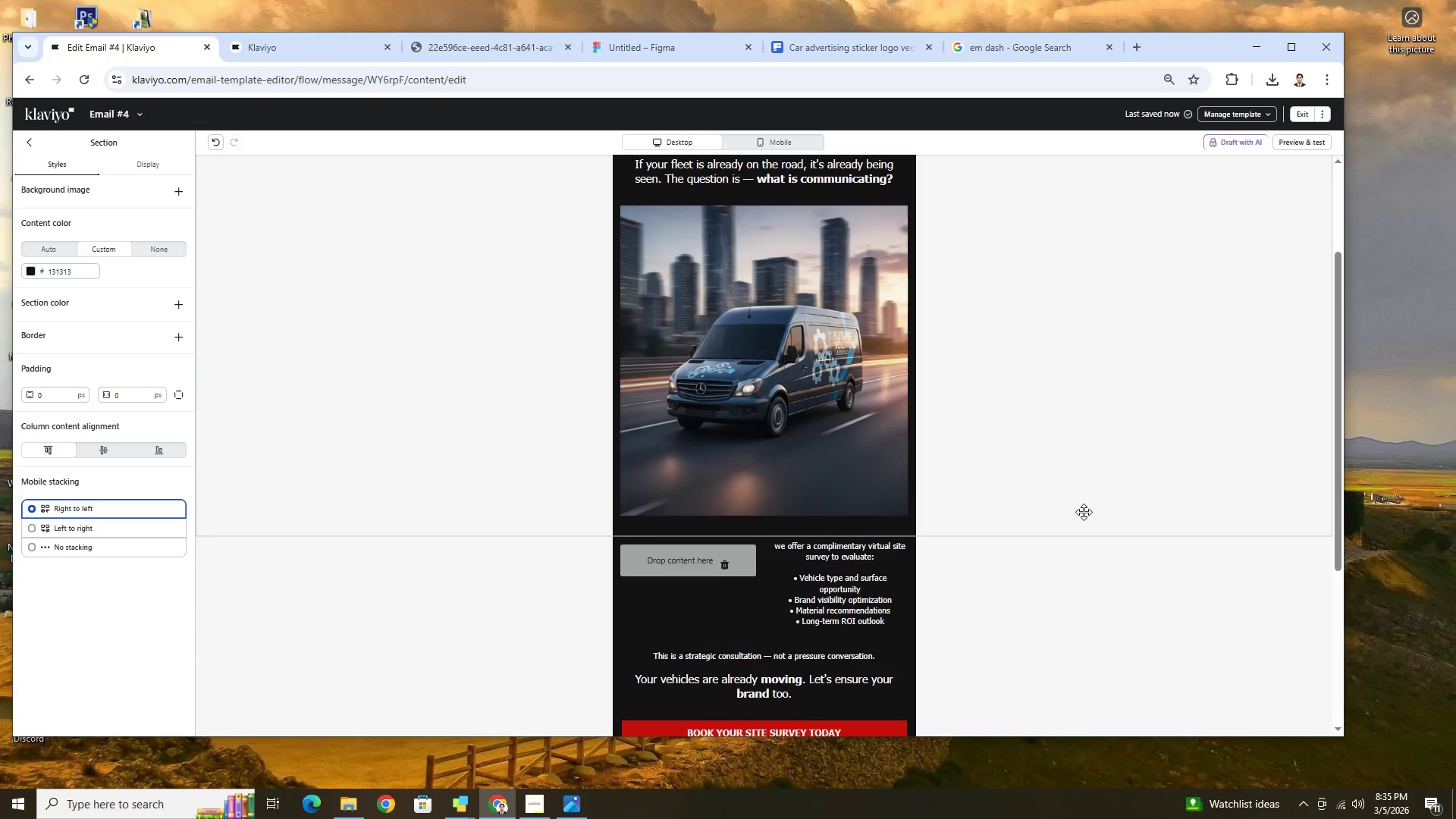 
scroll: coordinate [1084, 511], scroll_direction: down, amount: 3.0
 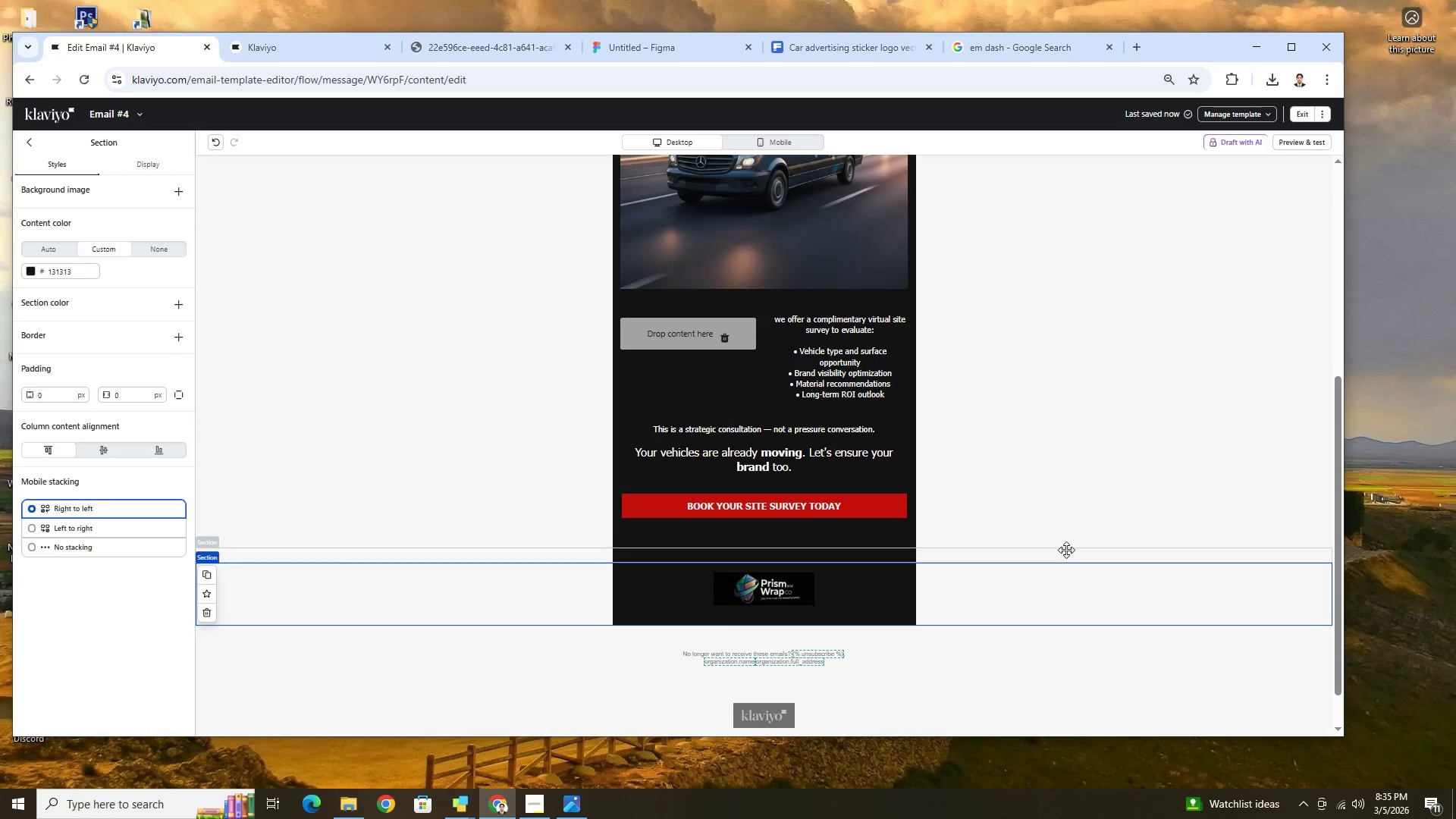 
left_click([1066, 550])
 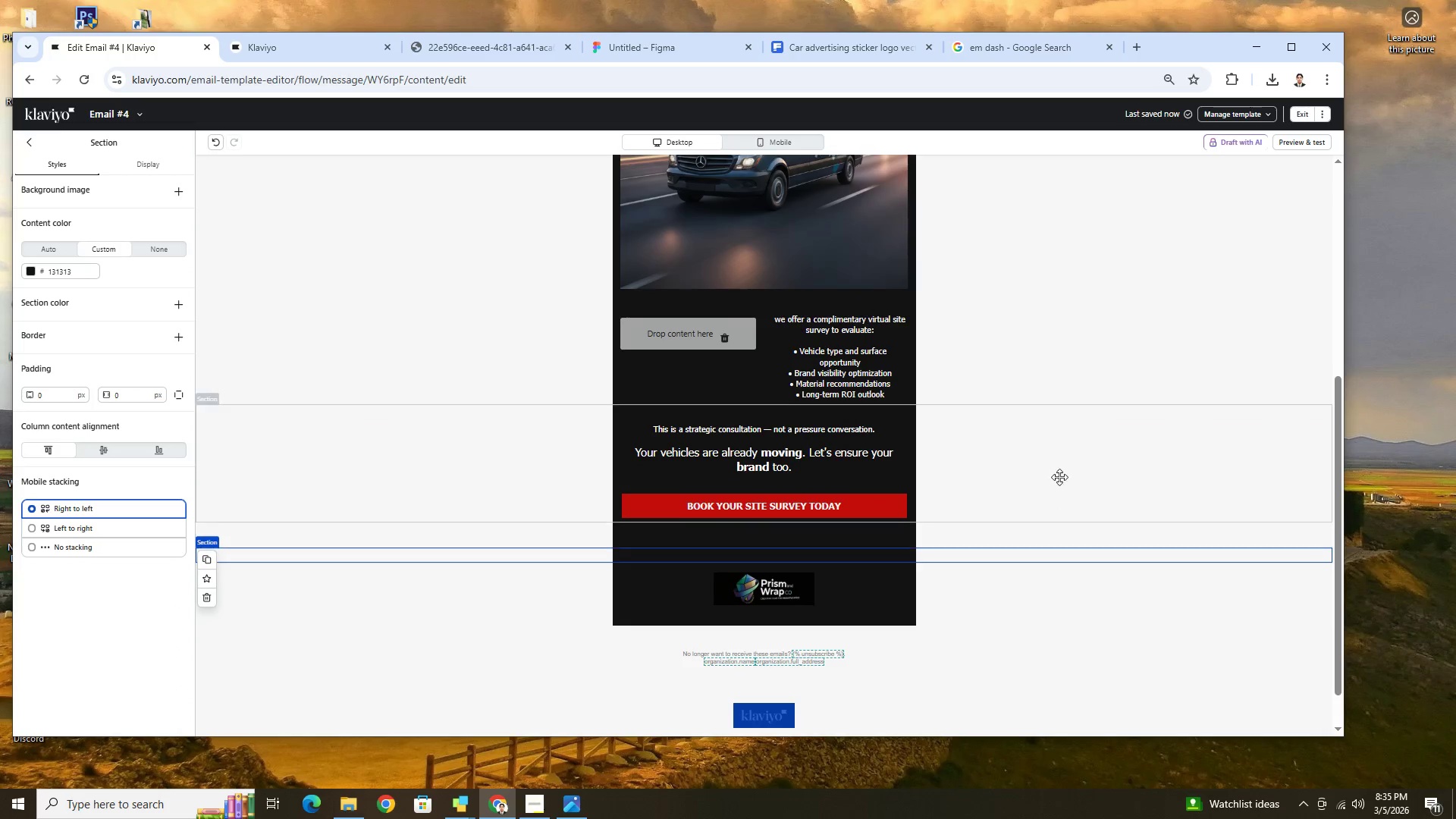 
scroll: coordinate [1060, 471], scroll_direction: up, amount: 2.0
 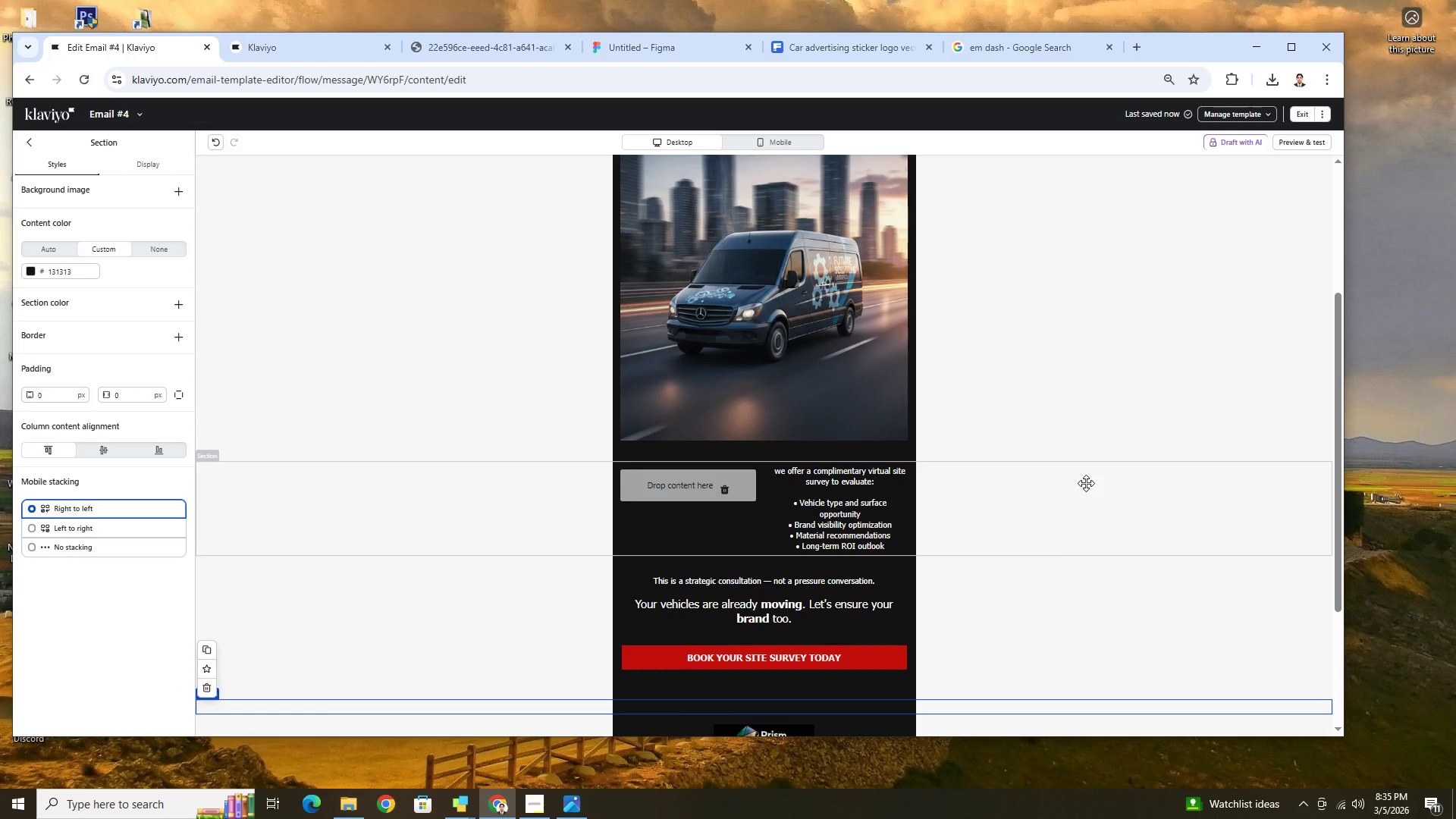 
wait(9.56)
 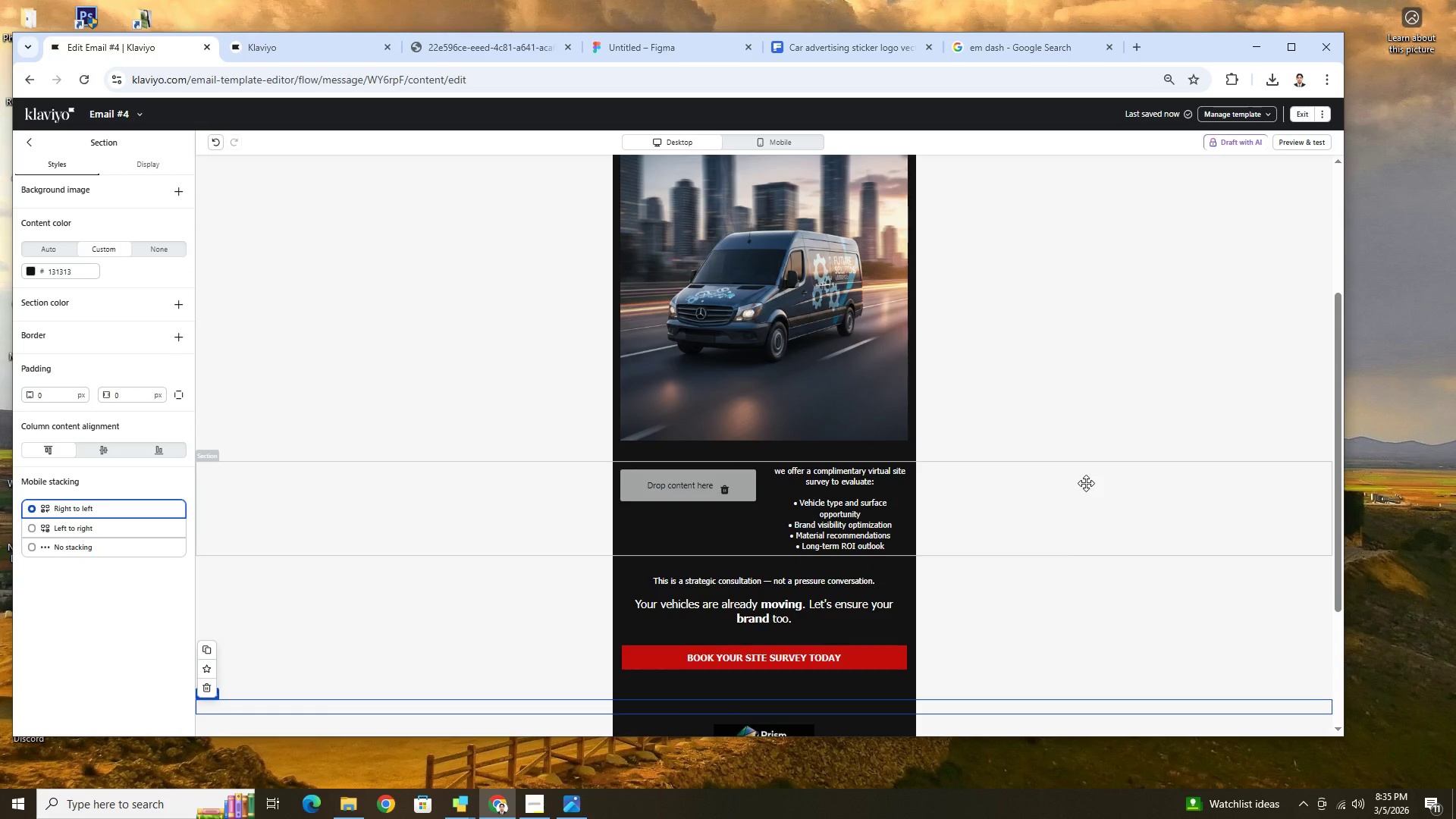 
left_click([828, 46])
 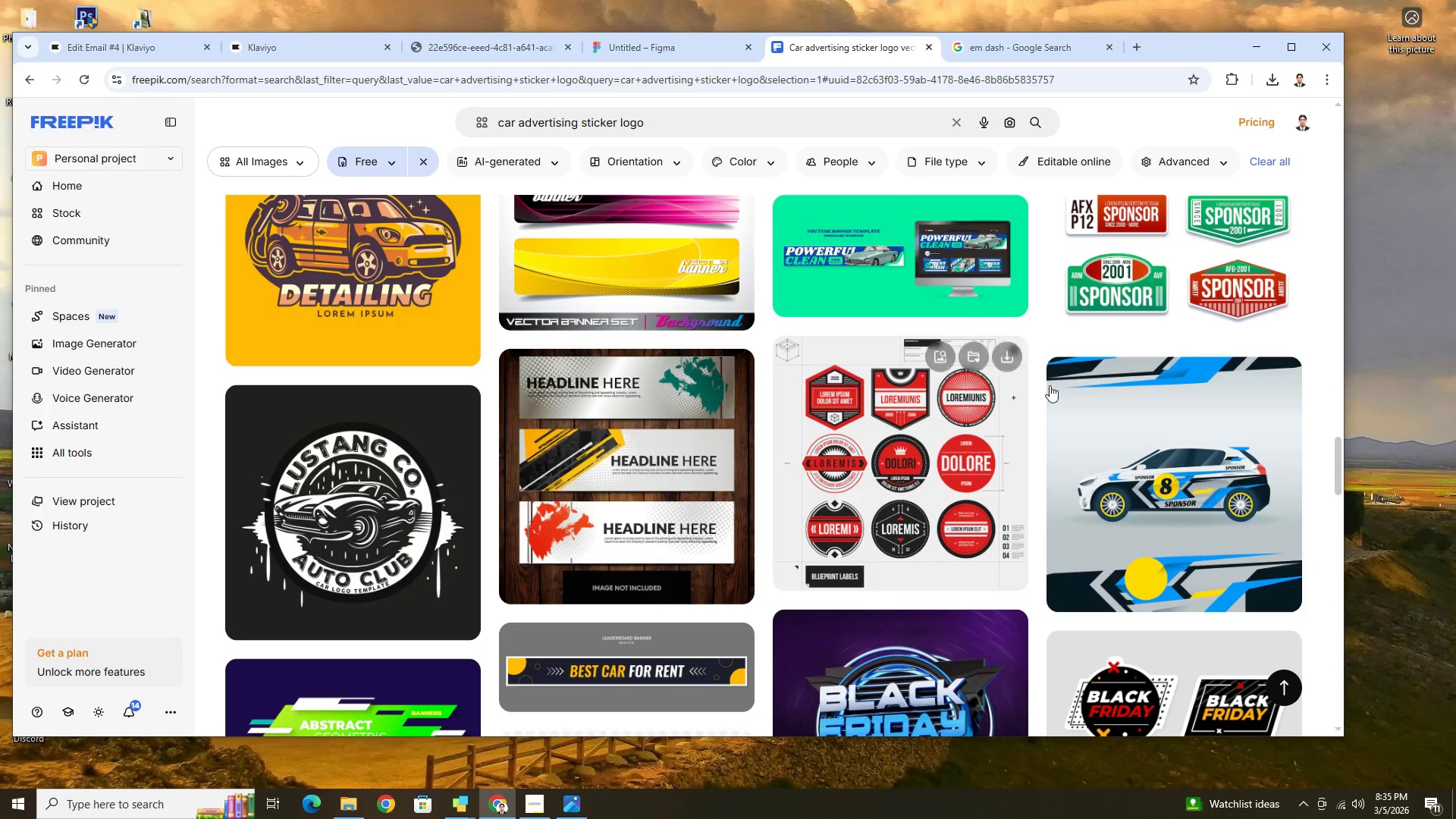 
scroll: coordinate [1145, 452], scroll_direction: down, amount: 31.0
 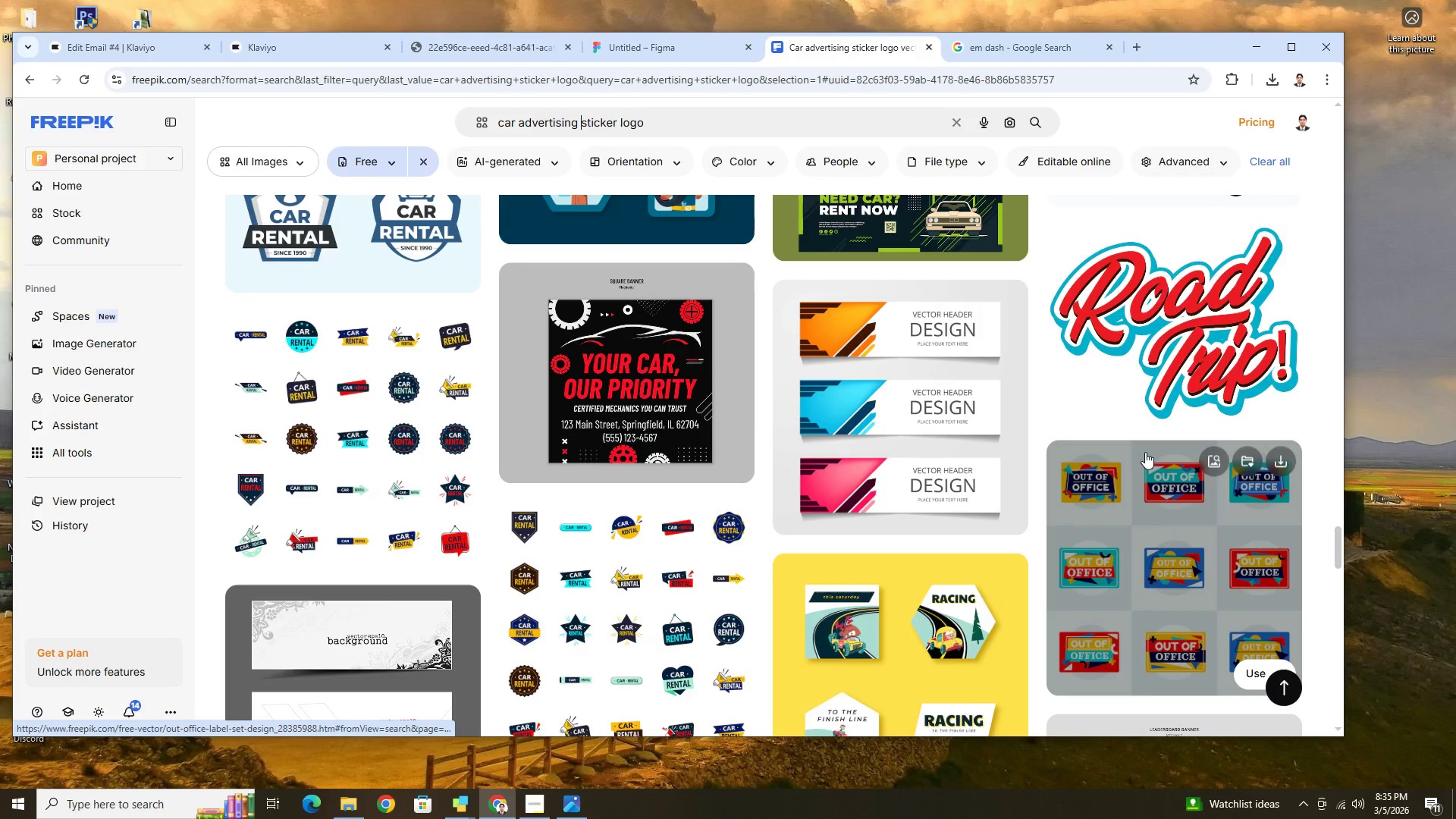 
scroll: coordinate [1055, 307], scroll_direction: up, amount: 48.0
 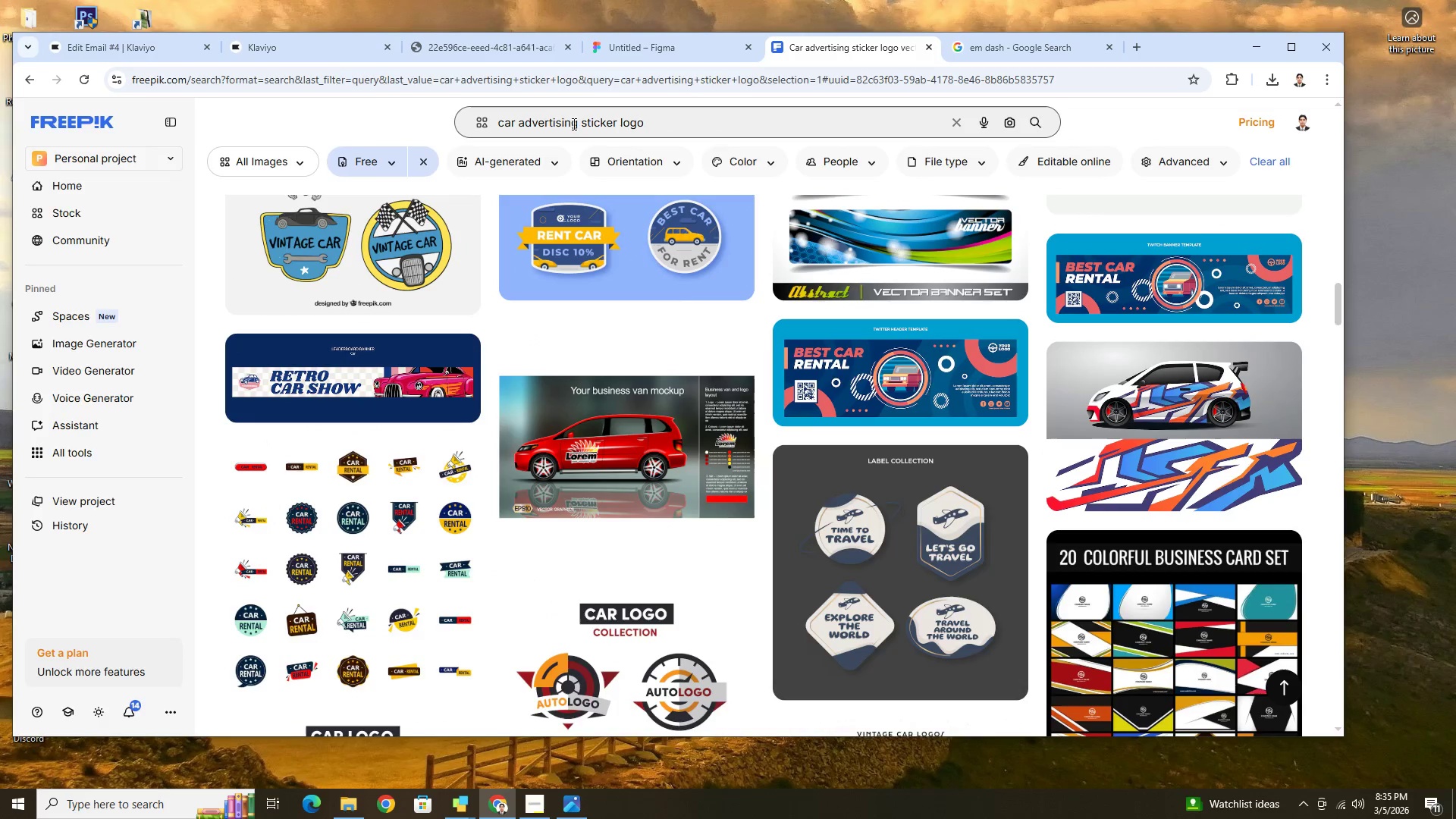 
left_click([519, 120])
 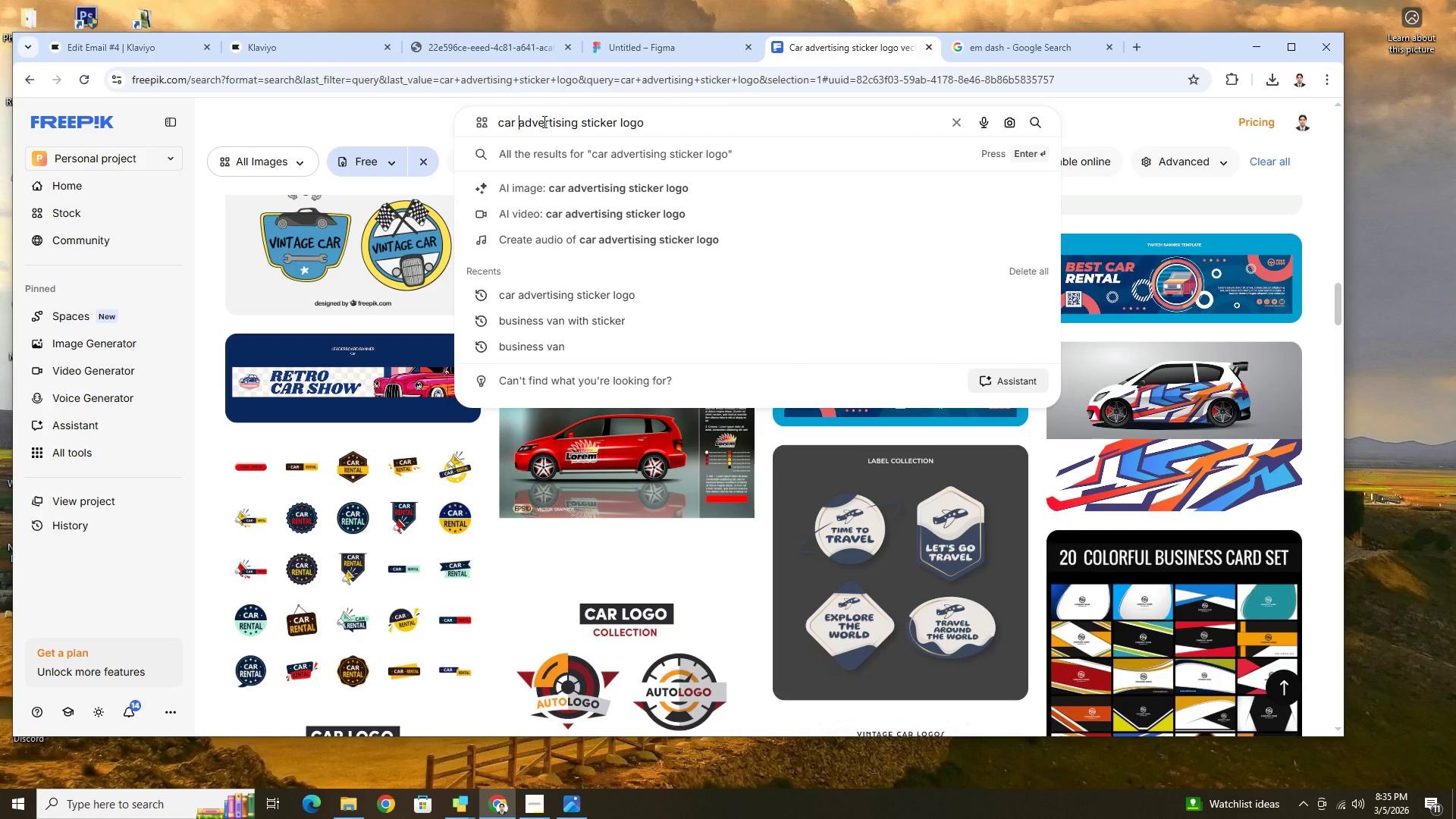 
hold_key(key=Backspace, duration=0.77)
 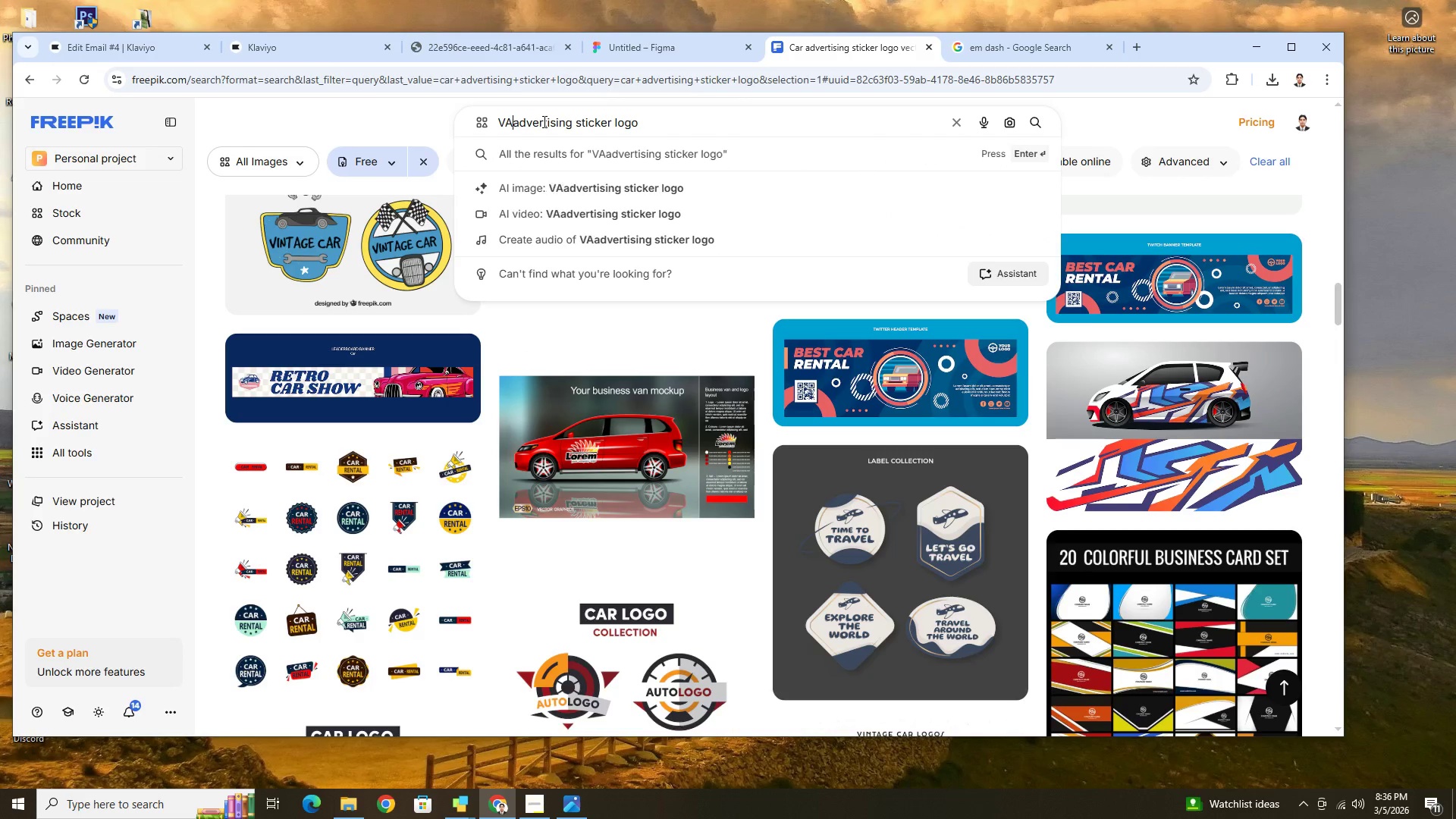 
type(VA)
key(Backspace)
key(Backspace)
key(Backspace)
type(van with )
 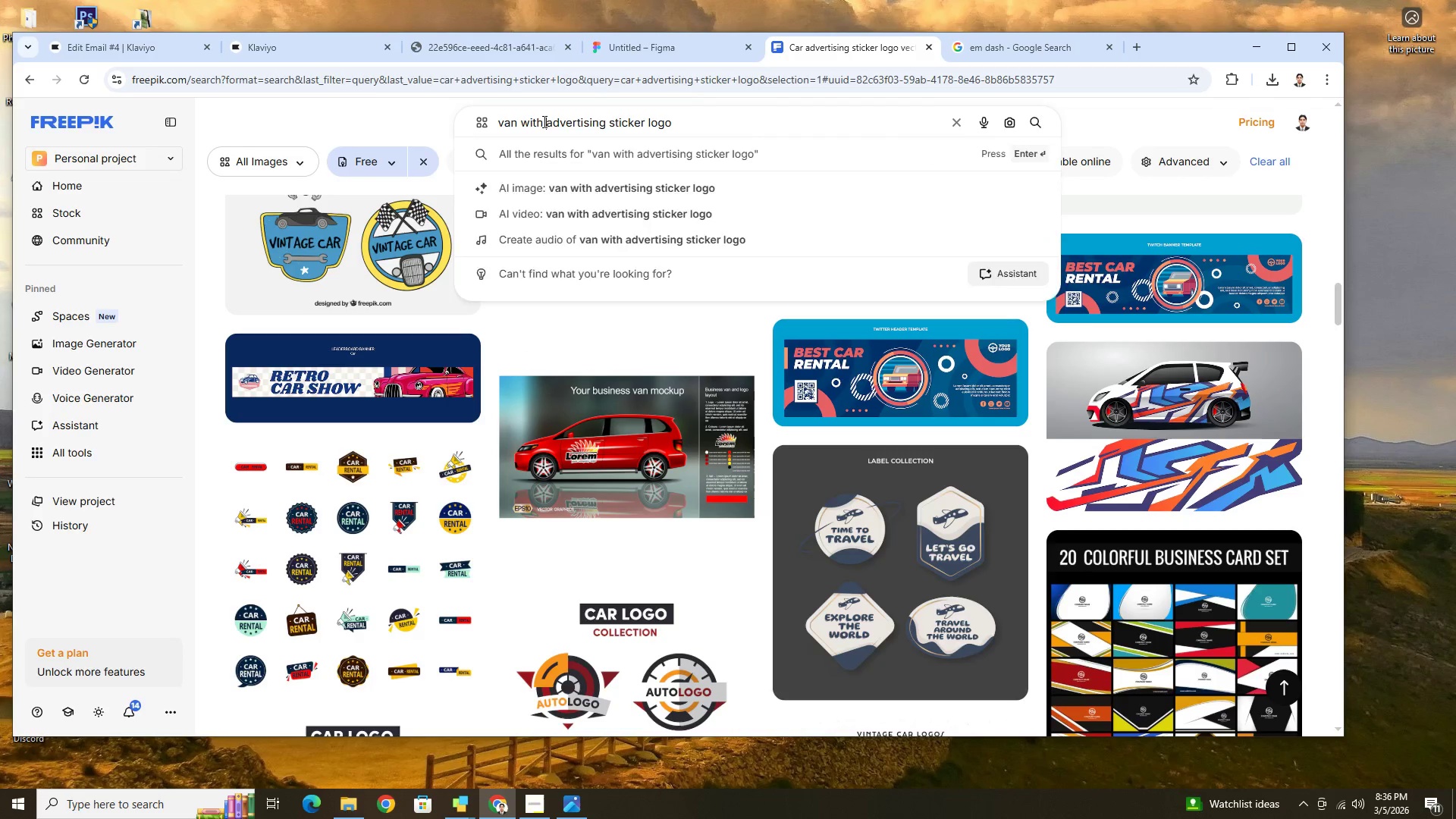 
key(Enter)
 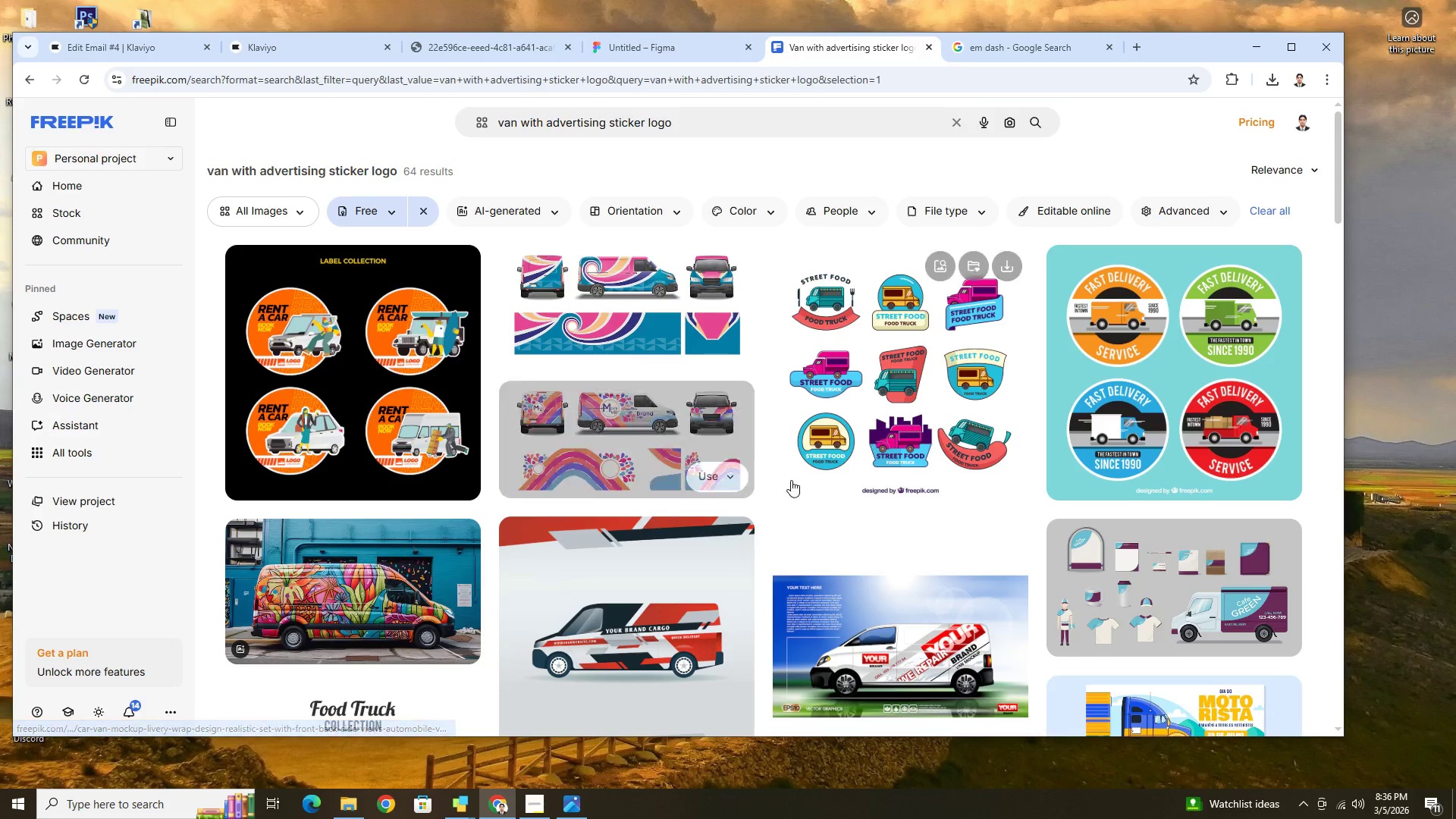 
scroll: coordinate [1209, 492], scroll_direction: down, amount: 4.0
 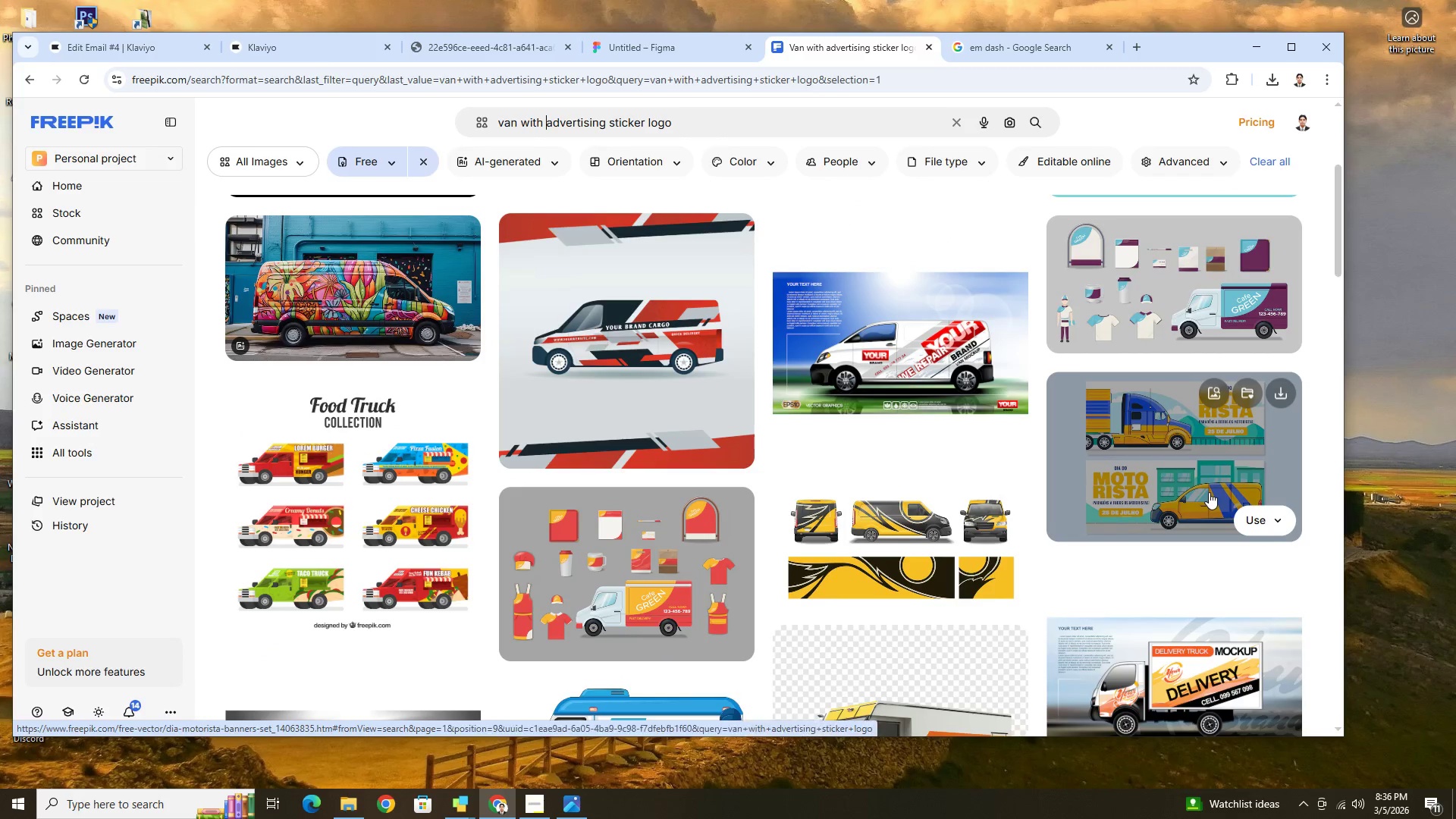 
mouse_move([403, 314])
 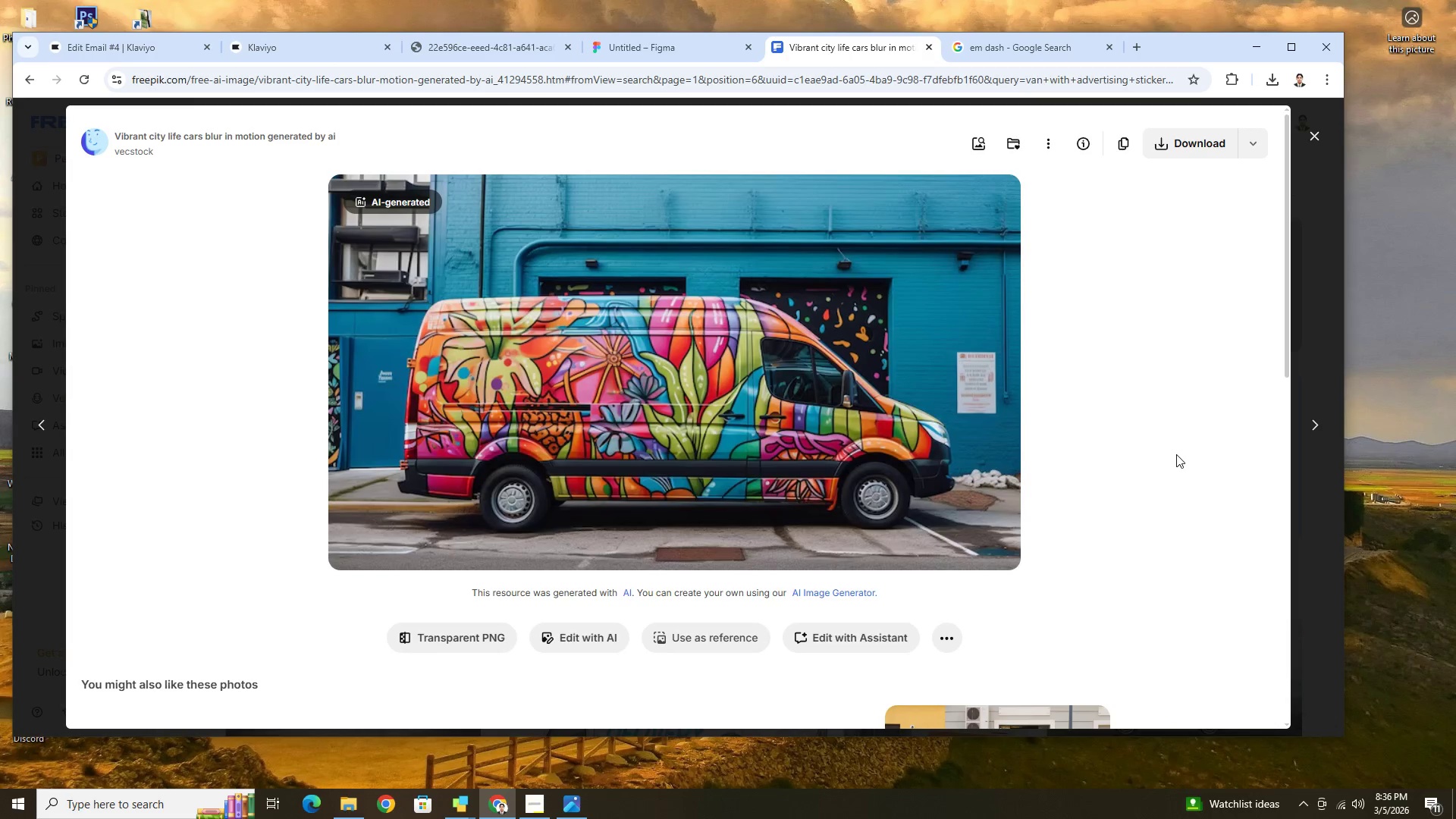 
scroll: coordinate [1203, 484], scroll_direction: down, amount: 10.0
 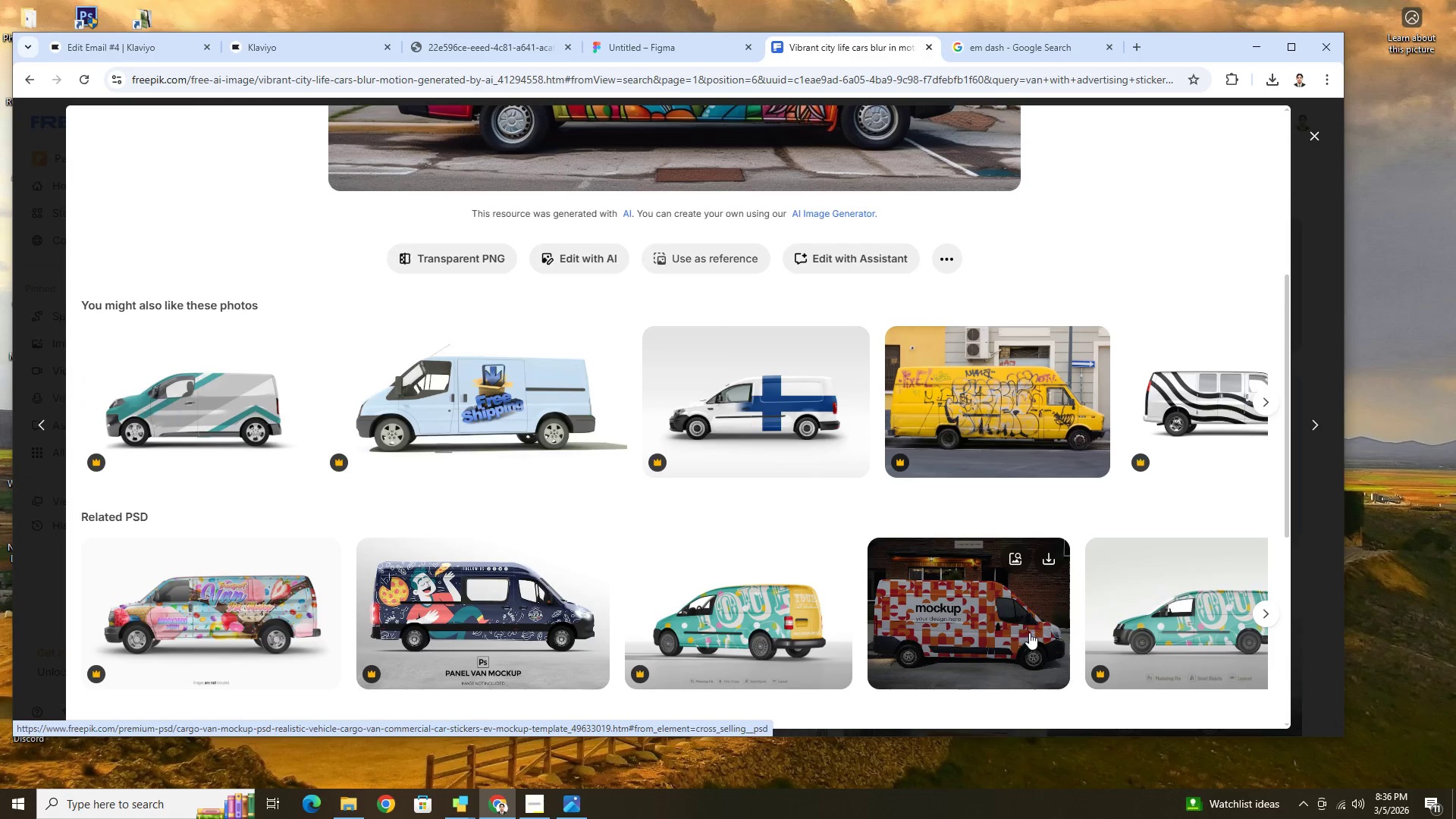 
wait(5.78)
 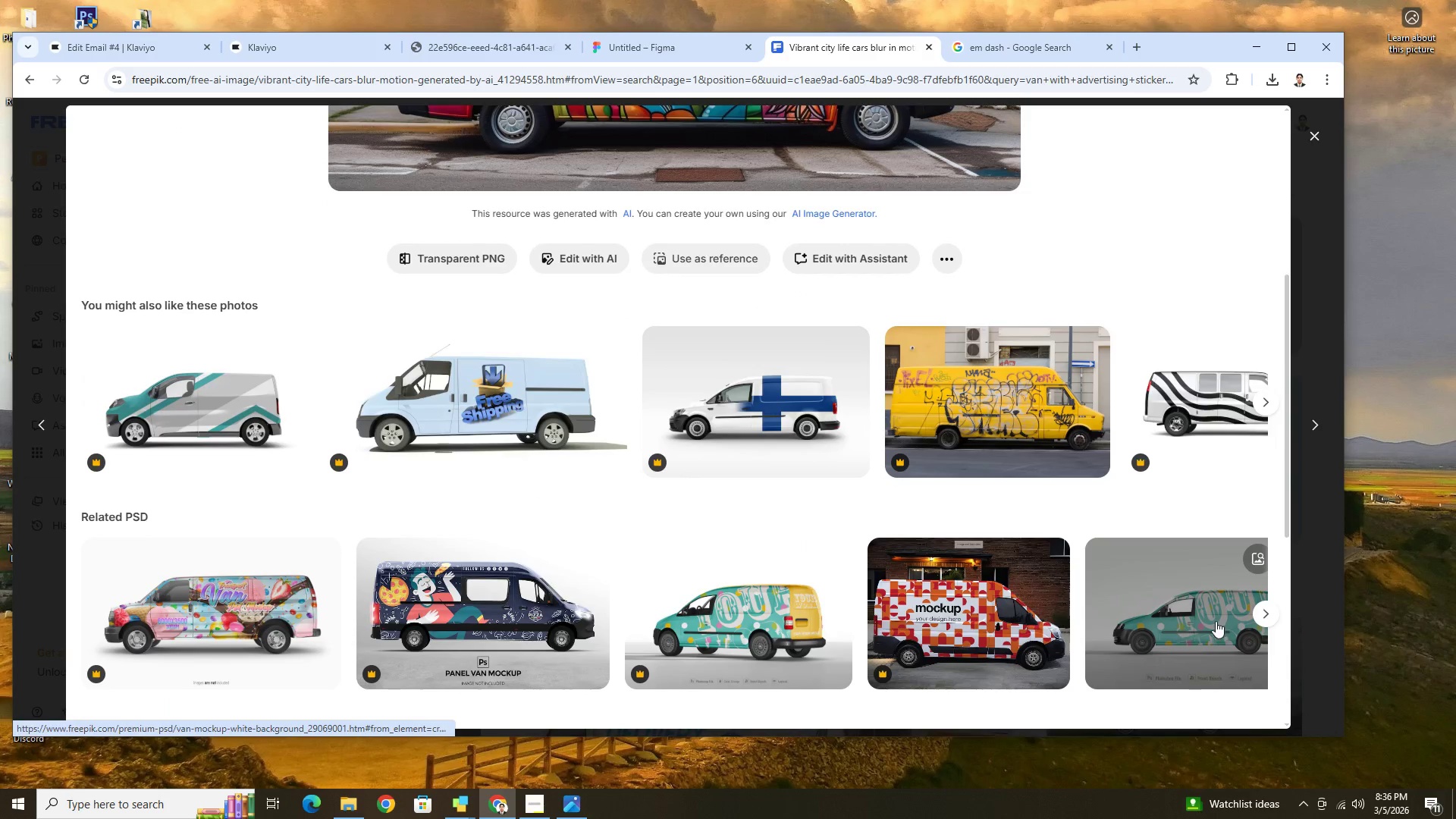 
left_click([420, 614])
 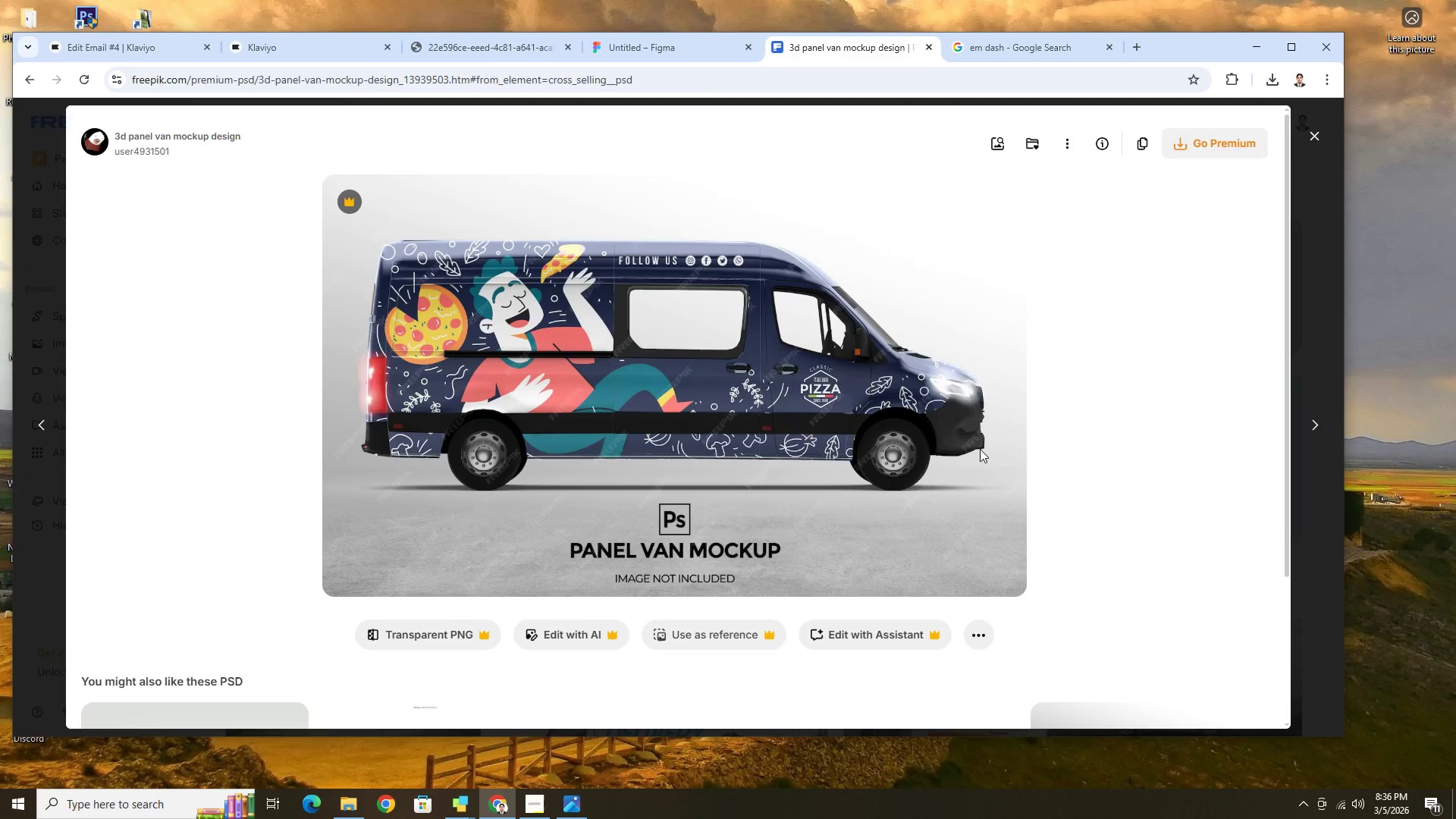 
scroll: coordinate [980, 449], scroll_direction: down, amount: 6.0
 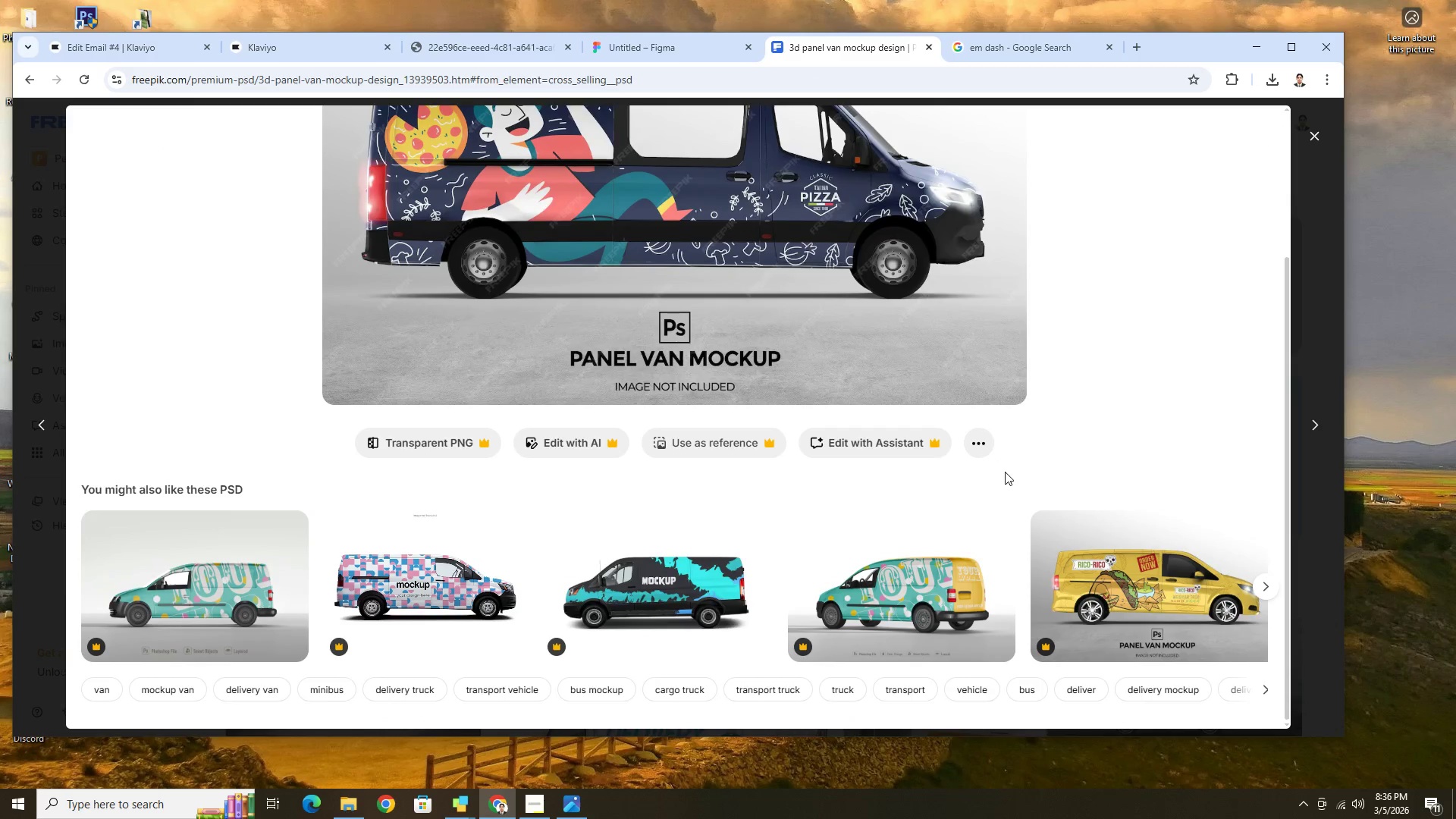 
scroll: coordinate [1005, 472], scroll_direction: up, amount: 4.0
 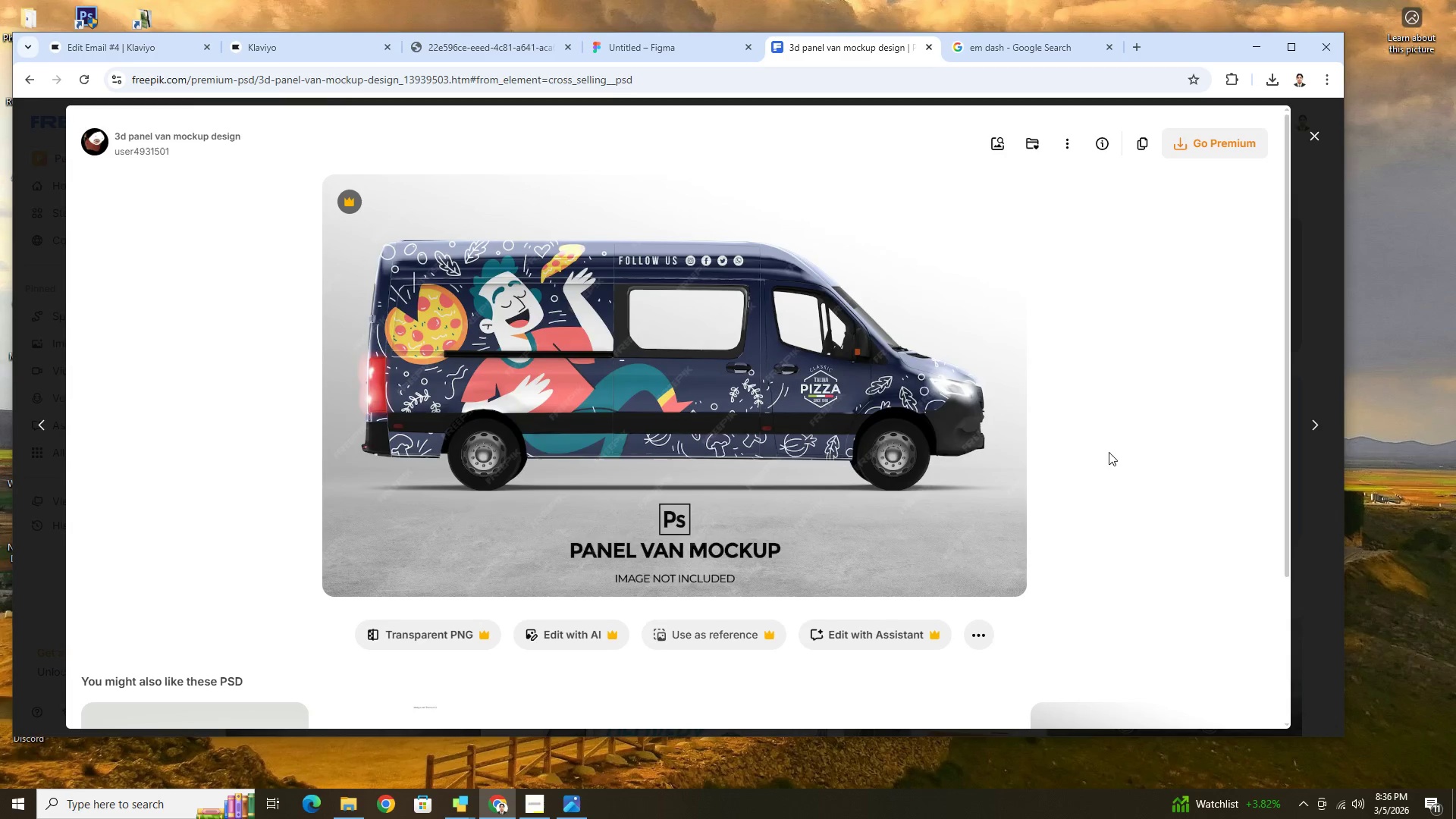 
scroll: coordinate [1110, 452], scroll_direction: down, amount: 4.0
 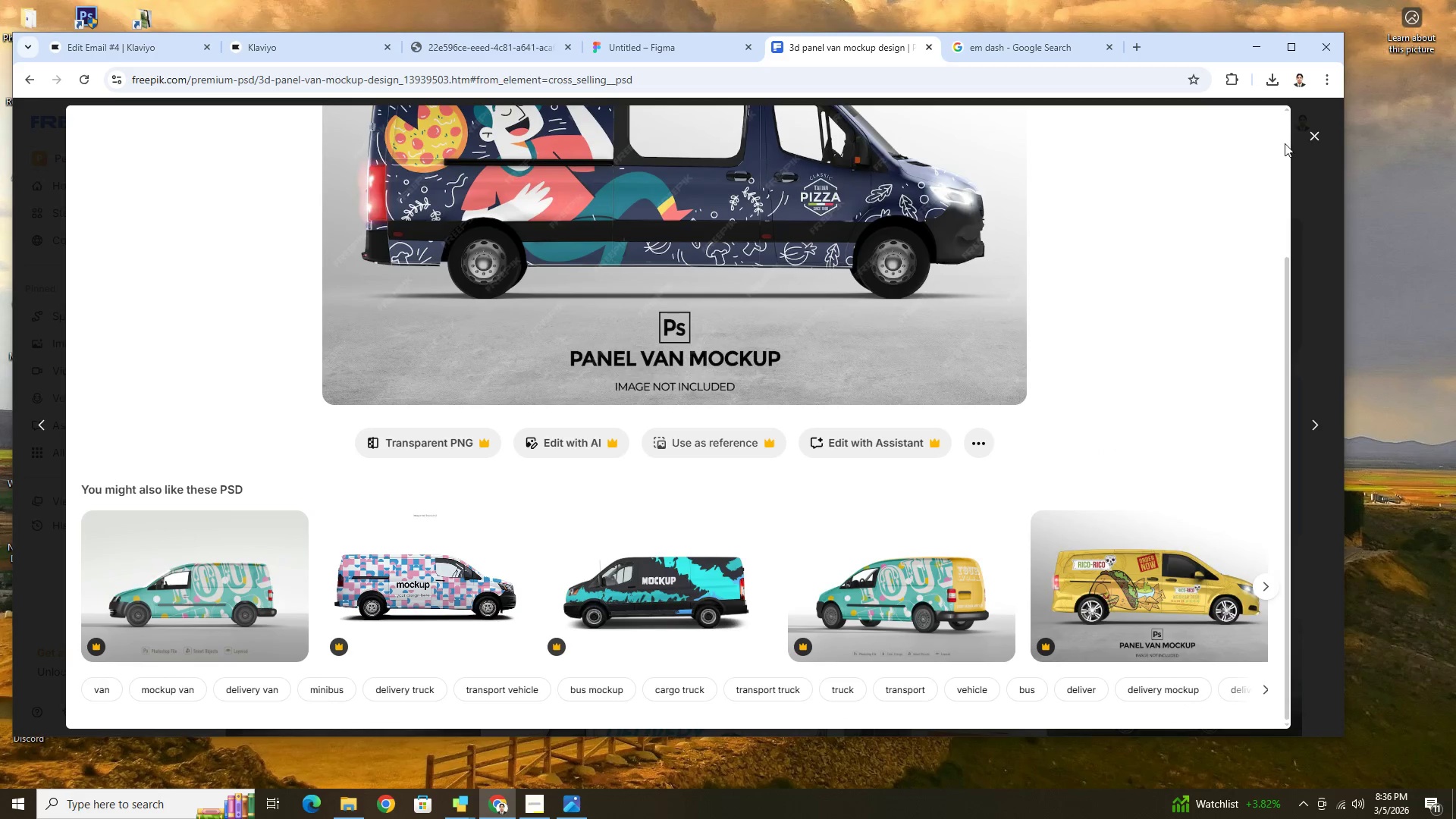 
left_click([1317, 133])
 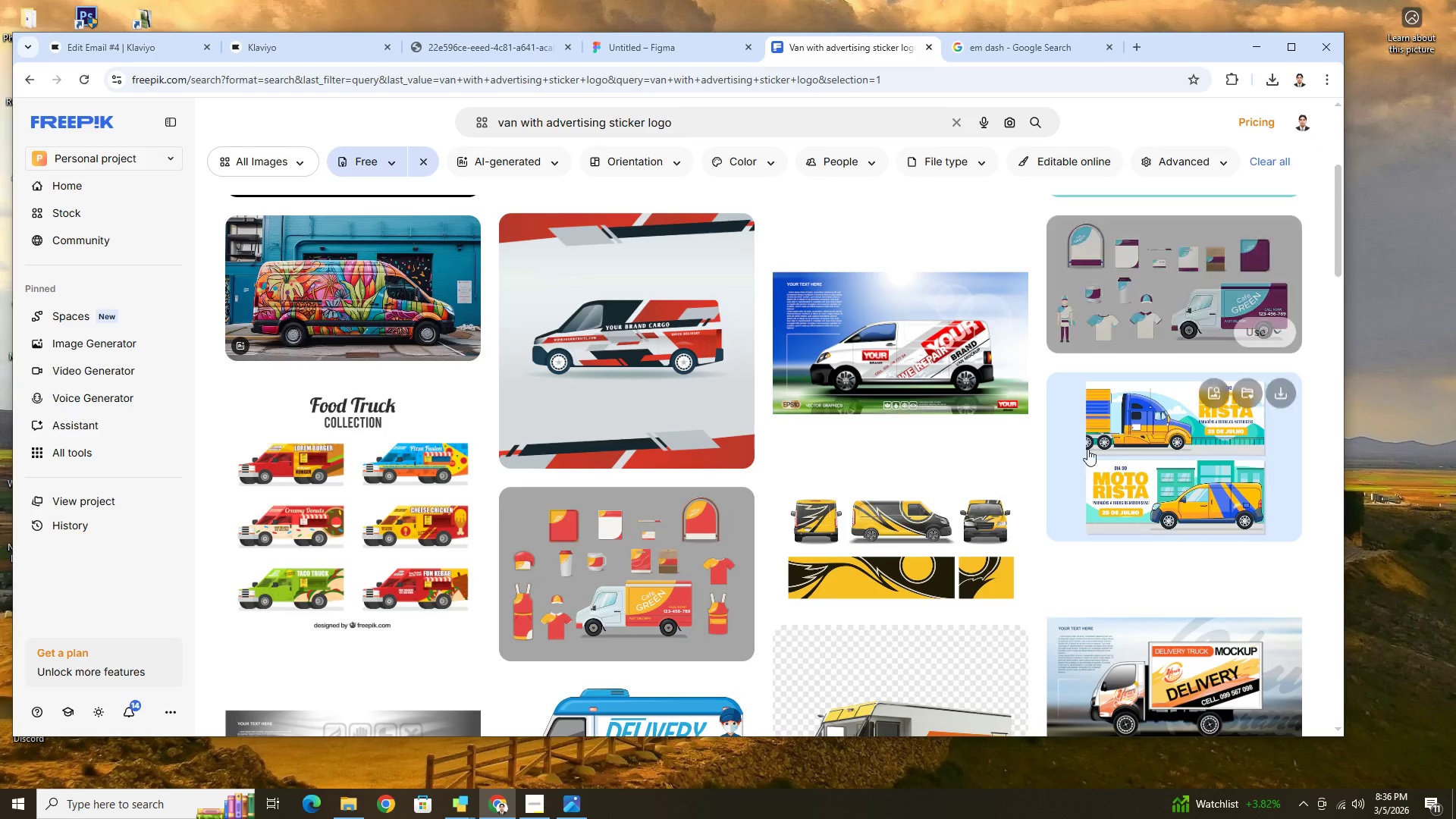 
scroll: coordinate [1042, 540], scroll_direction: down, amount: 18.0
 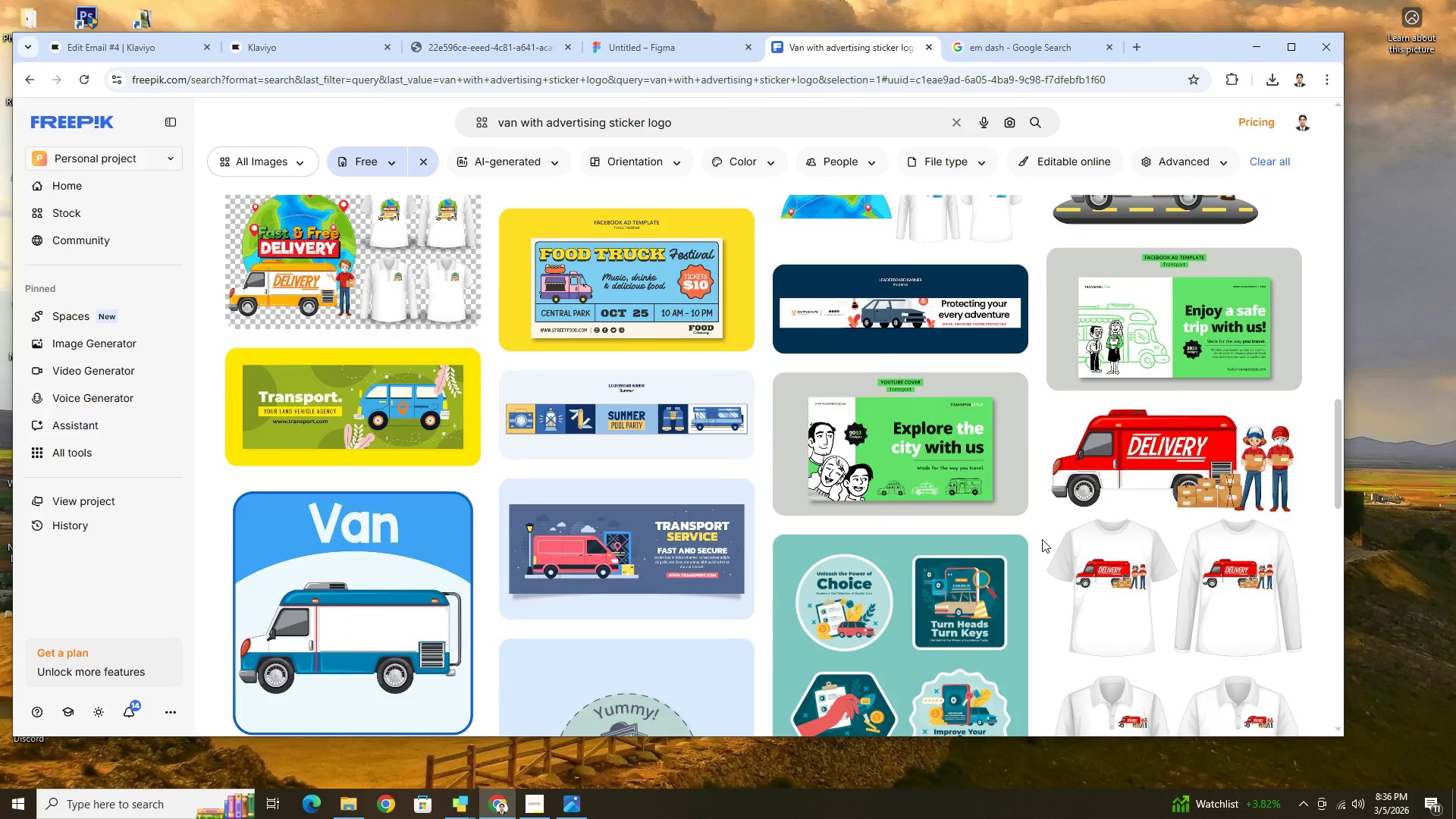 
scroll: coordinate [714, 201], scroll_direction: up, amount: 21.0
 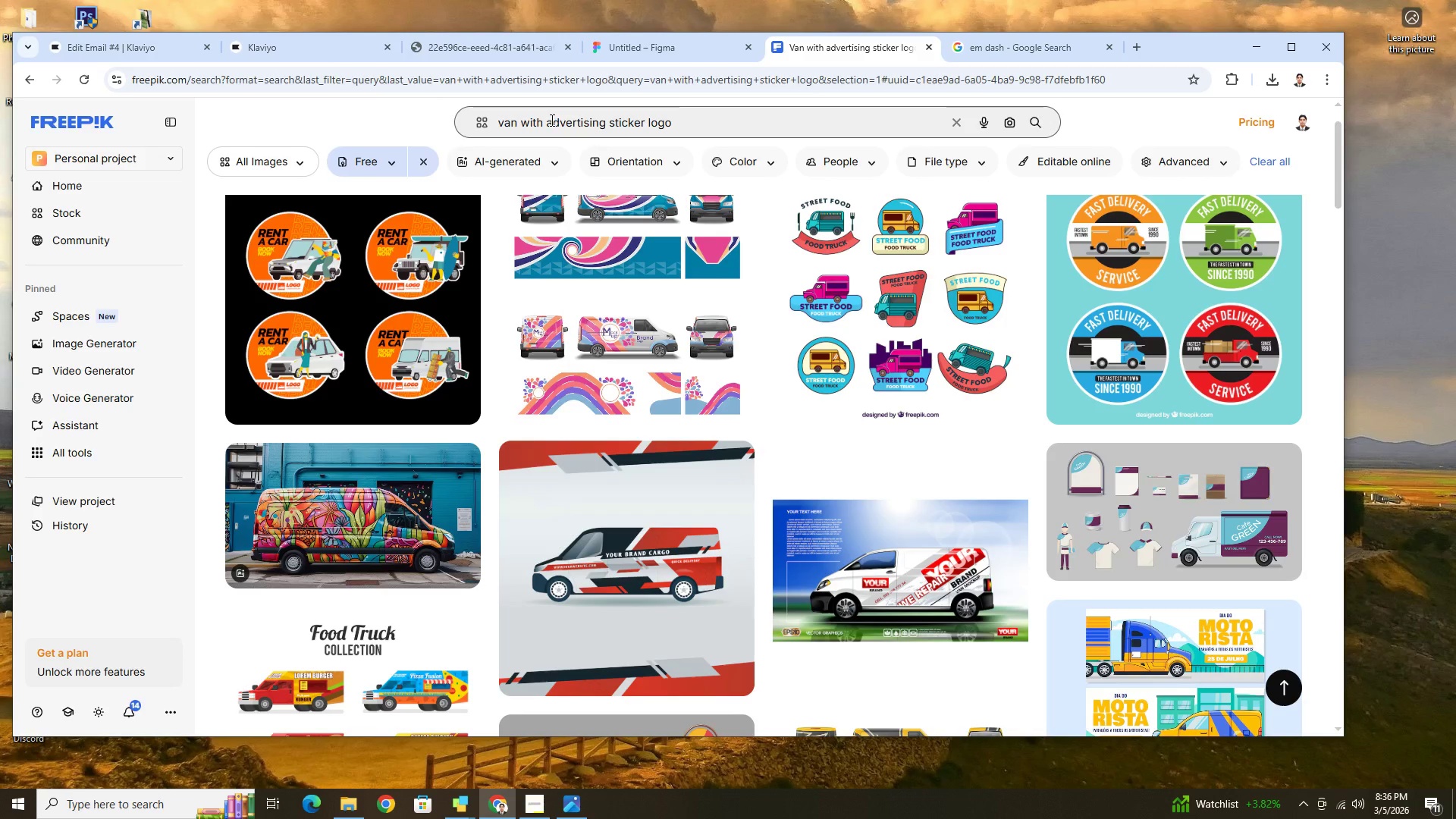 
left_click_drag(start_coordinate=[544, 118], to_coordinate=[608, 119])
 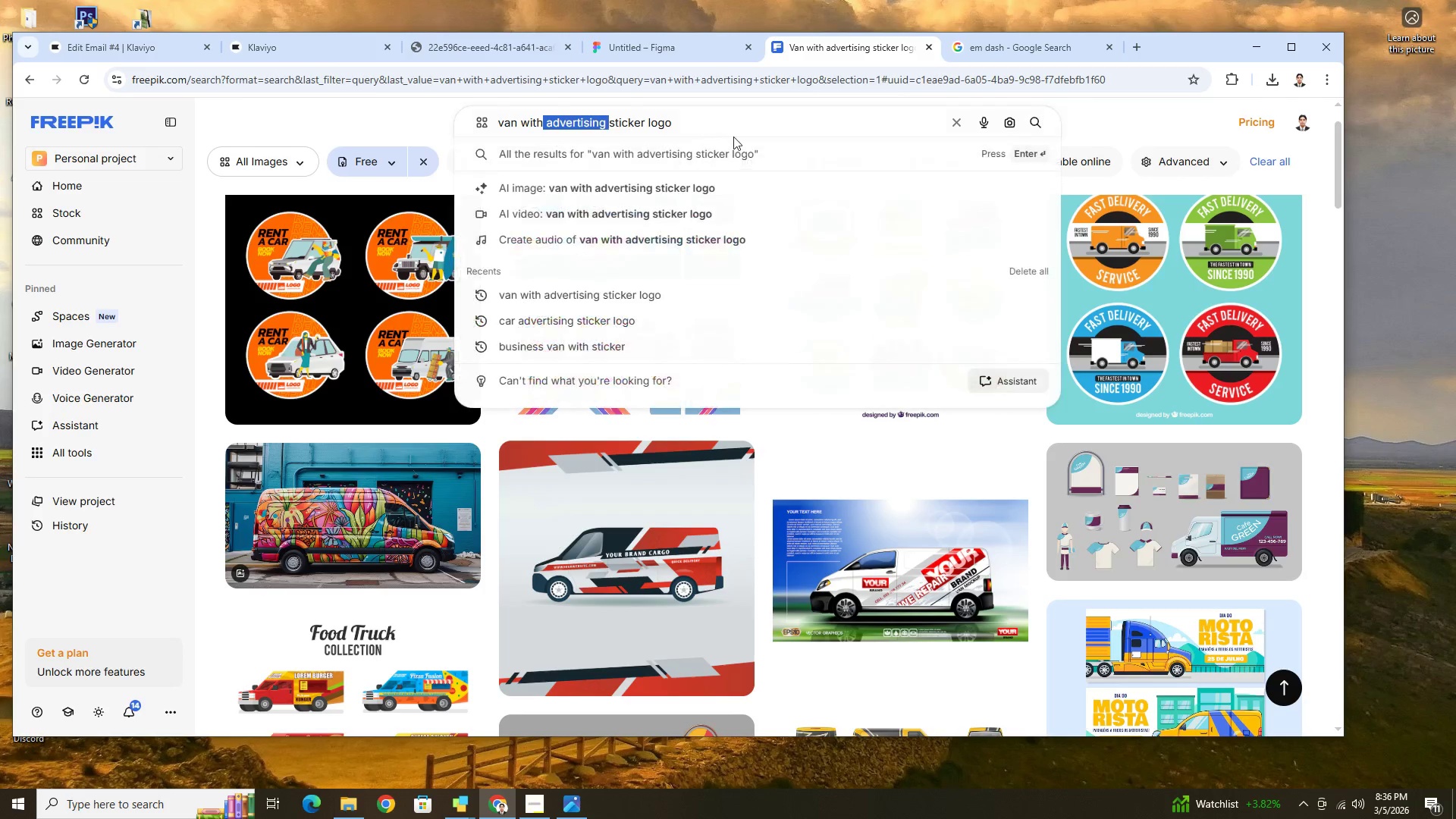 
key(Backspace)
 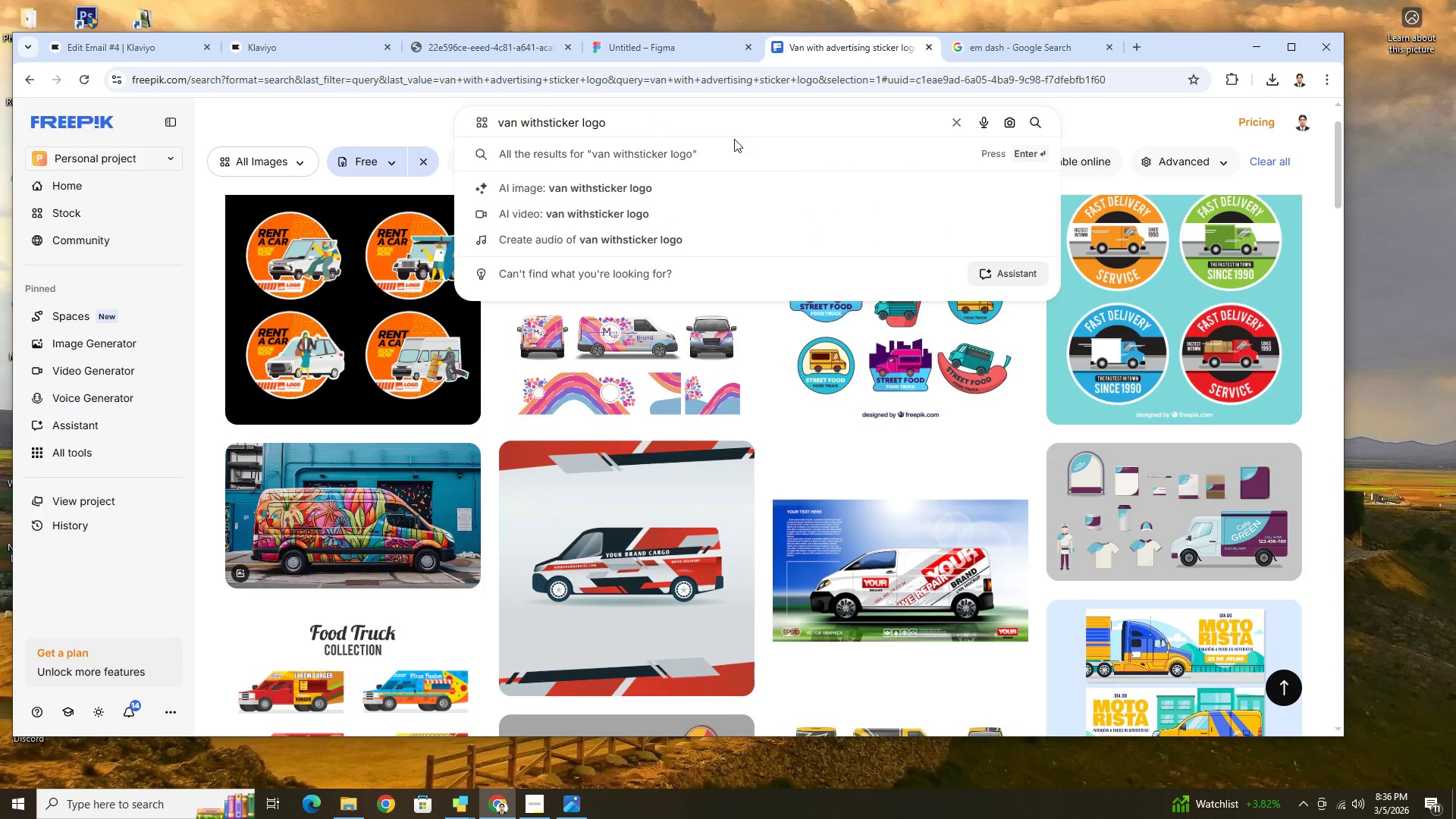 
key(Space)
 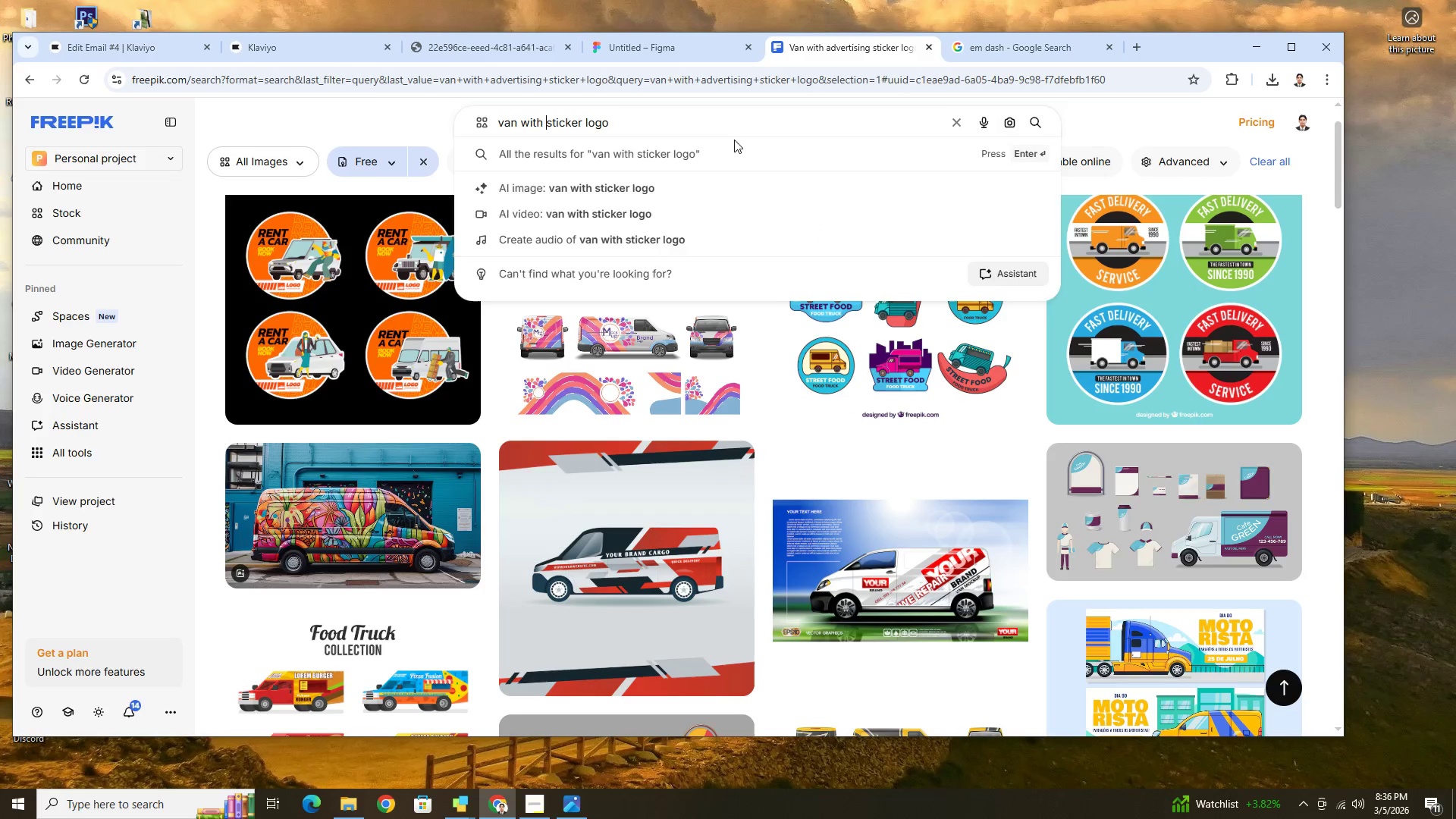 
key(Enter)
 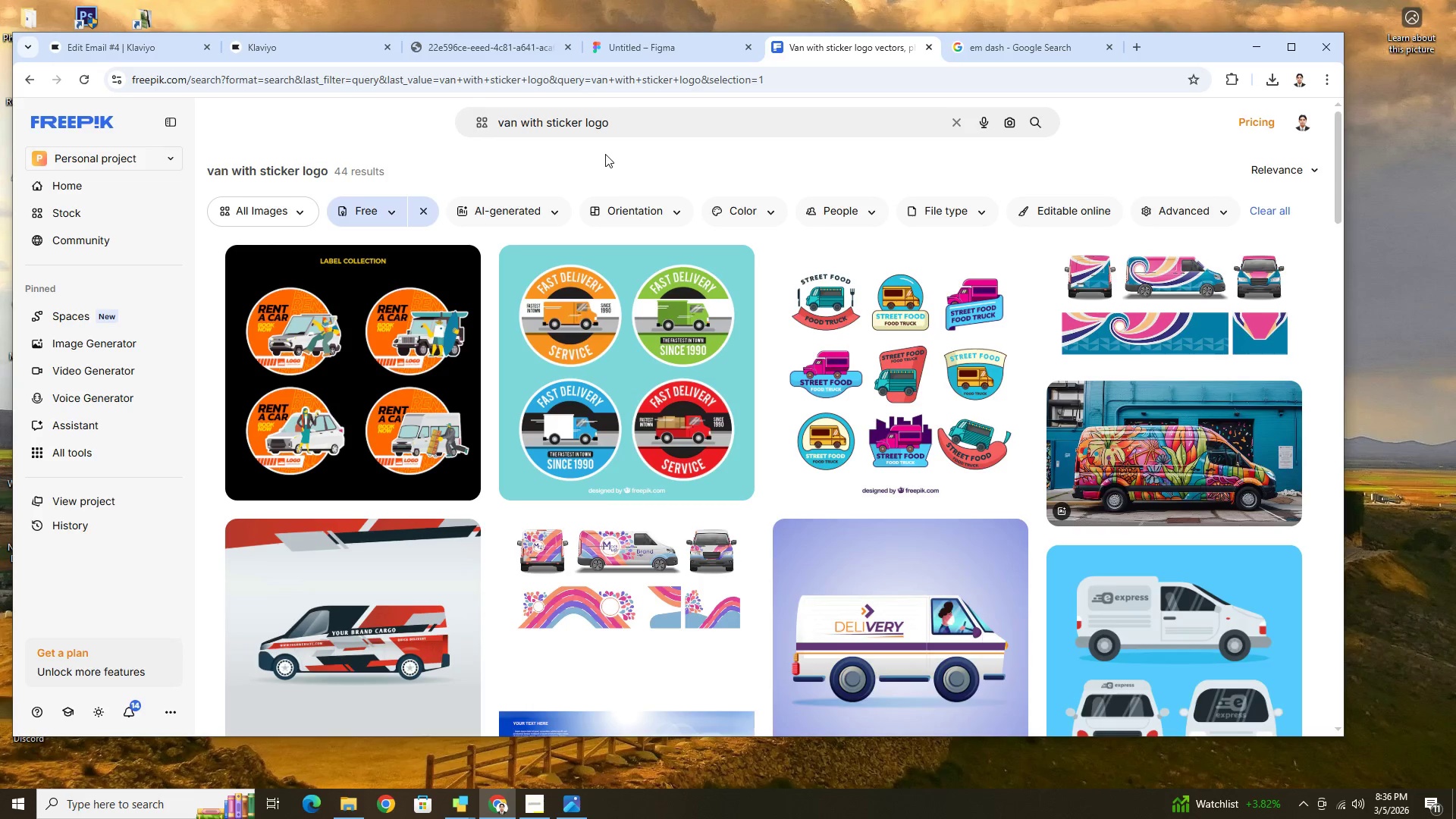 
scroll: coordinate [814, 460], scroll_direction: down, amount: 17.0
 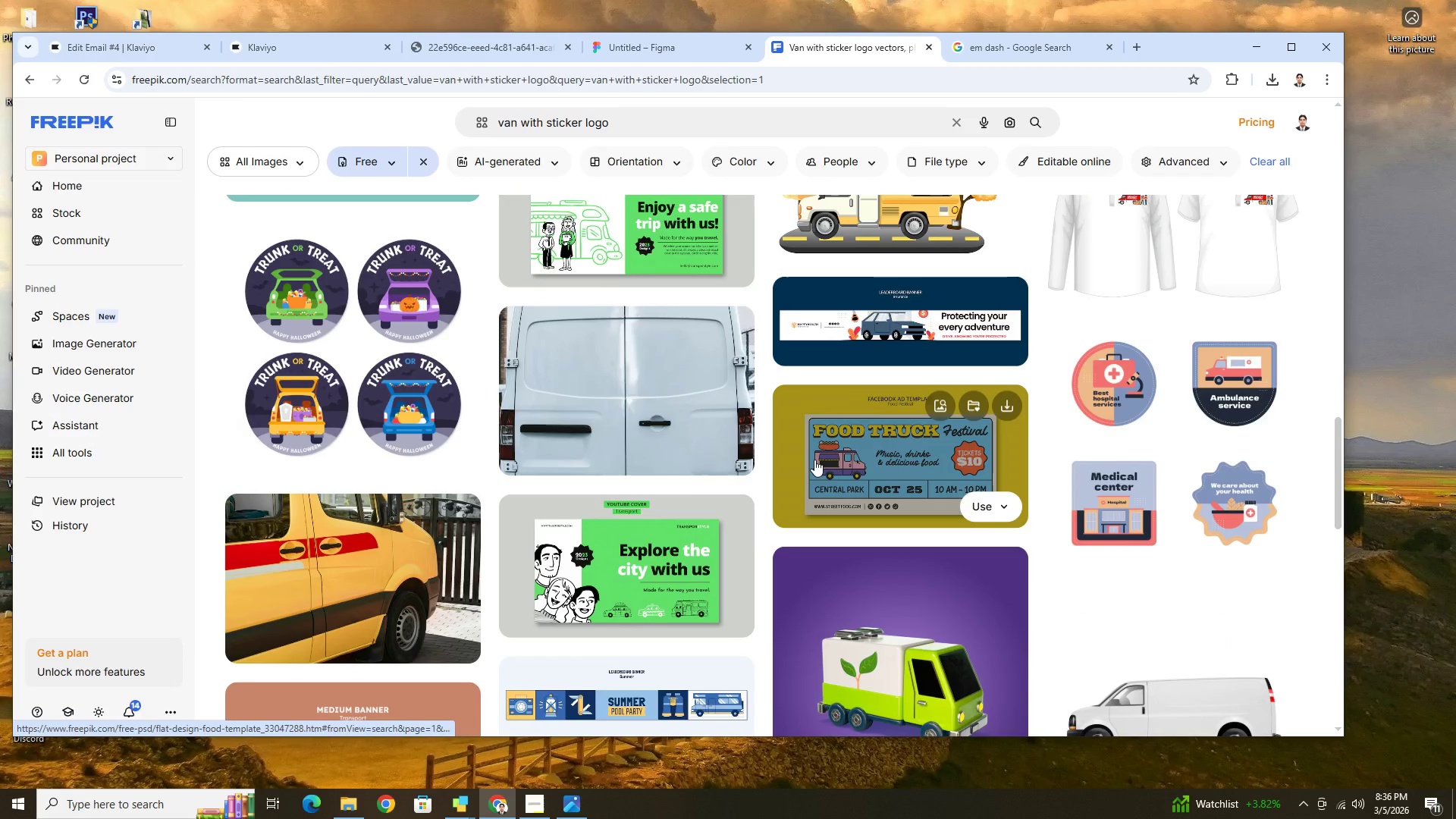 
scroll: coordinate [814, 460], scroll_direction: down, amount: 2.0
 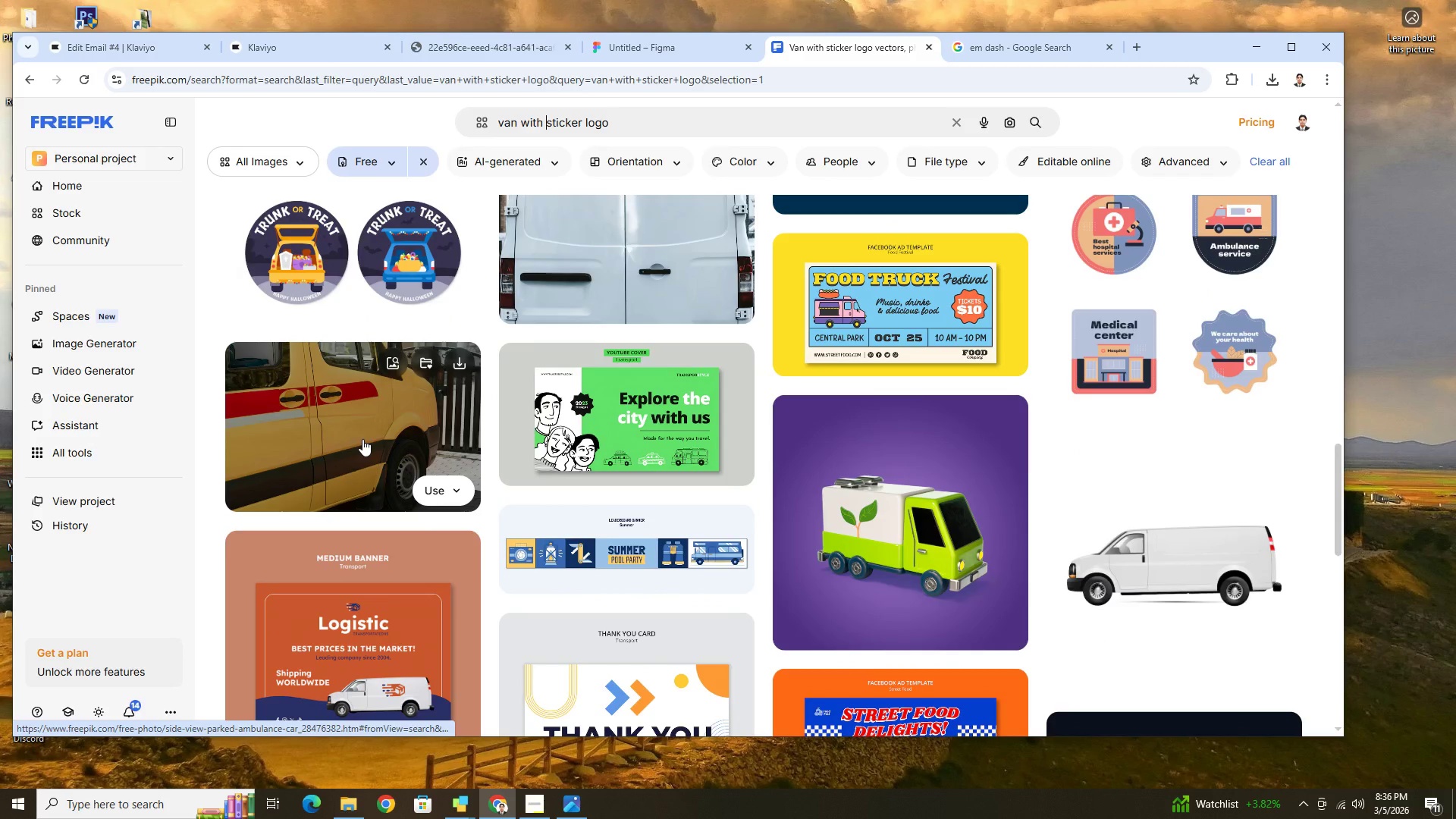 
left_click([362, 439])
 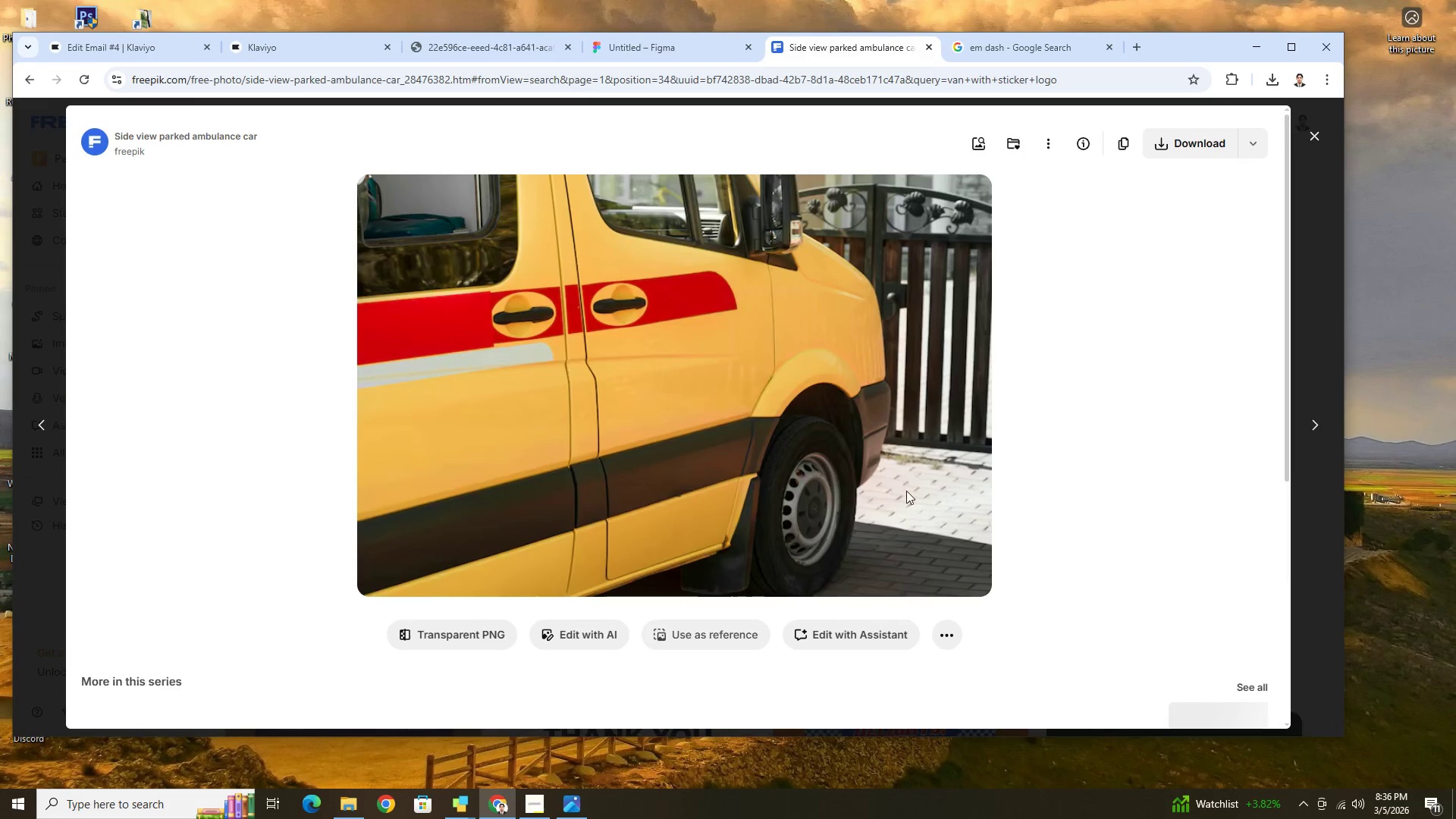 
scroll: coordinate [1034, 612], scroll_direction: down, amount: 17.0
 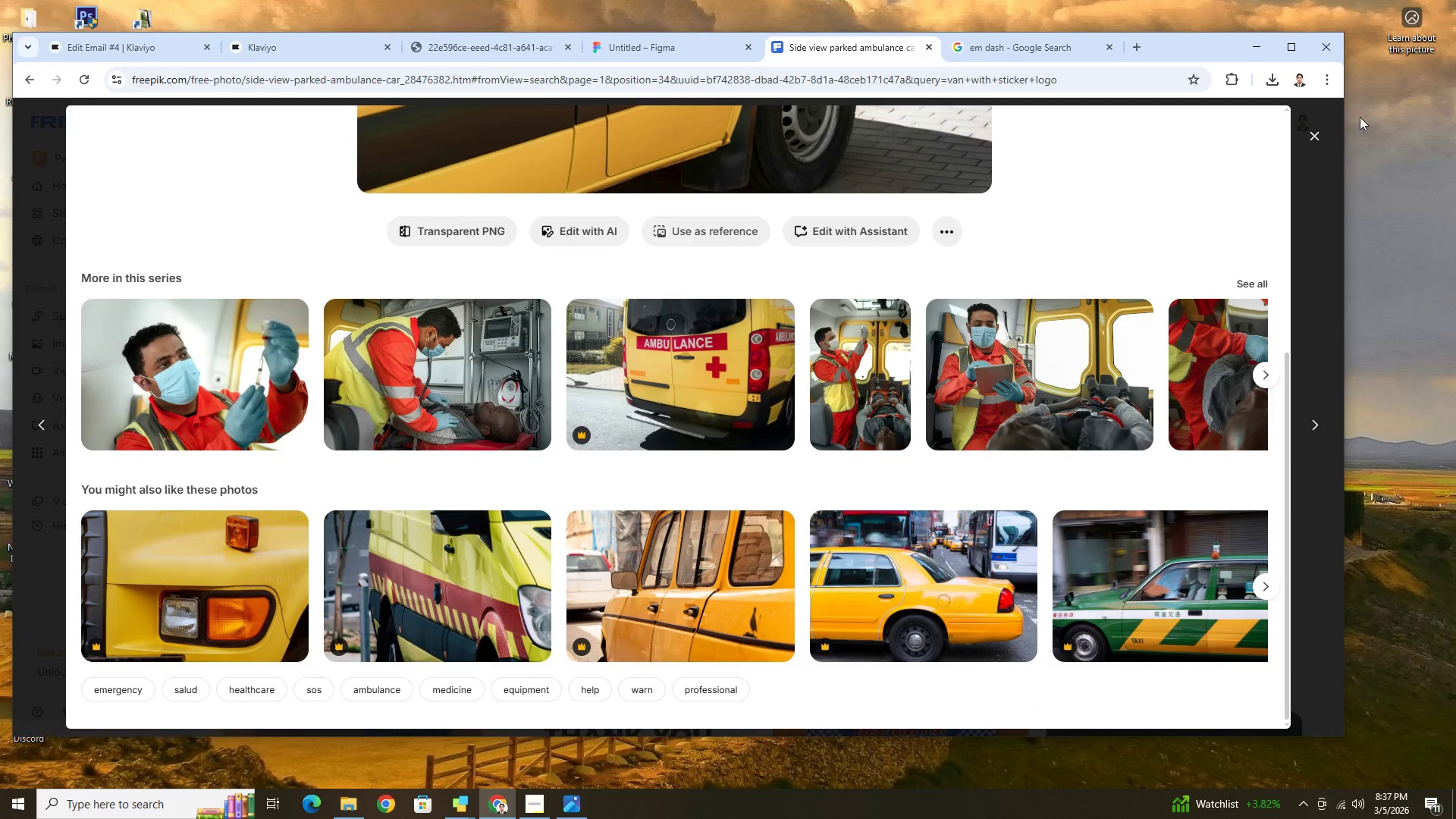 
left_click([1316, 130])
 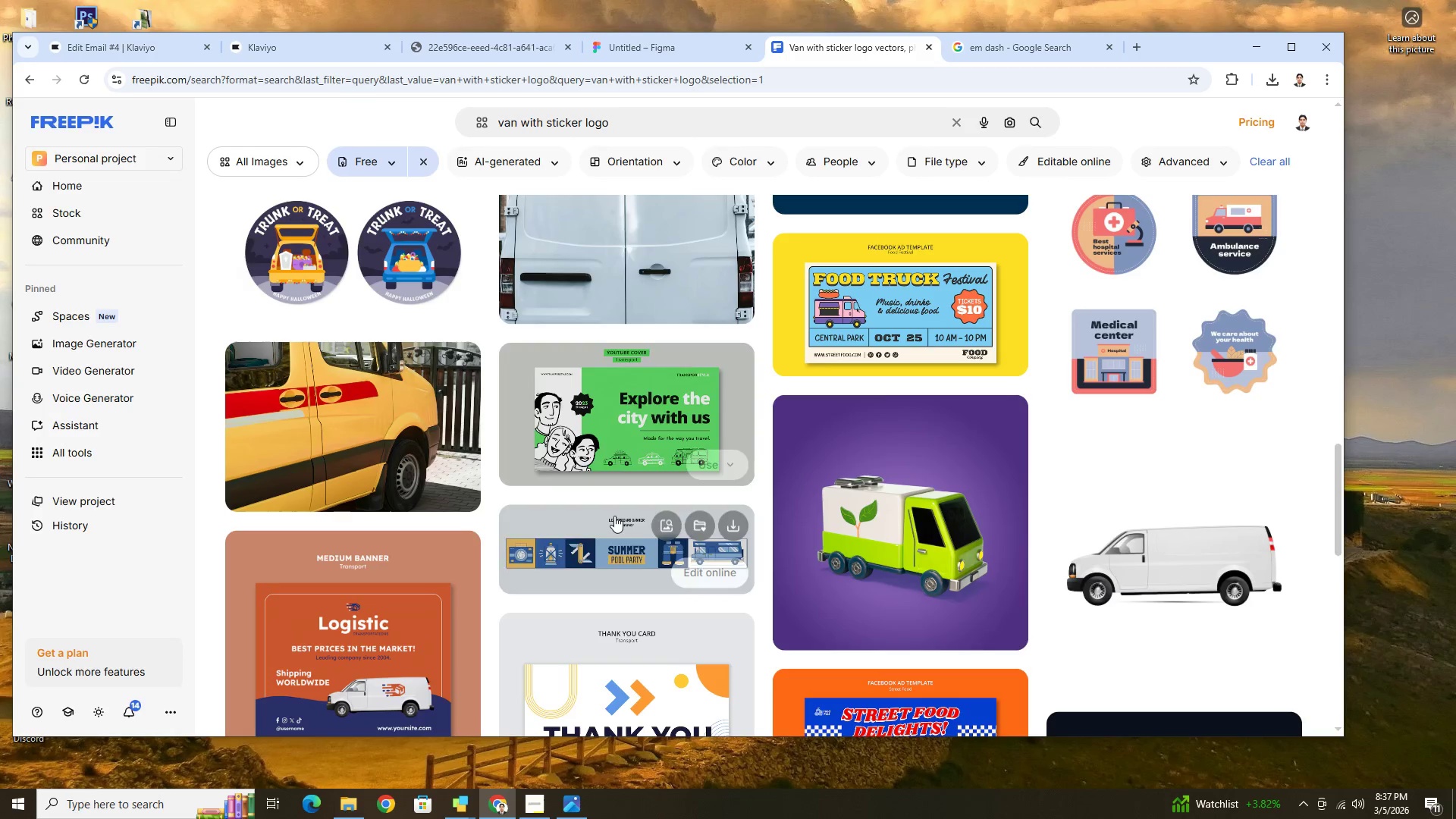 
scroll: coordinate [613, 526], scroll_direction: down, amount: 6.0
 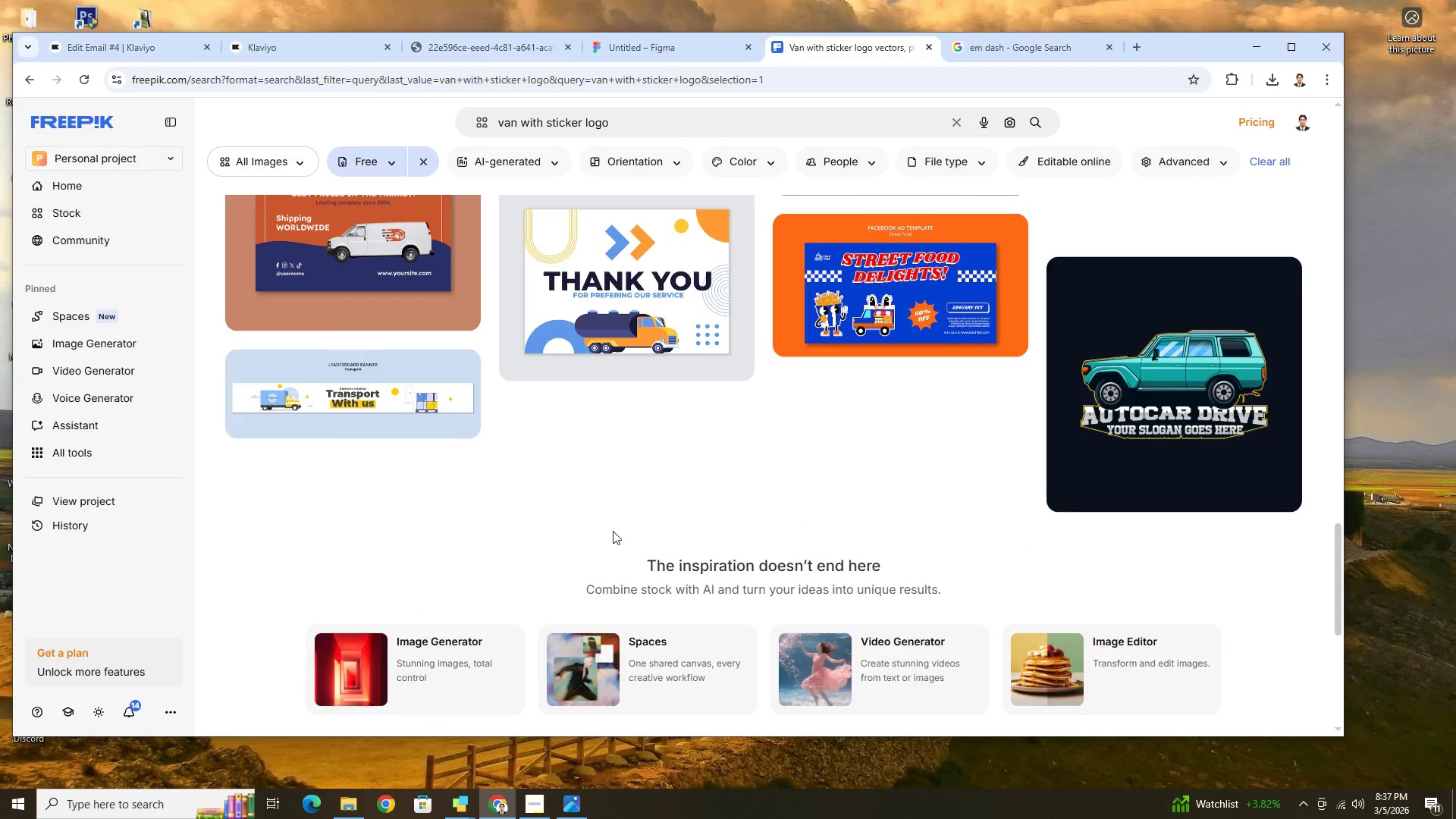 
scroll: coordinate [613, 531], scroll_direction: up, amount: 2.0
 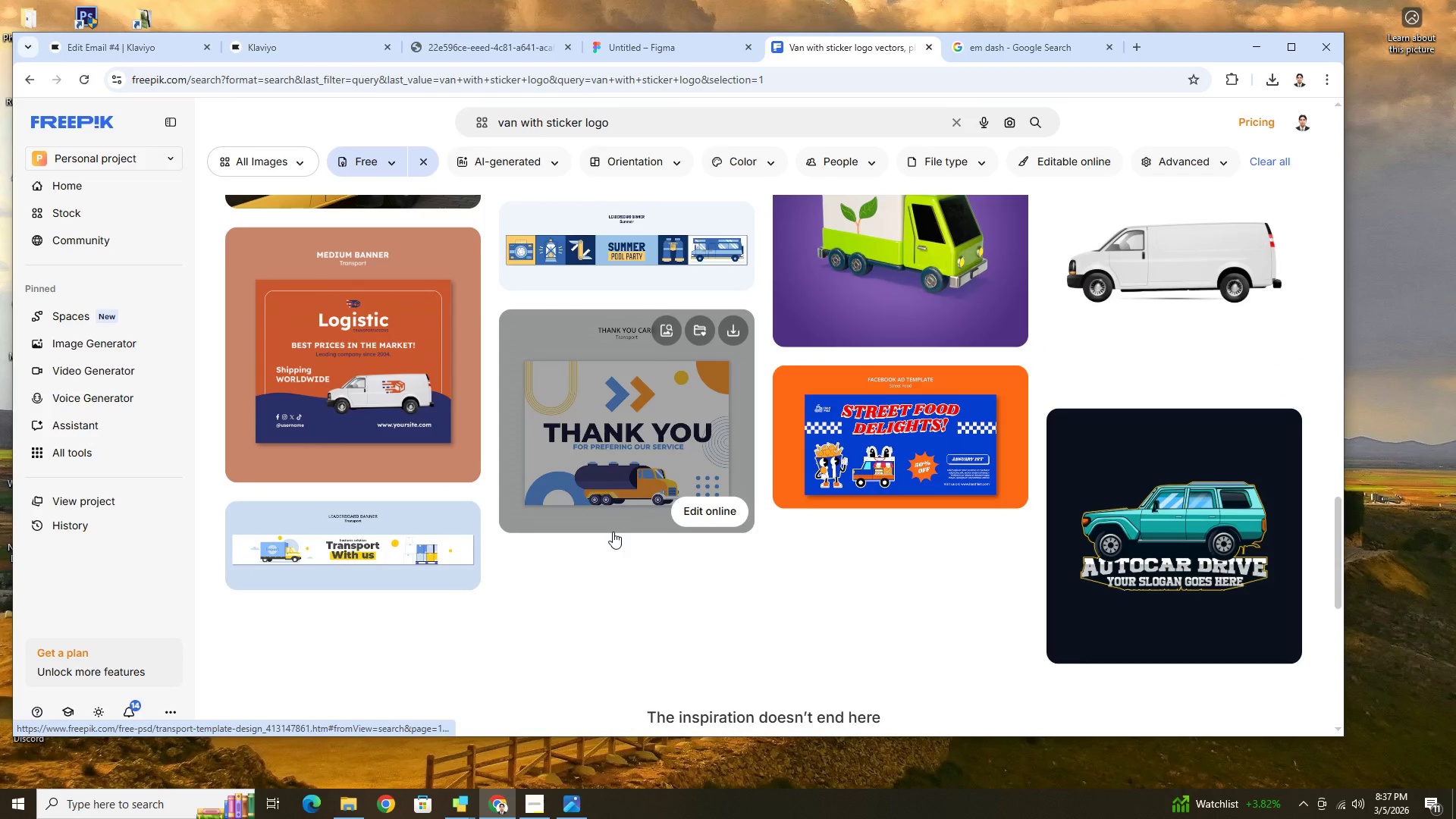 
scroll: coordinate [615, 532], scroll_direction: down, amount: 6.0
 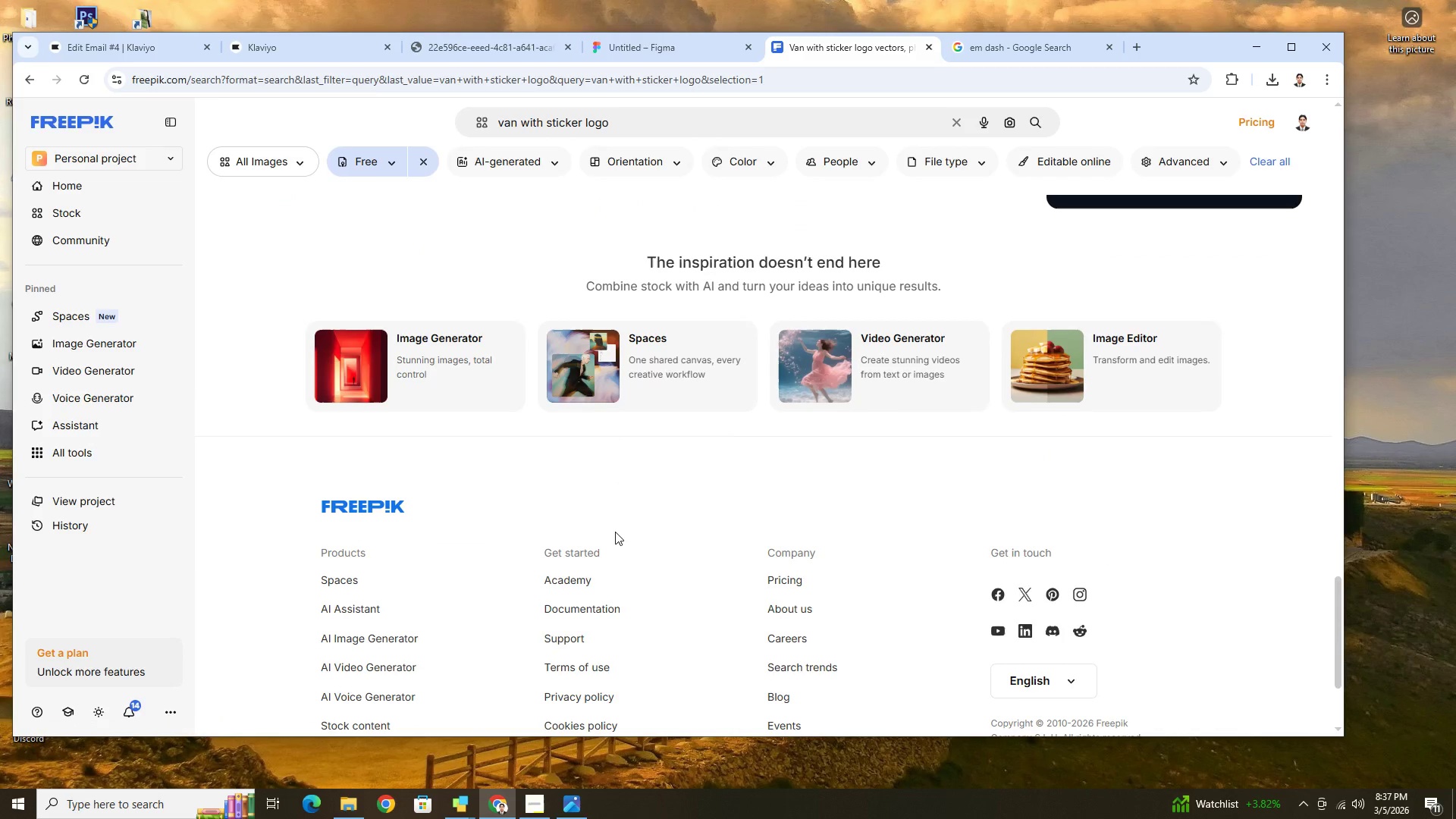 
scroll: coordinate [626, 521], scroll_direction: up, amount: 17.0
 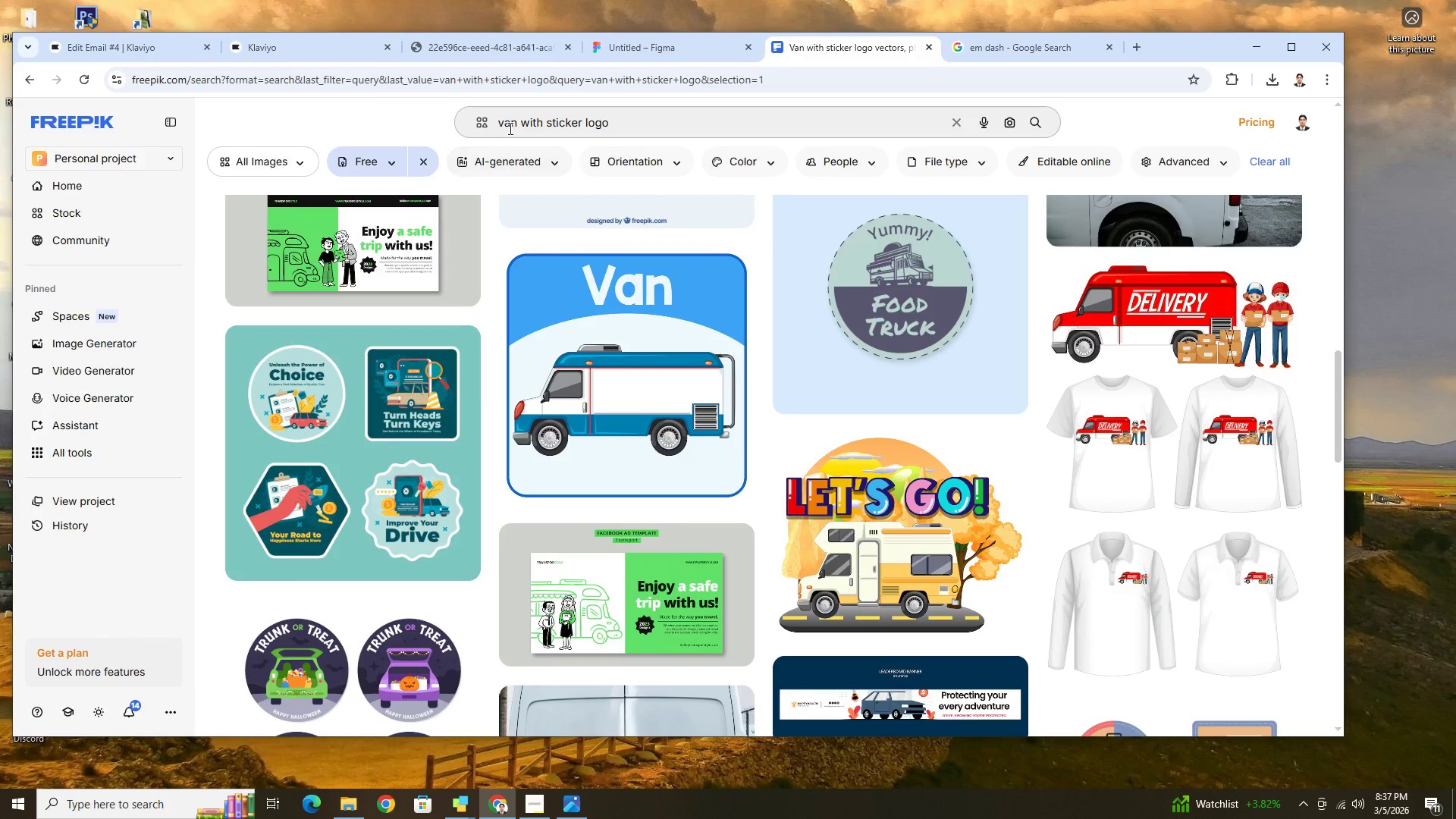 
left_click([500, 122])
 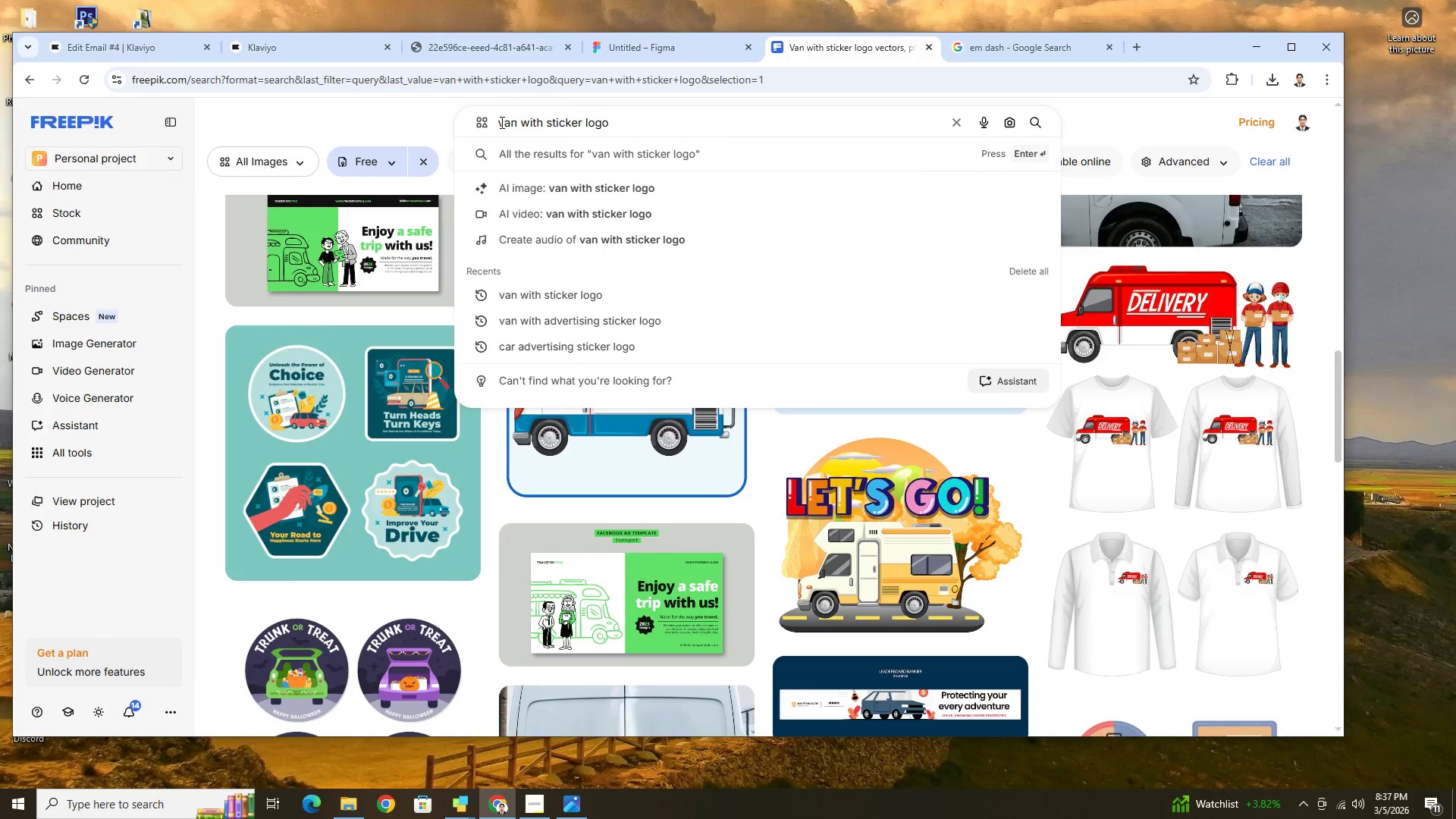 
type(panel )
 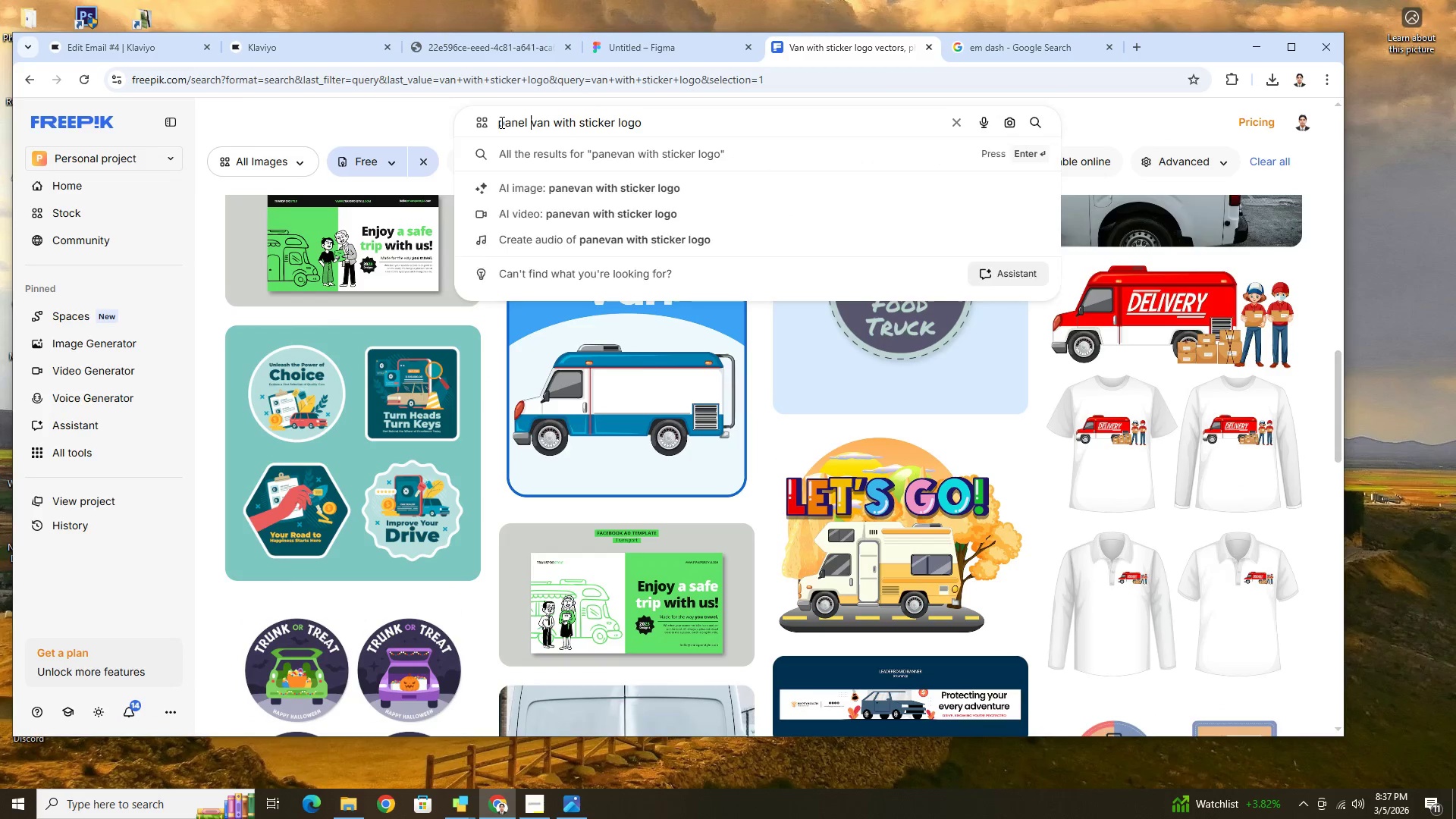 
key(Enter)
 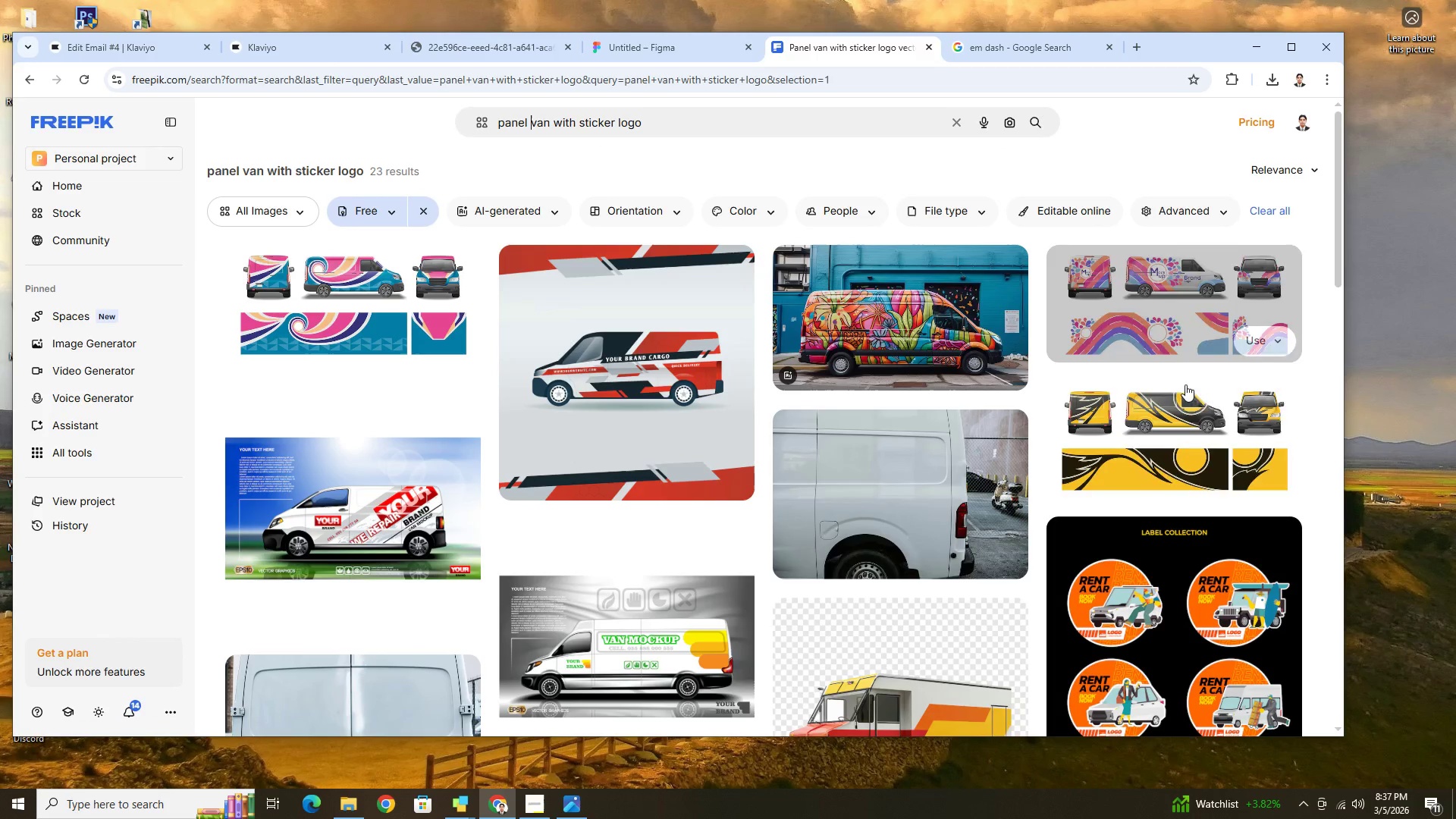 
scroll: coordinate [1149, 415], scroll_direction: down, amount: 13.0
 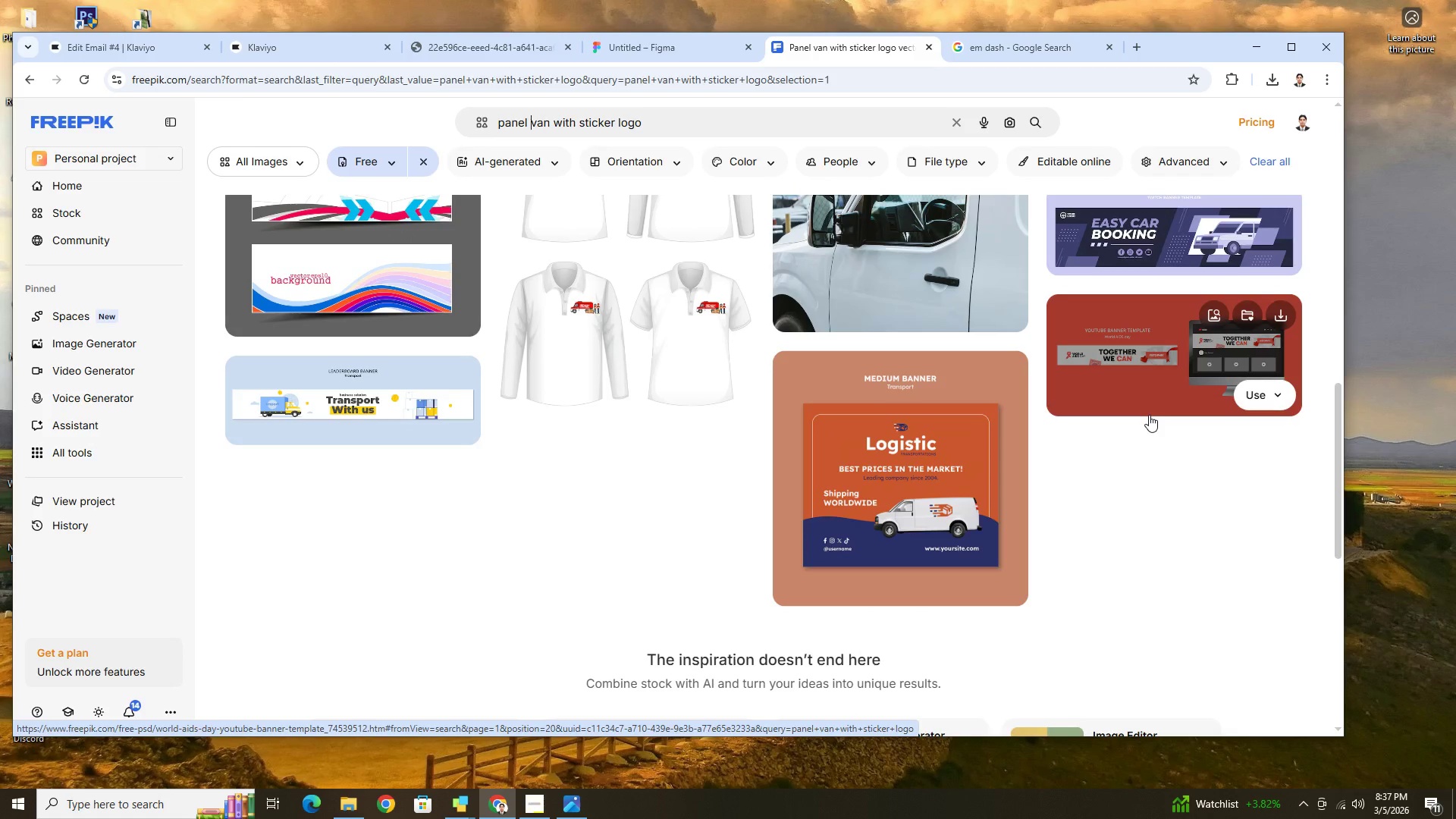 
scroll: coordinate [1149, 415], scroll_direction: up, amount: 1.0
 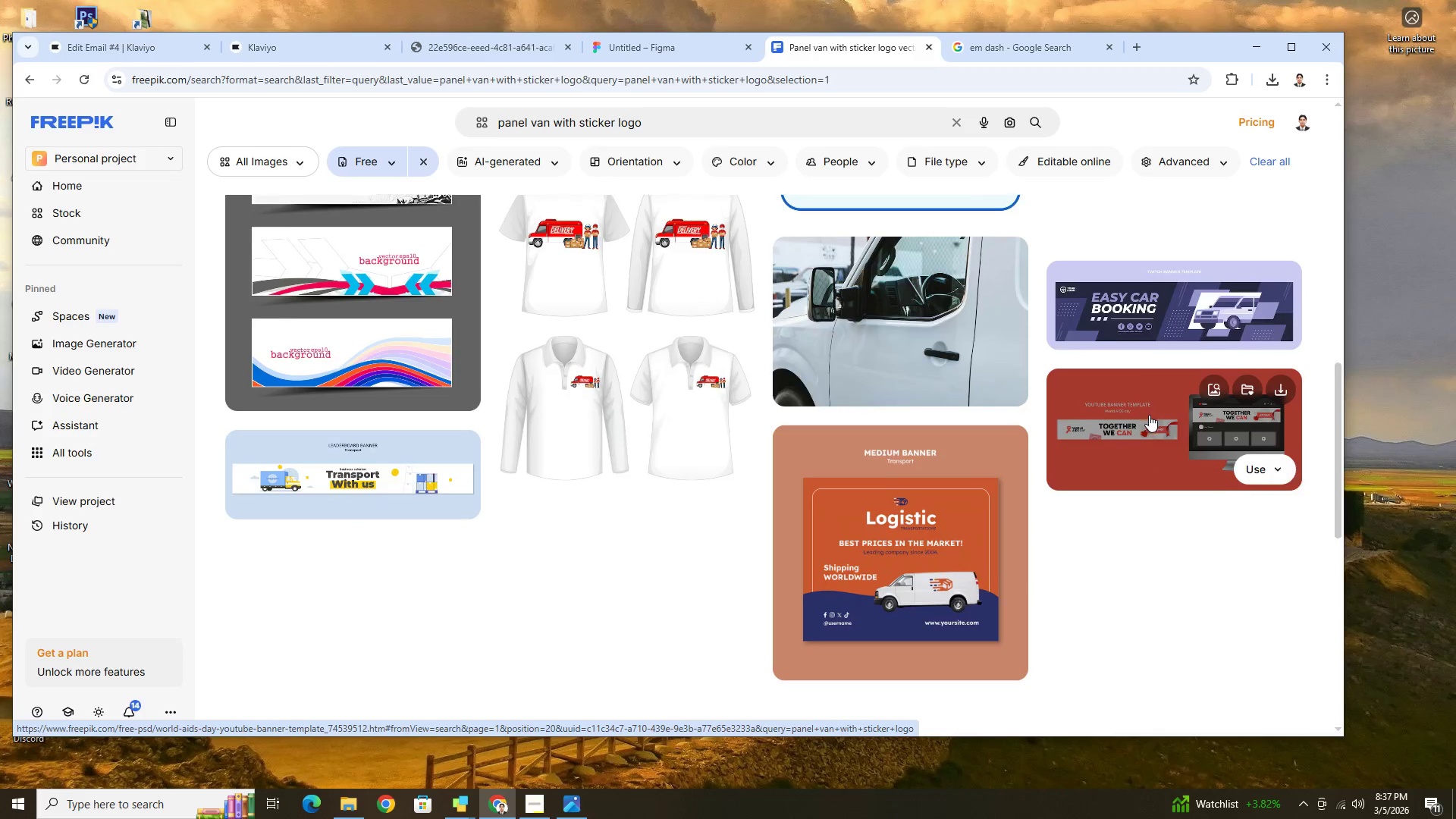 
scroll: coordinate [1149, 415], scroll_direction: down, amount: 4.0
 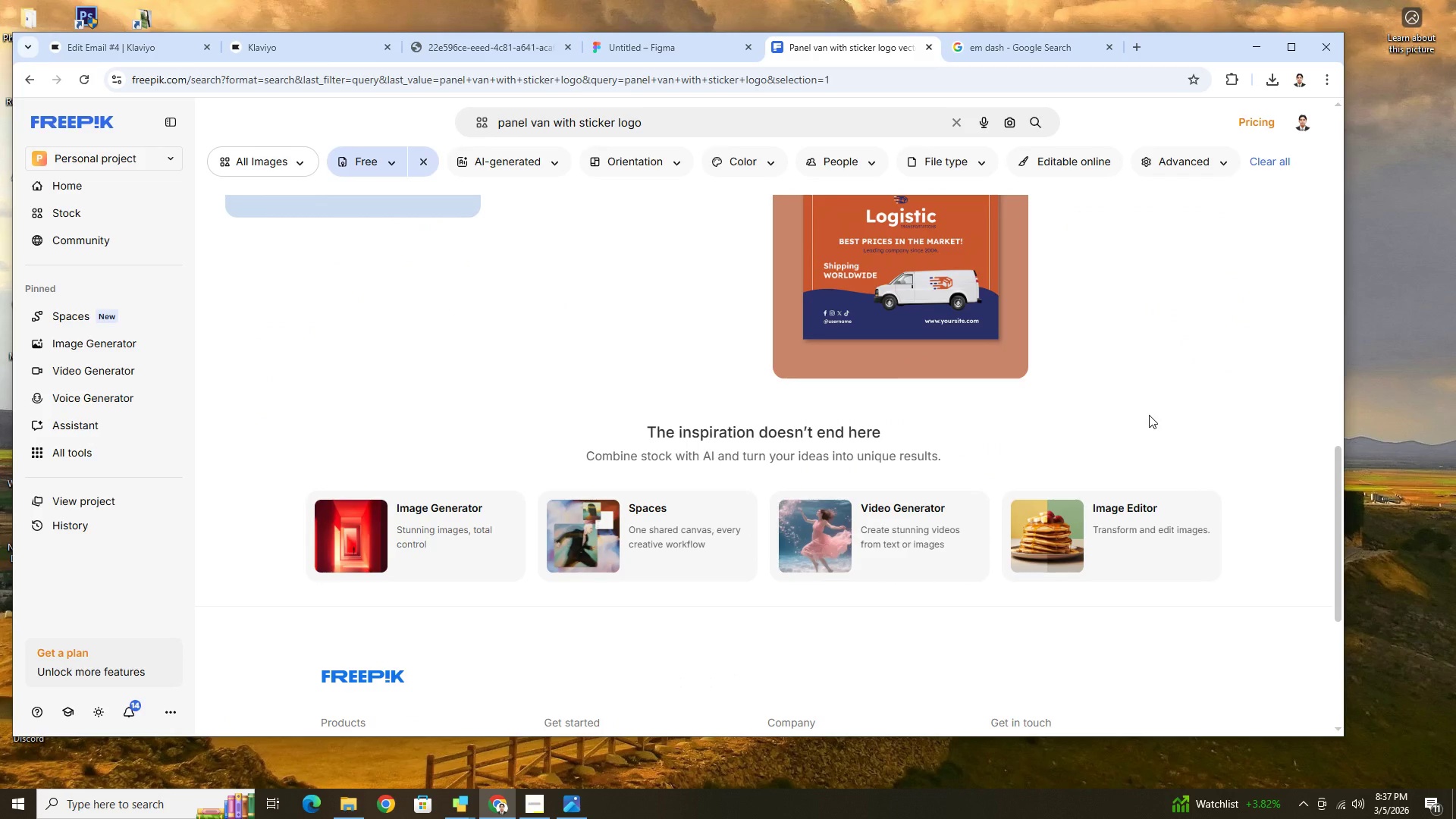 
scroll: coordinate [1145, 415], scroll_direction: up, amount: 25.0
 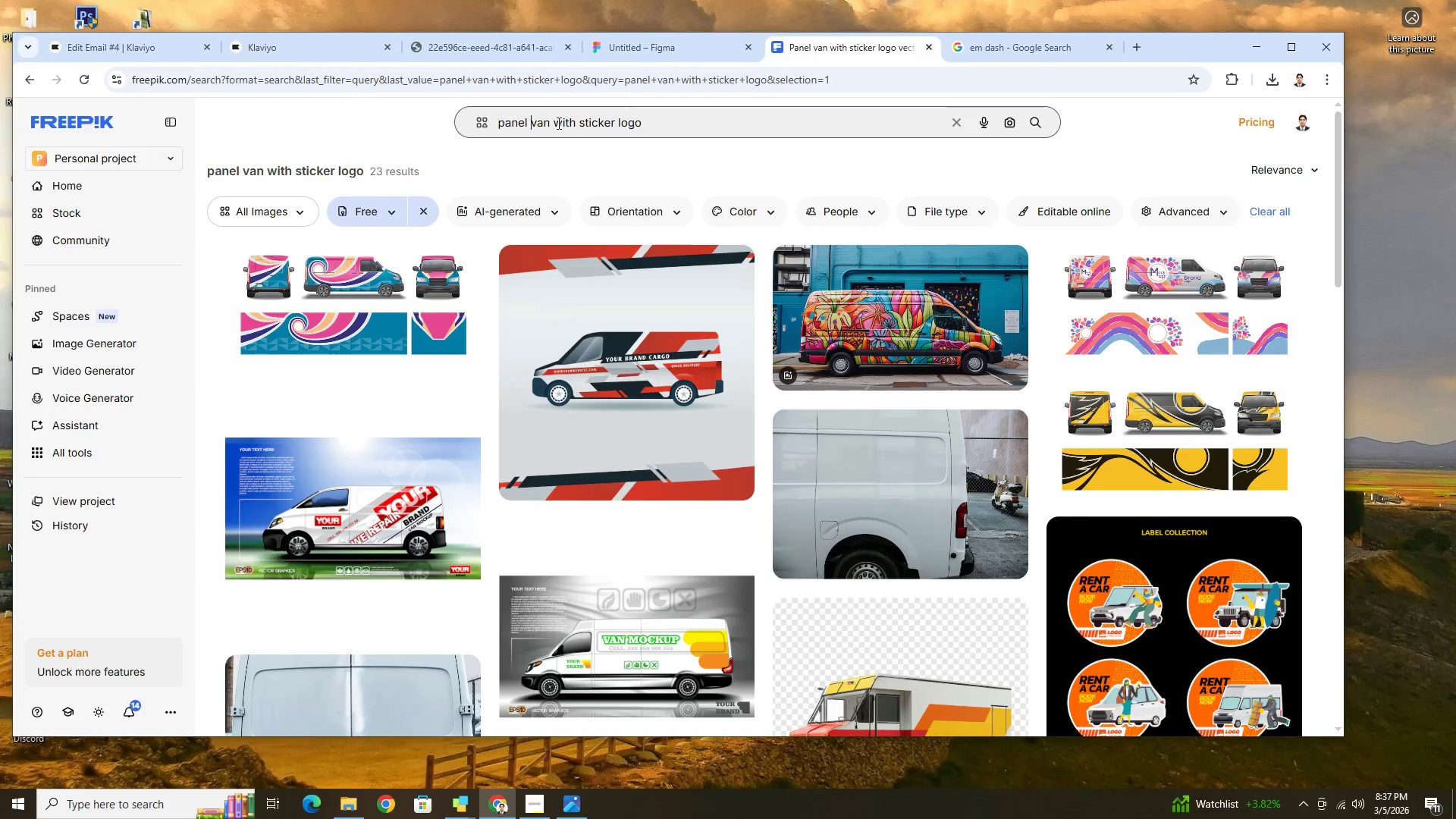 
left_click_drag(start_coordinate=[554, 123], to_coordinate=[614, 125])
 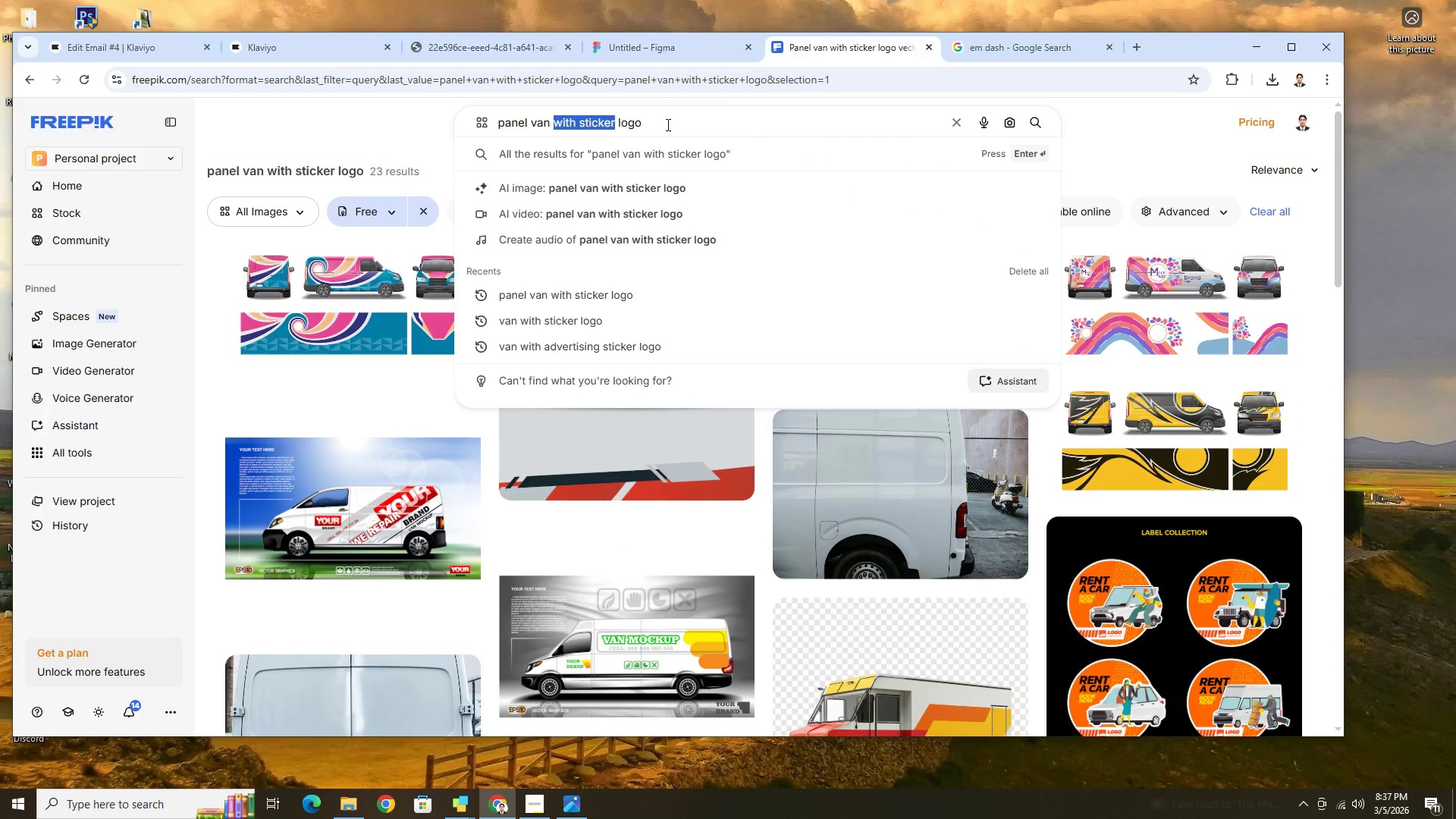 
left_click([667, 124])
 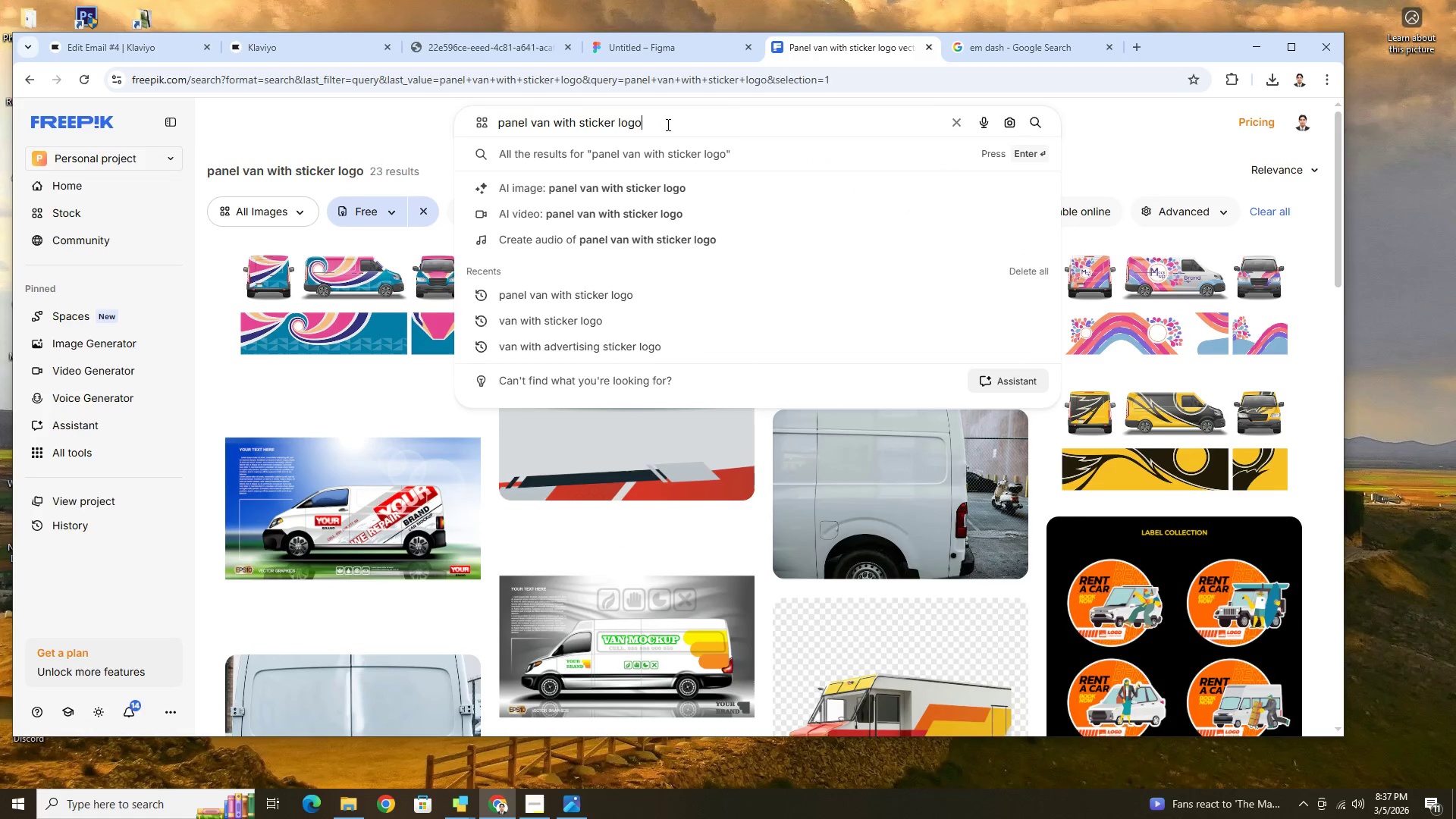 
left_click_drag(start_coordinate=[667, 124], to_coordinate=[624, 124])
 